 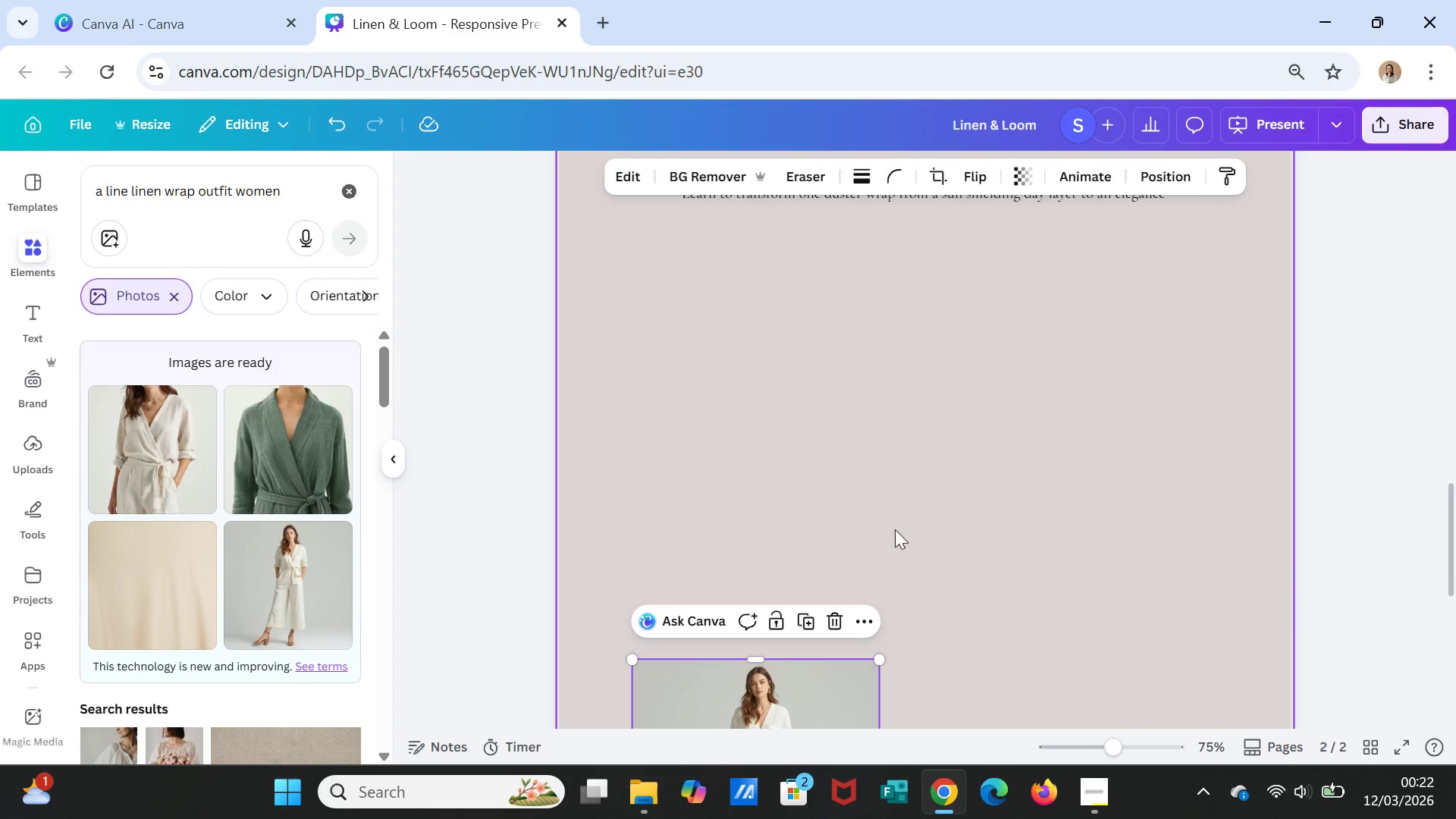 
scroll: coordinate [925, 528], scroll_direction: up, amount: 3.0
 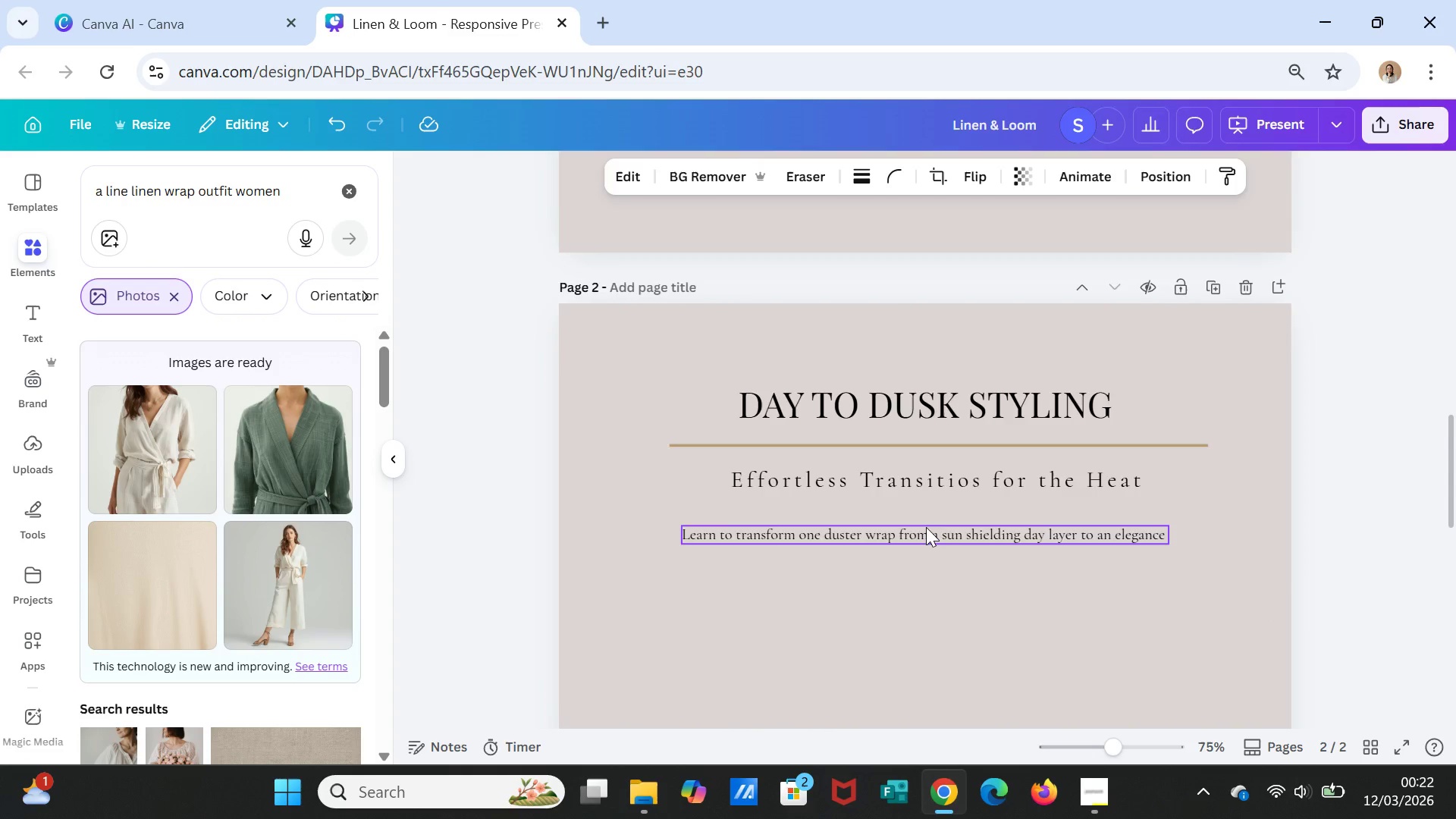 
scroll: coordinate [926, 527], scroll_direction: down, amount: 3.0
 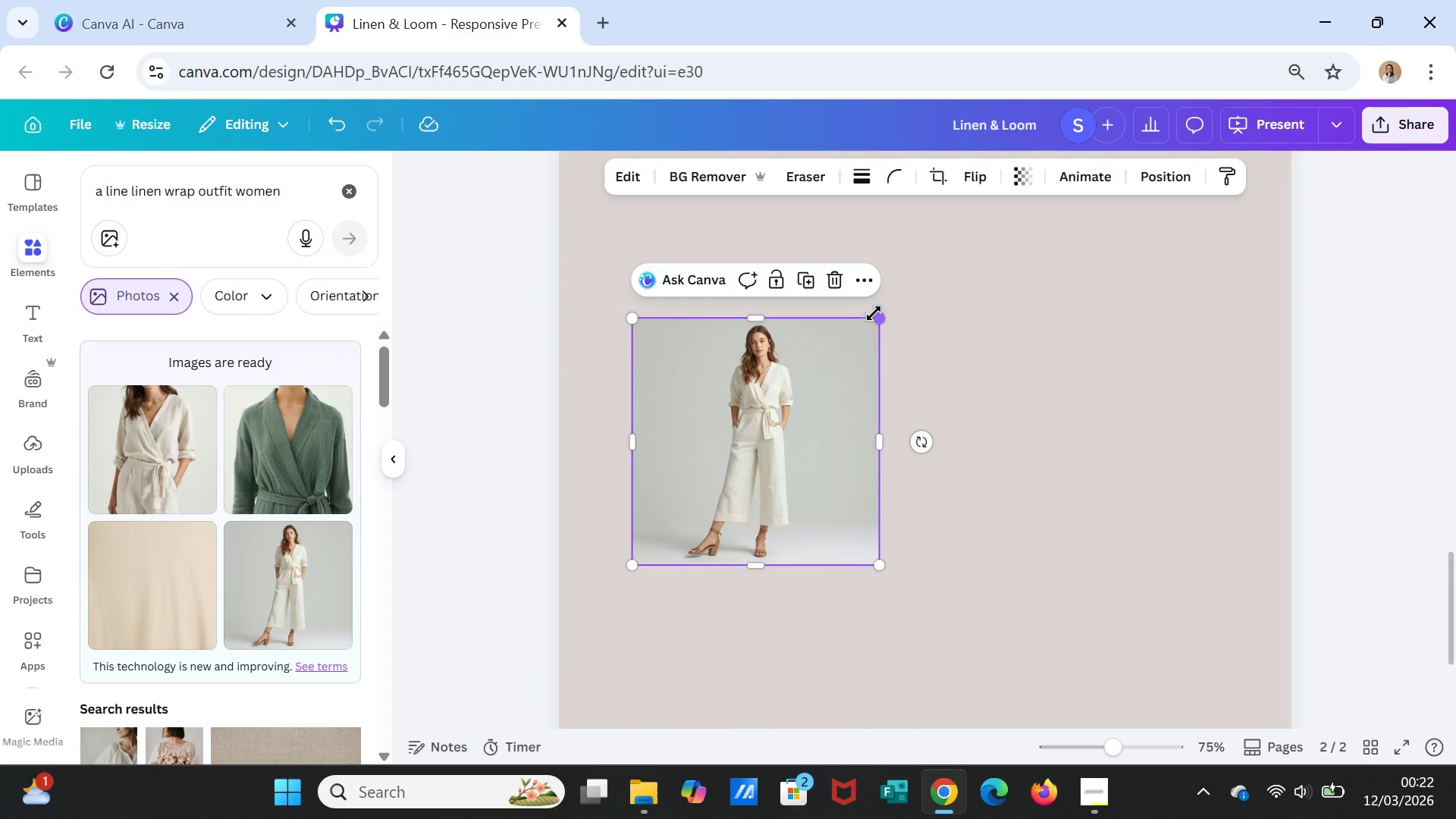 
left_click_drag(start_coordinate=[876, 309], to_coordinate=[868, 322])
 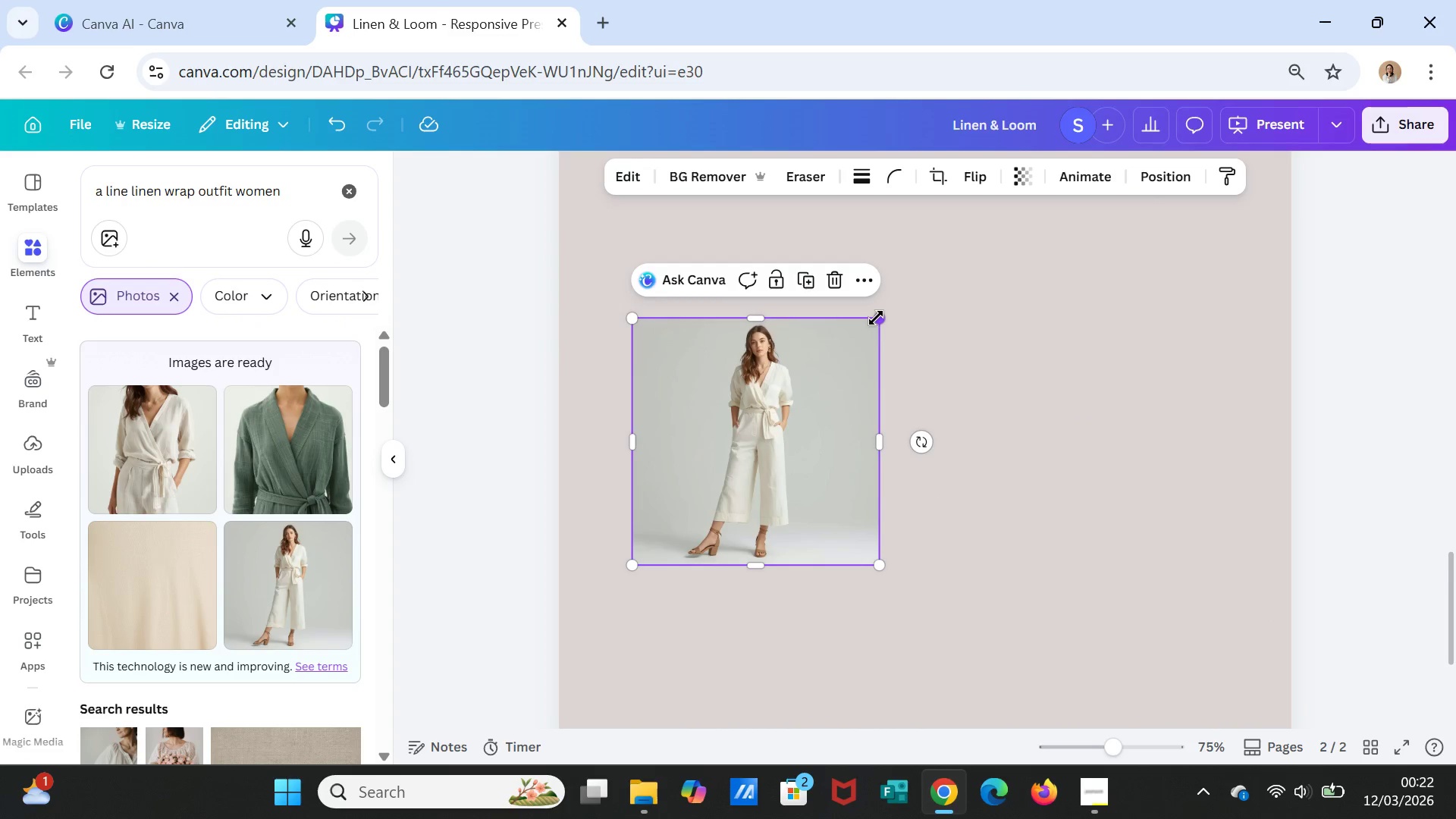 
left_click_drag(start_coordinate=[876, 318], to_coordinate=[815, 388])
 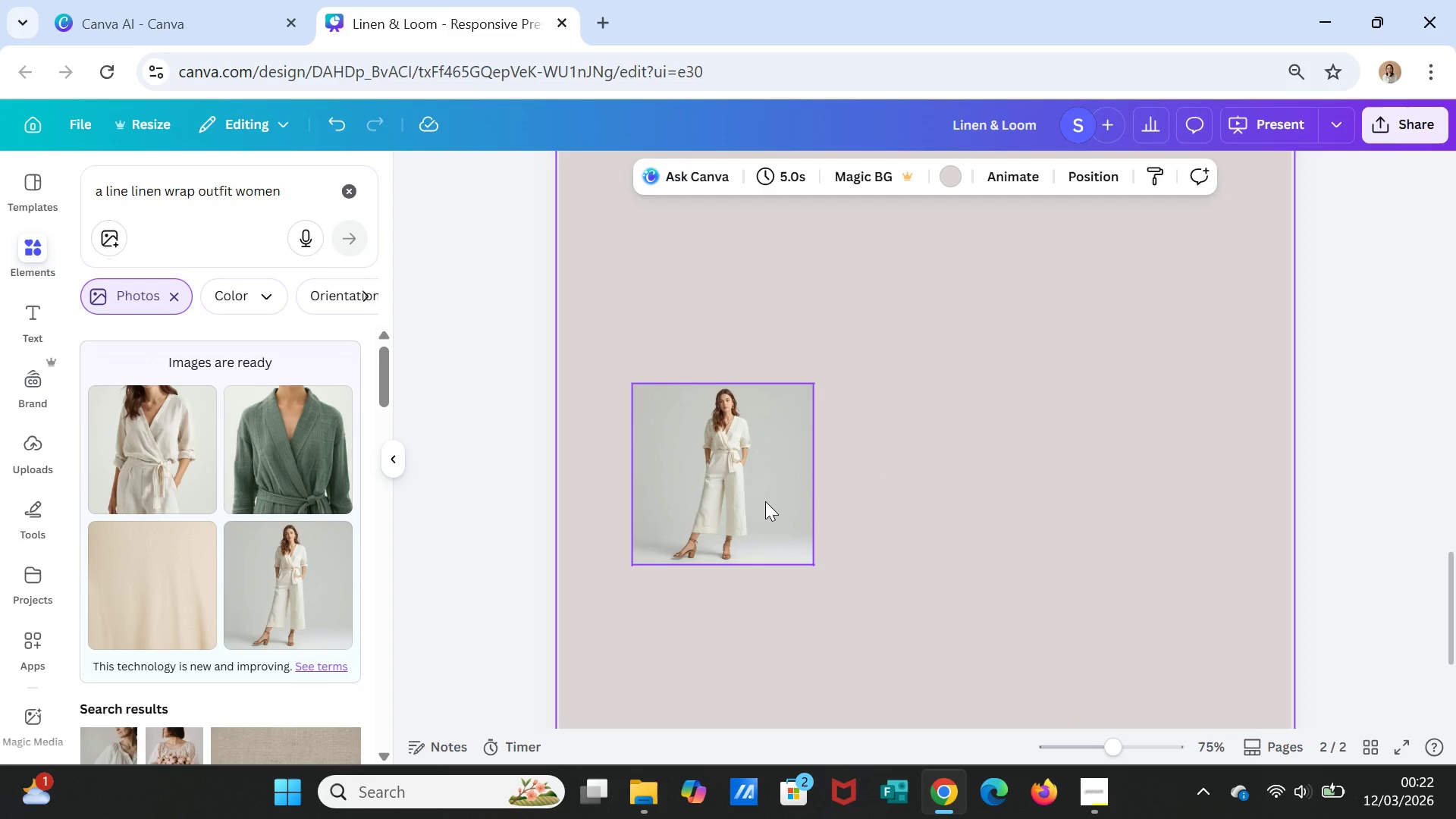 
left_click_drag(start_coordinate=[765, 501], to_coordinate=[801, 345])
 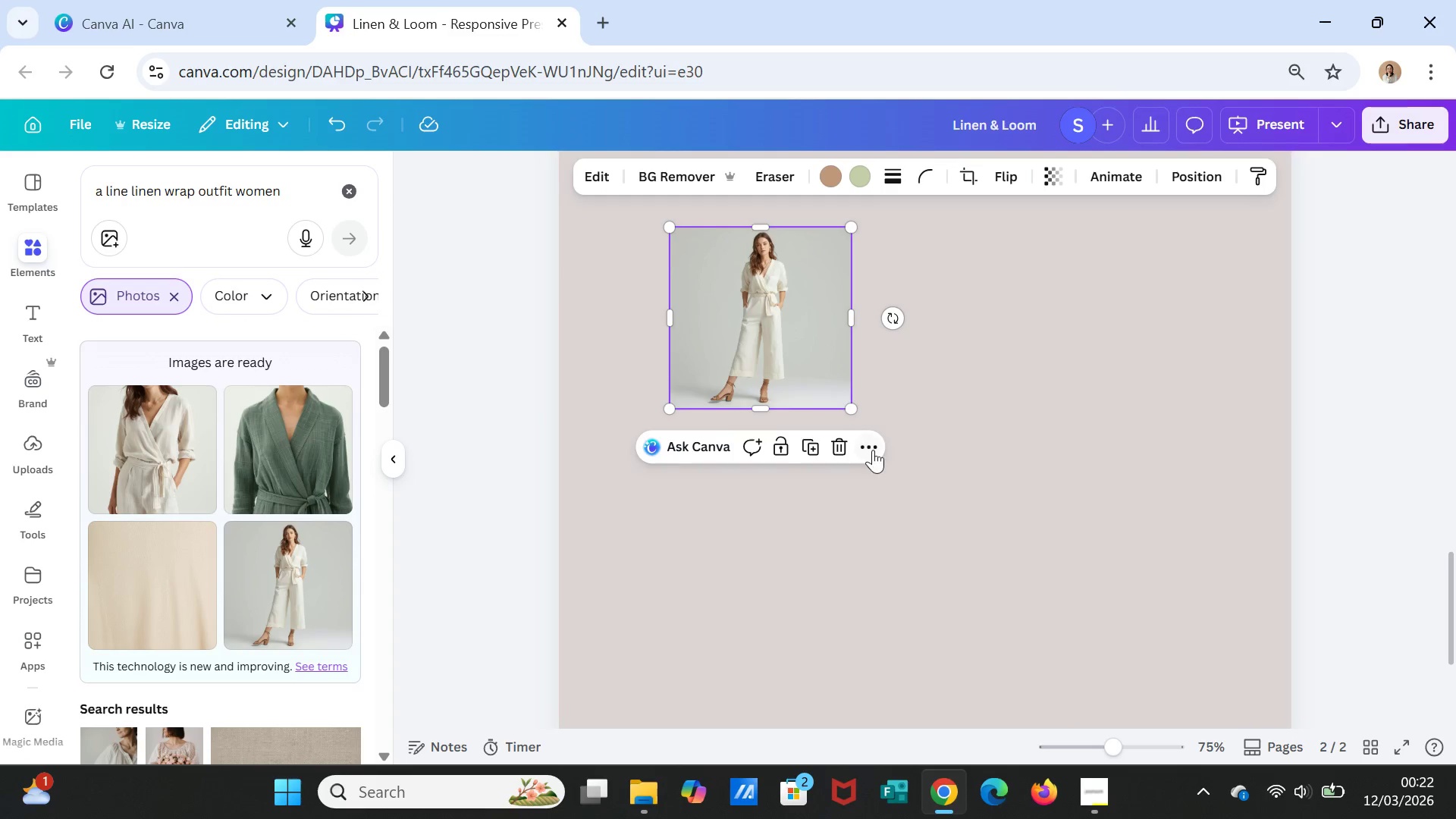 
scroll: coordinate [874, 451], scroll_direction: up, amount: 3.0
 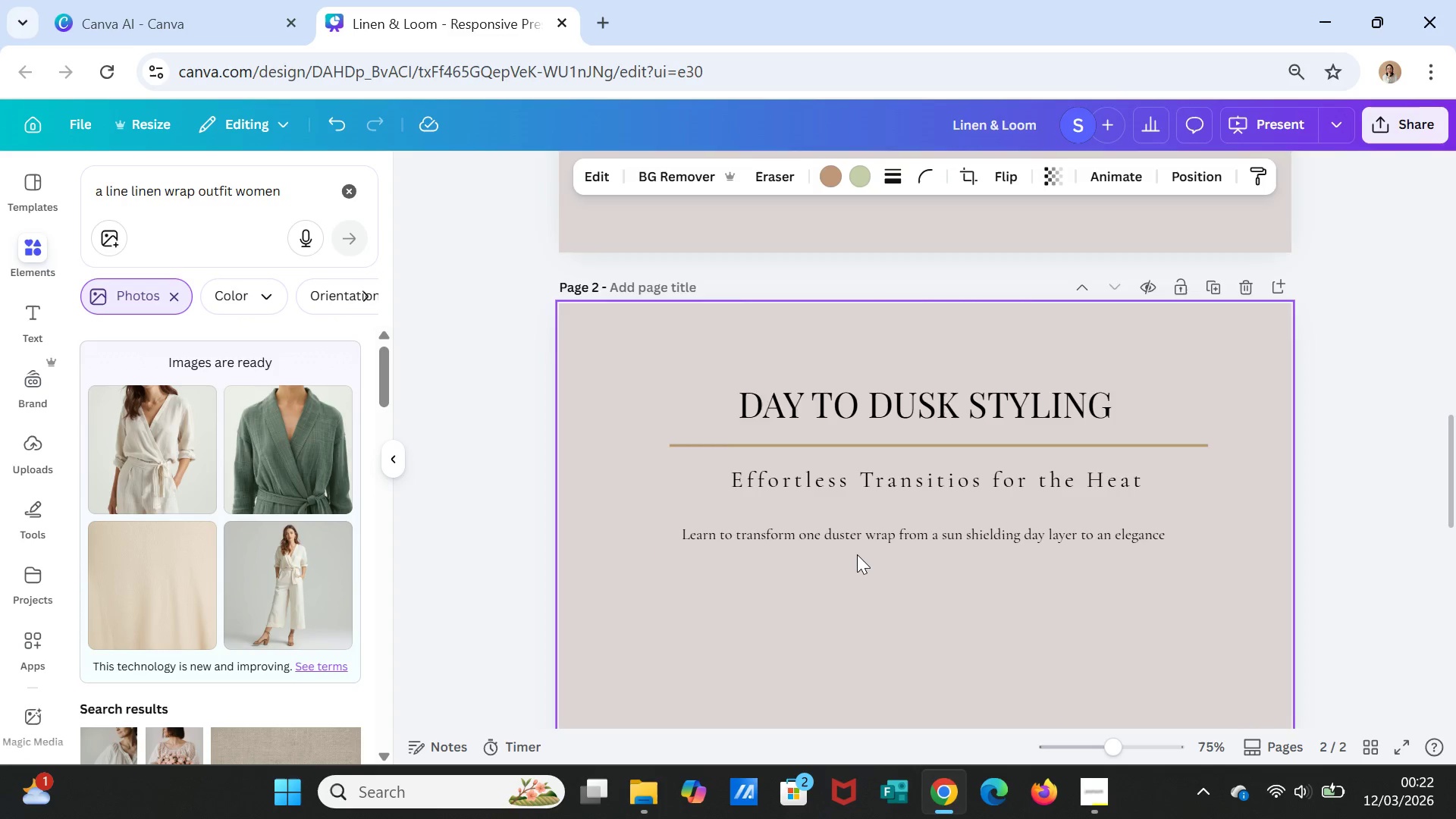 
scroll: coordinate [857, 554], scroll_direction: down, amount: 2.0
 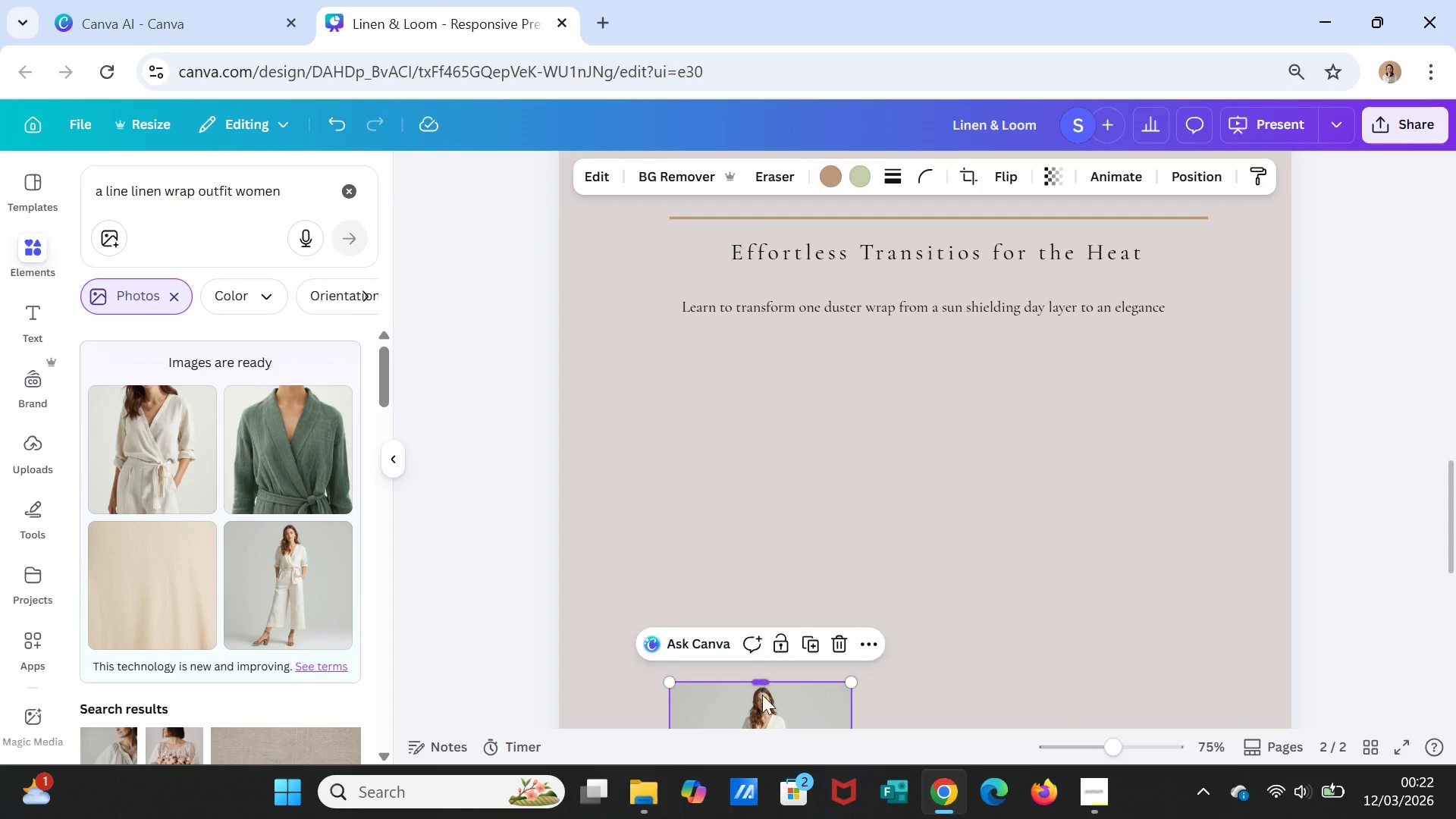 
left_click_drag(start_coordinate=[759, 707], to_coordinate=[764, 377])
 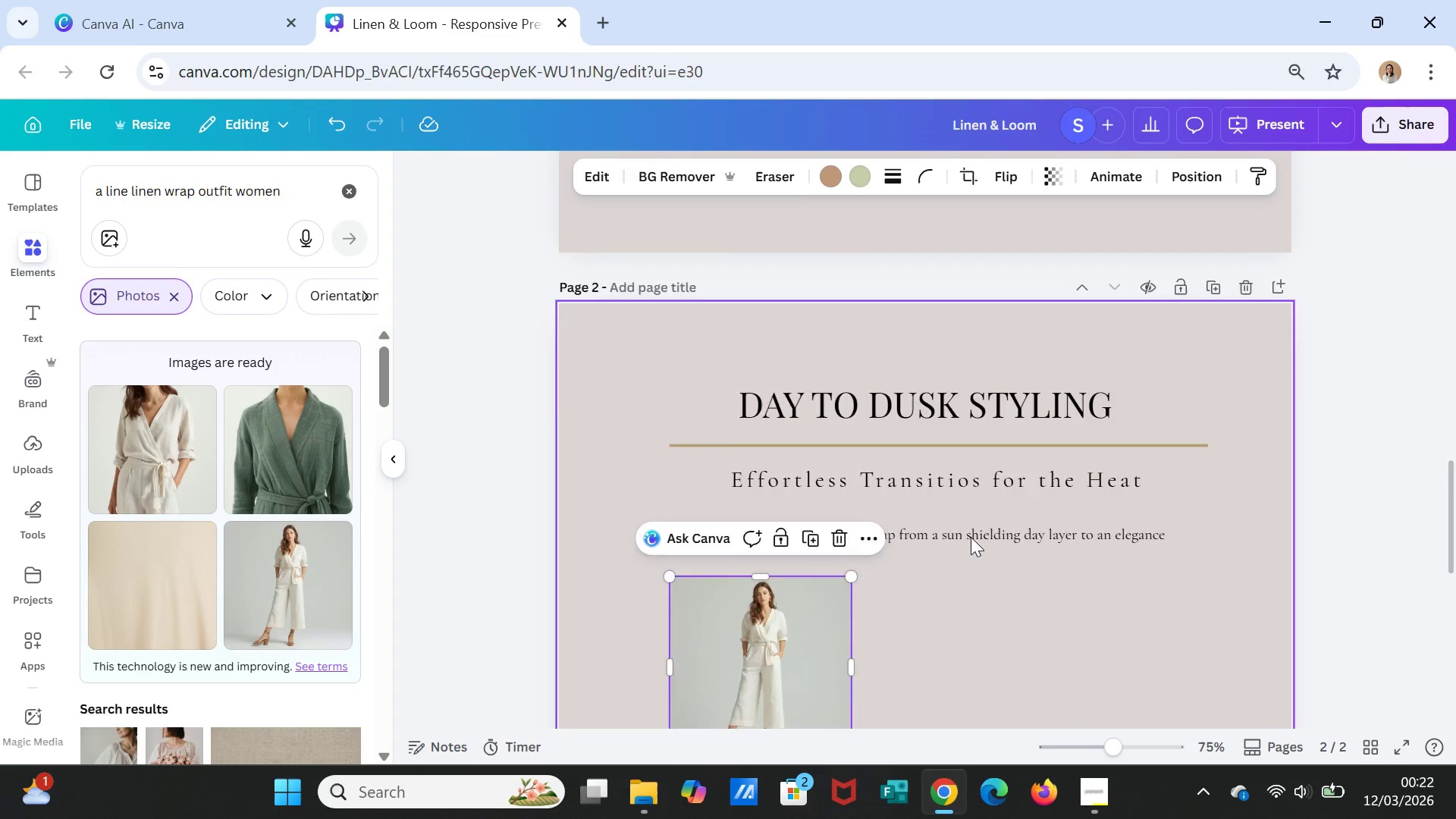 
scroll: coordinate [971, 538], scroll_direction: up, amount: 15.0
 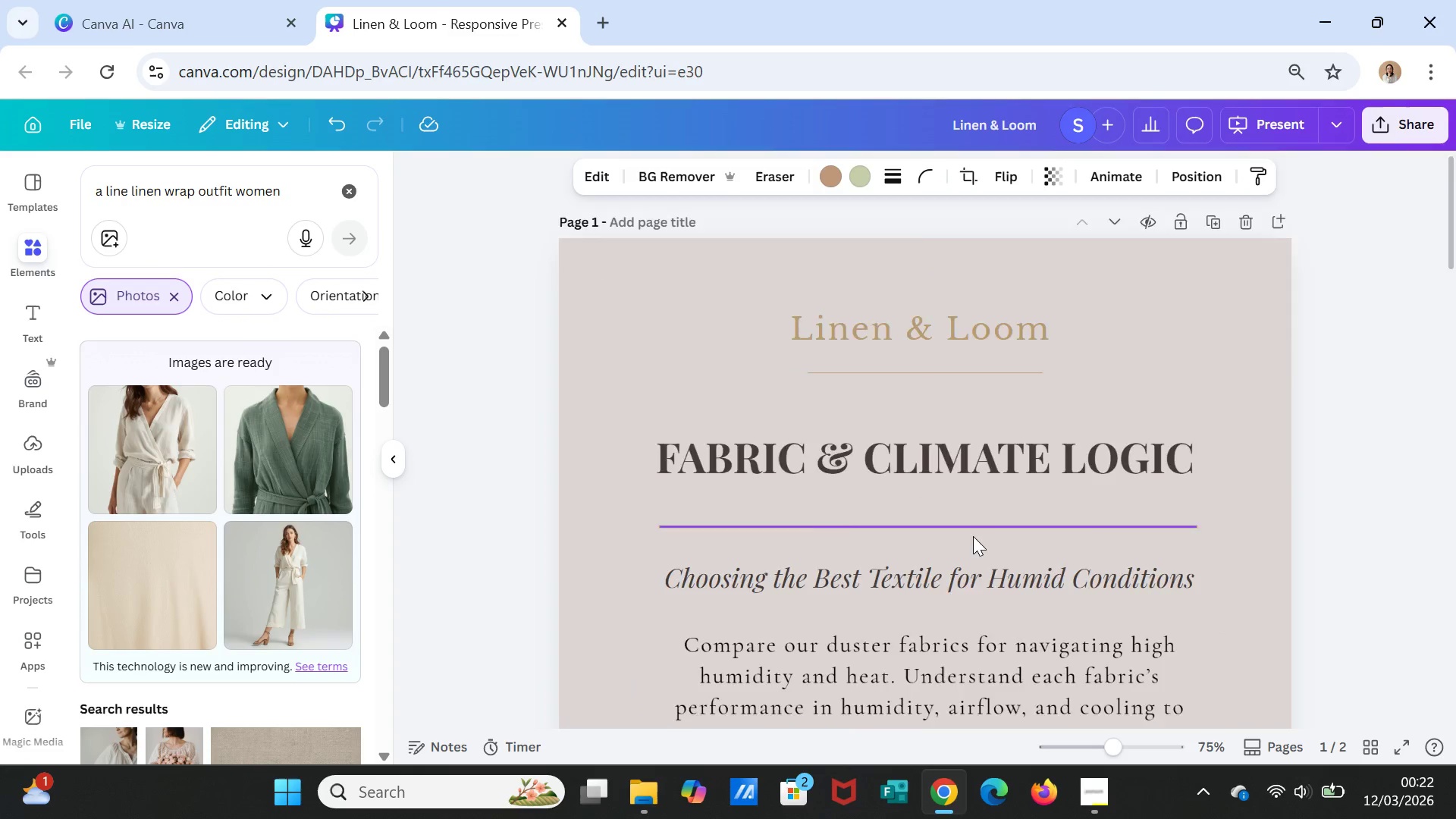 
scroll: coordinate [974, 535], scroll_direction: down, amount: 8.0
 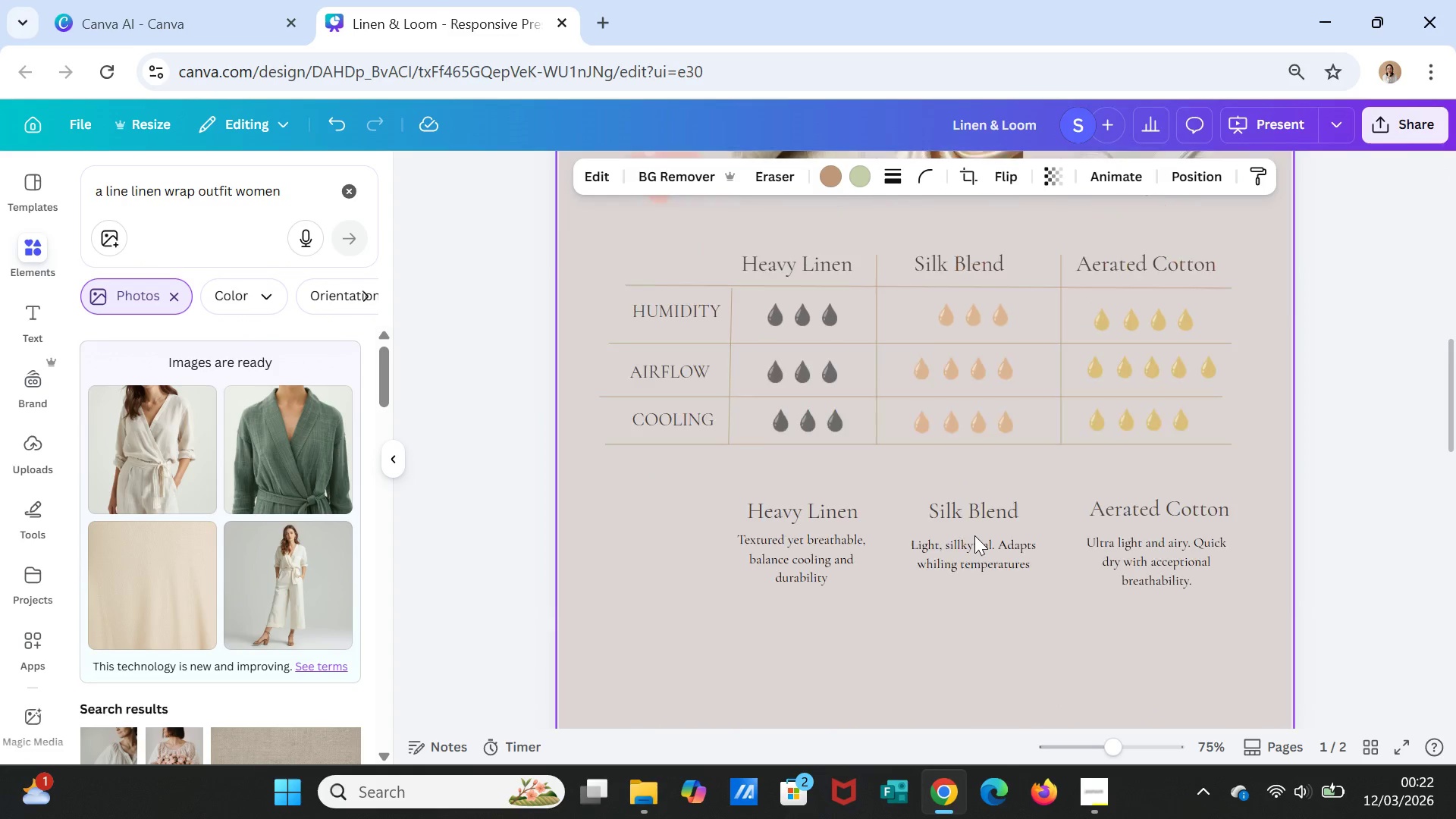 
scroll: coordinate [977, 532], scroll_direction: up, amount: 2.0
 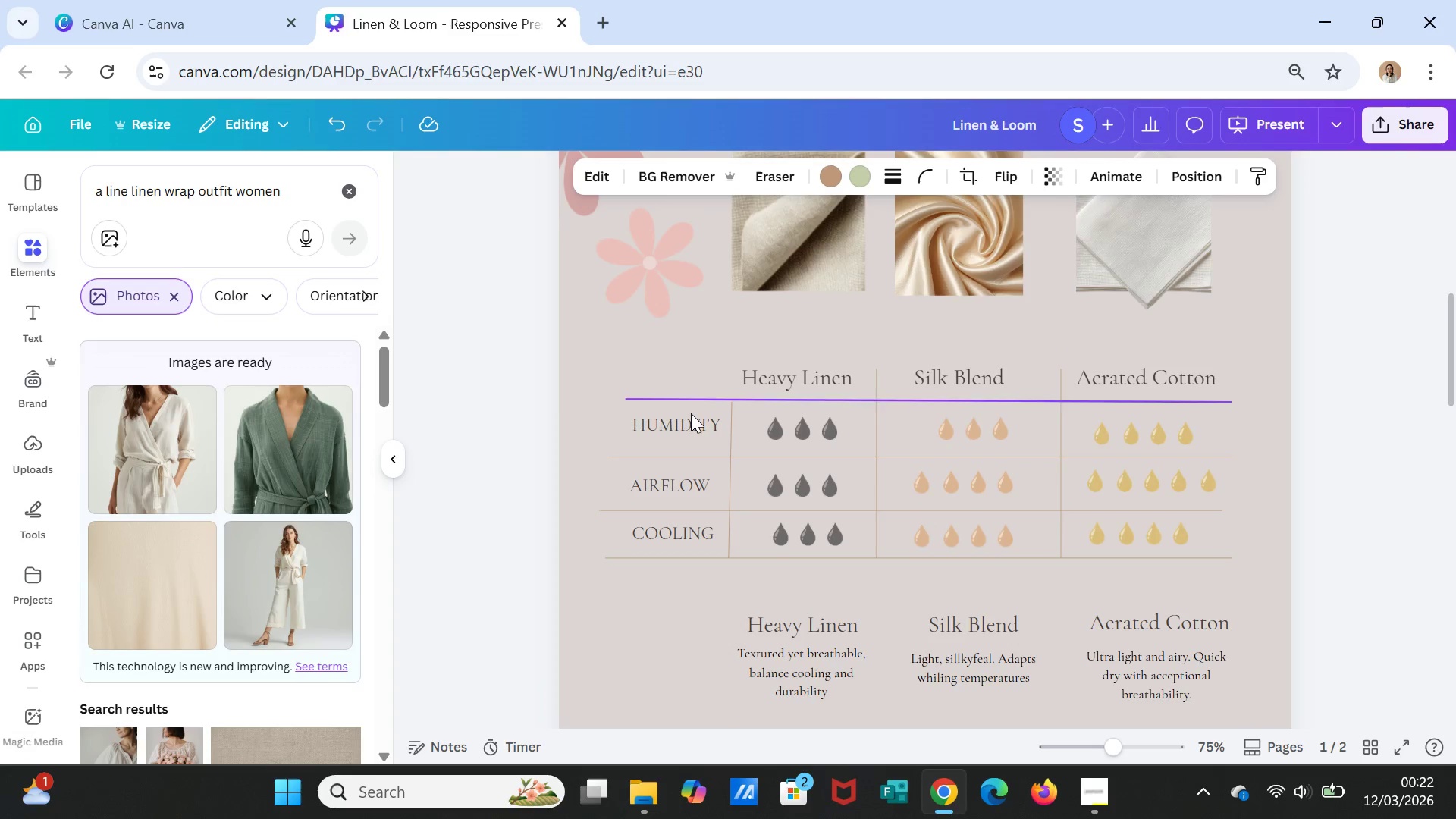 
left_click([691, 417])
 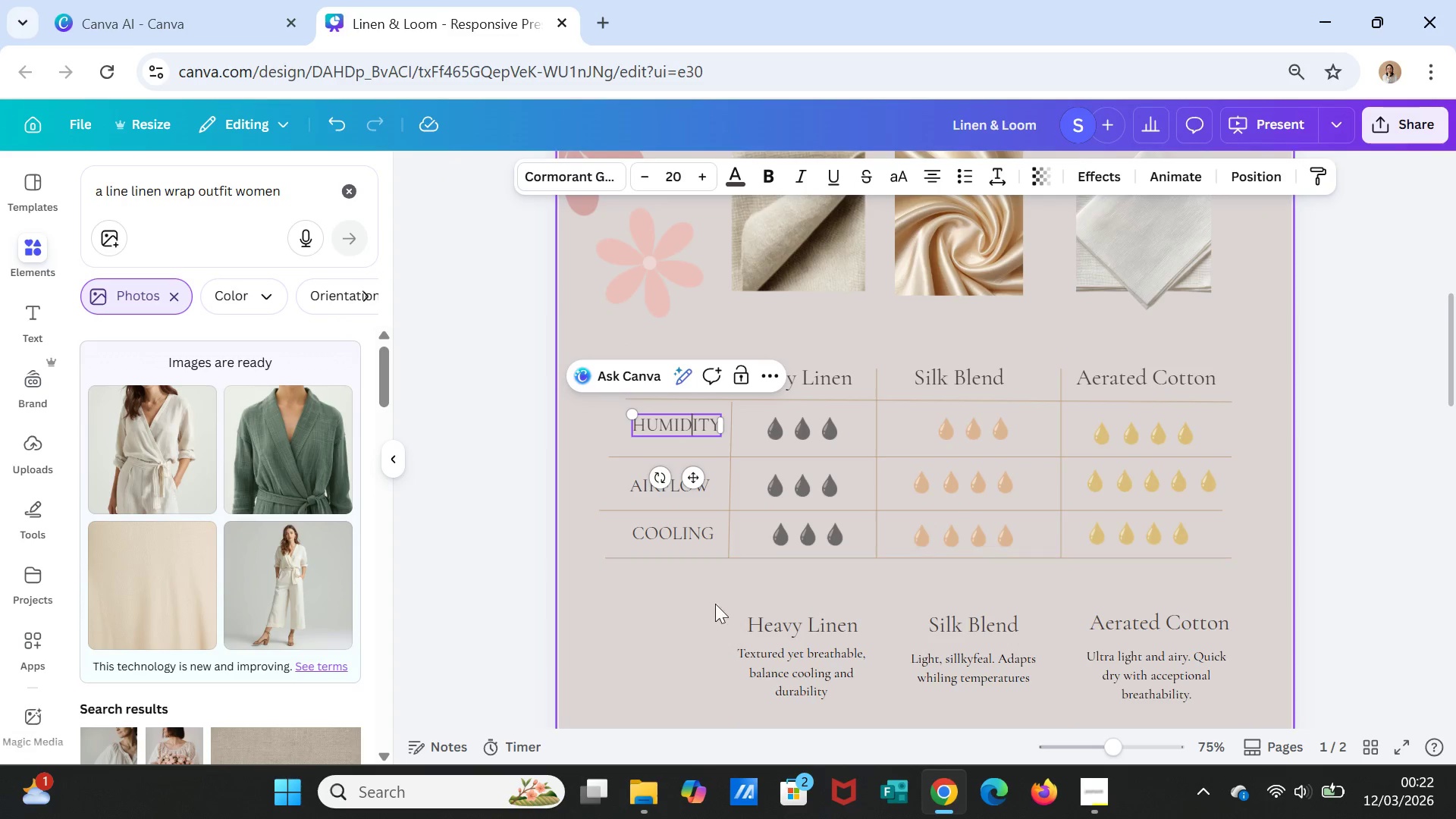 
left_click([623, 617])
 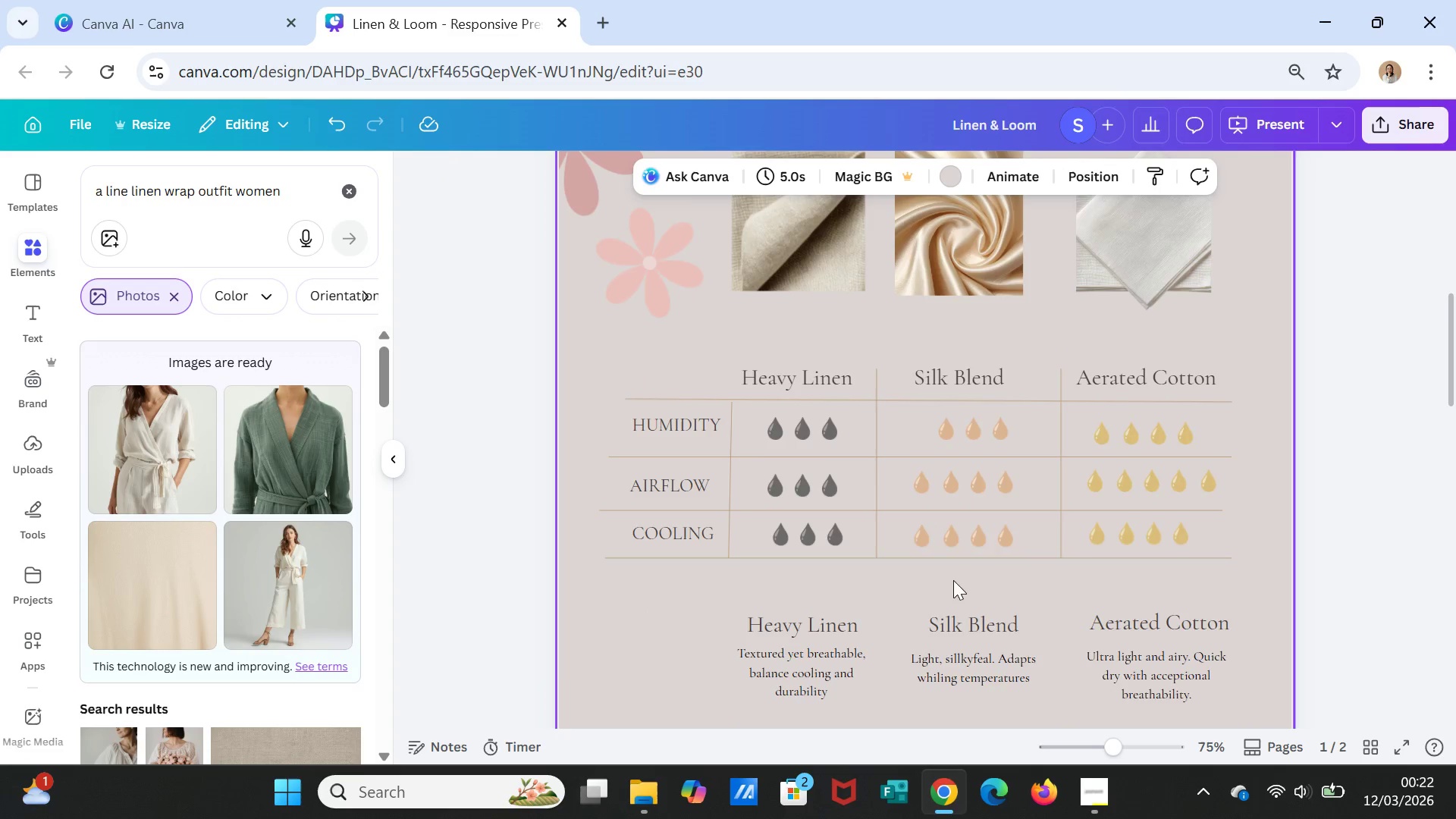 
scroll: coordinate [968, 591], scroll_direction: down, amount: 8.0
 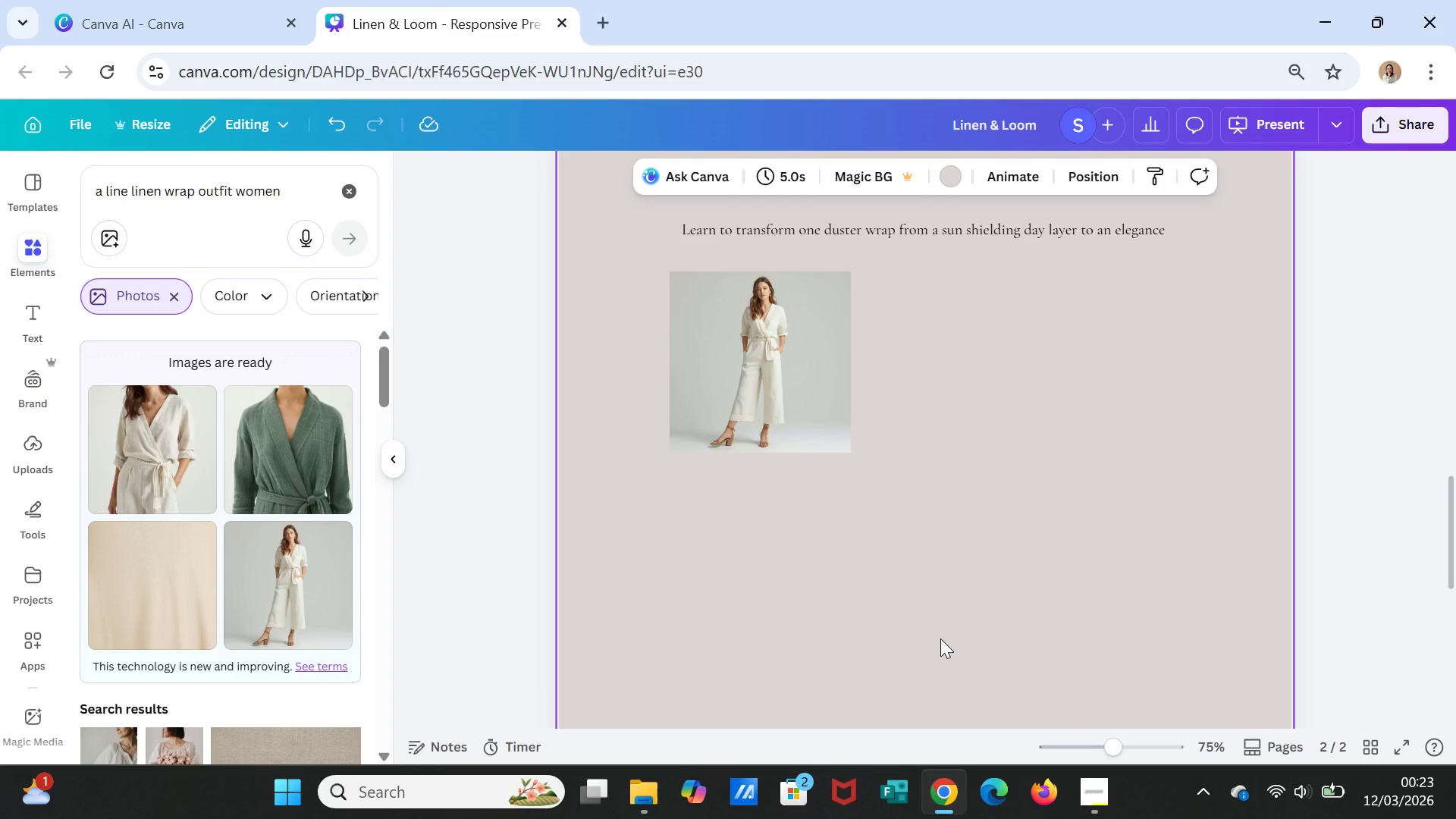 
wait(43.93)
 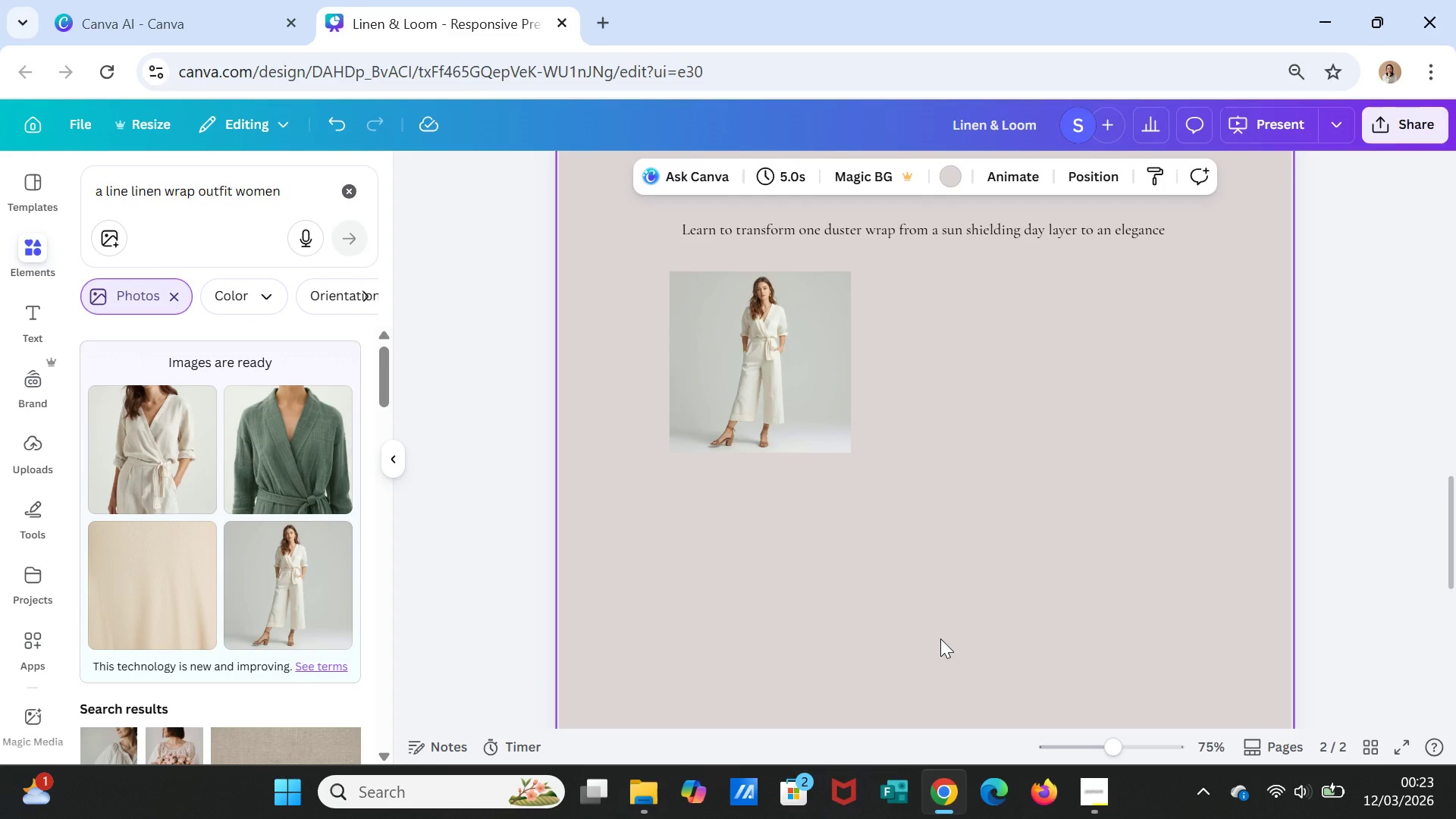 
scroll: coordinate [221, 587], scroll_direction: down, amount: 14.0
 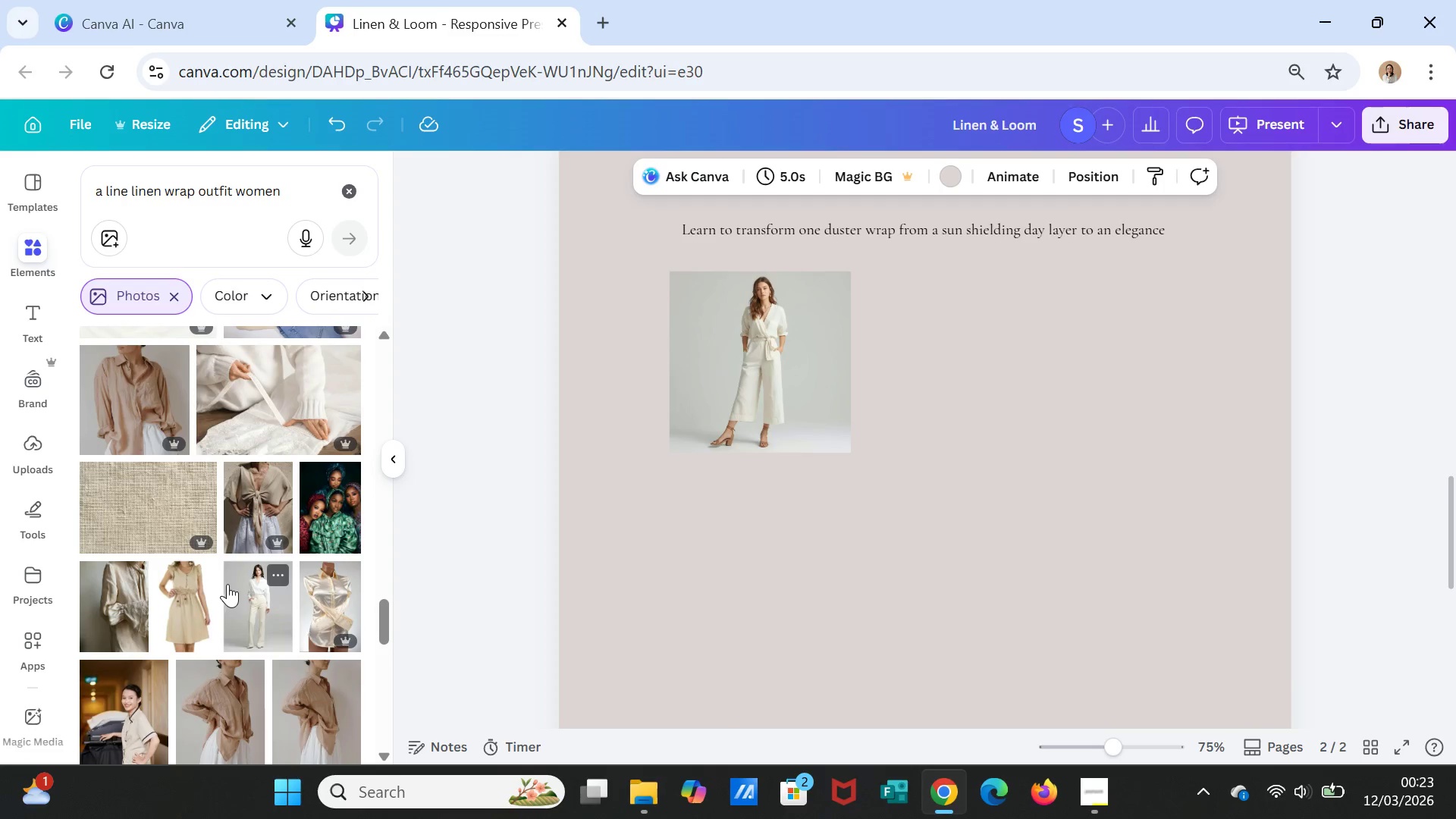 
scroll: coordinate [228, 582], scroll_direction: up, amount: 1.0
 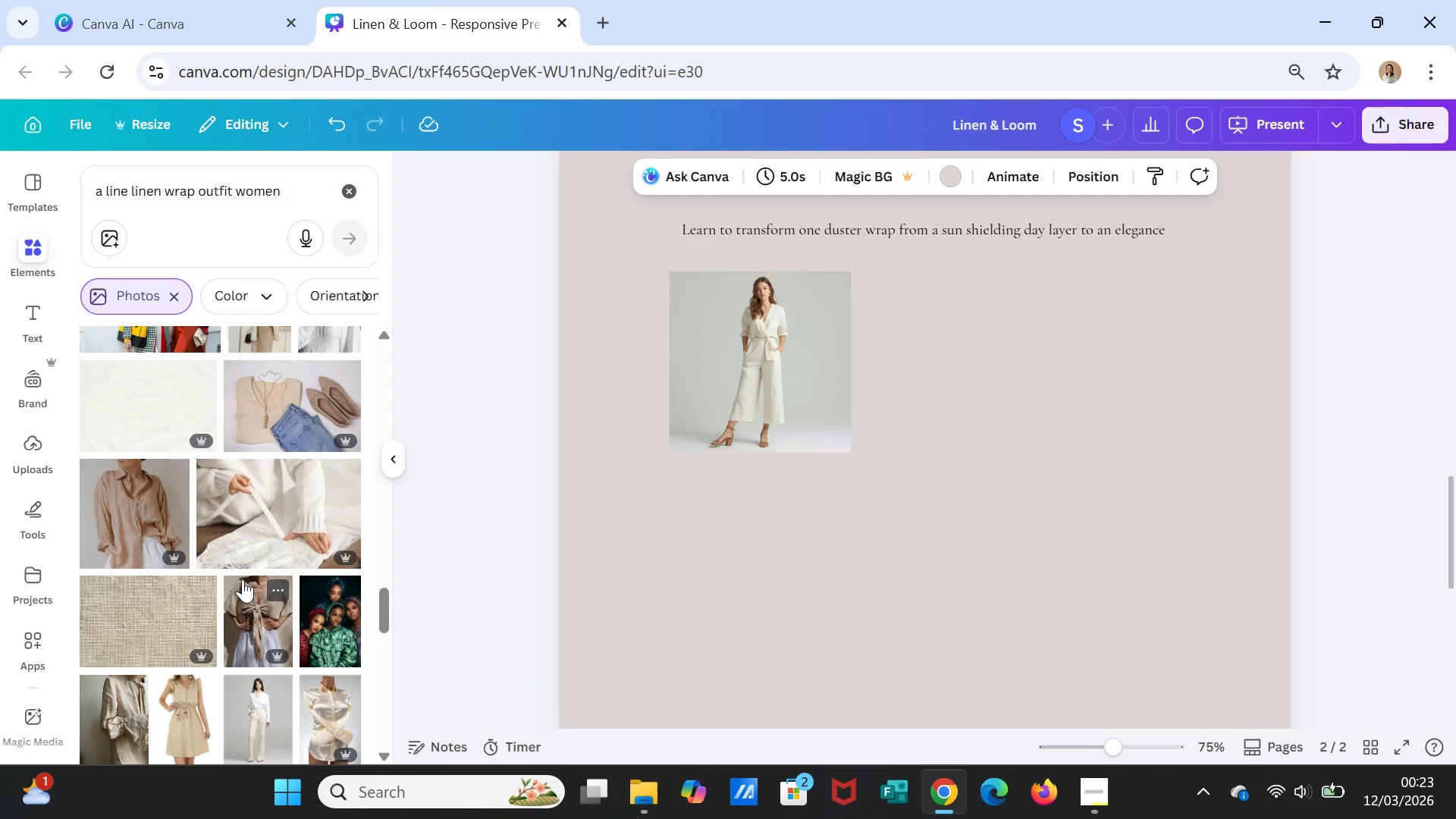 
scroll: coordinate [246, 581], scroll_direction: down, amount: 2.0
 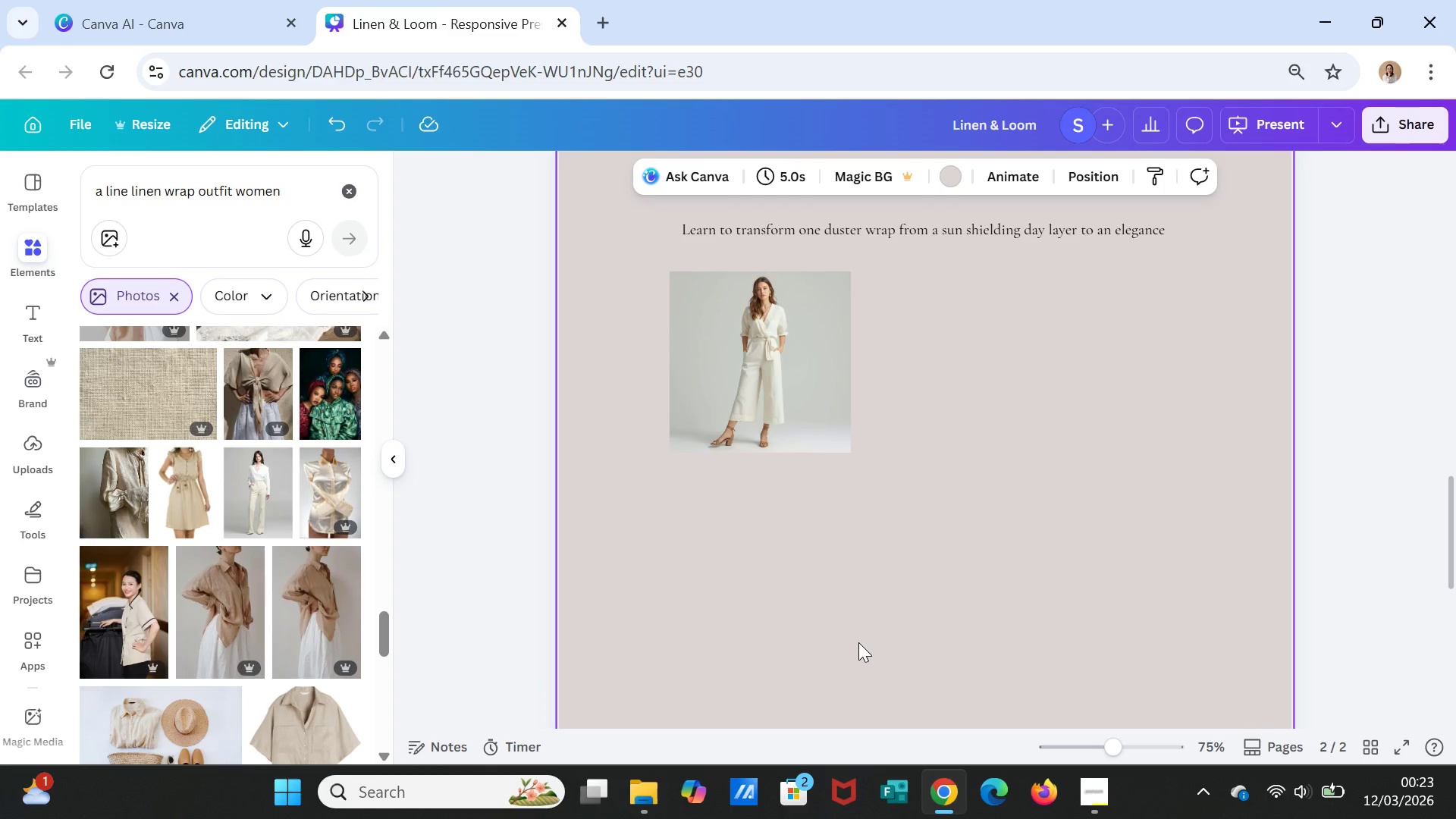 
wait(10.12)
 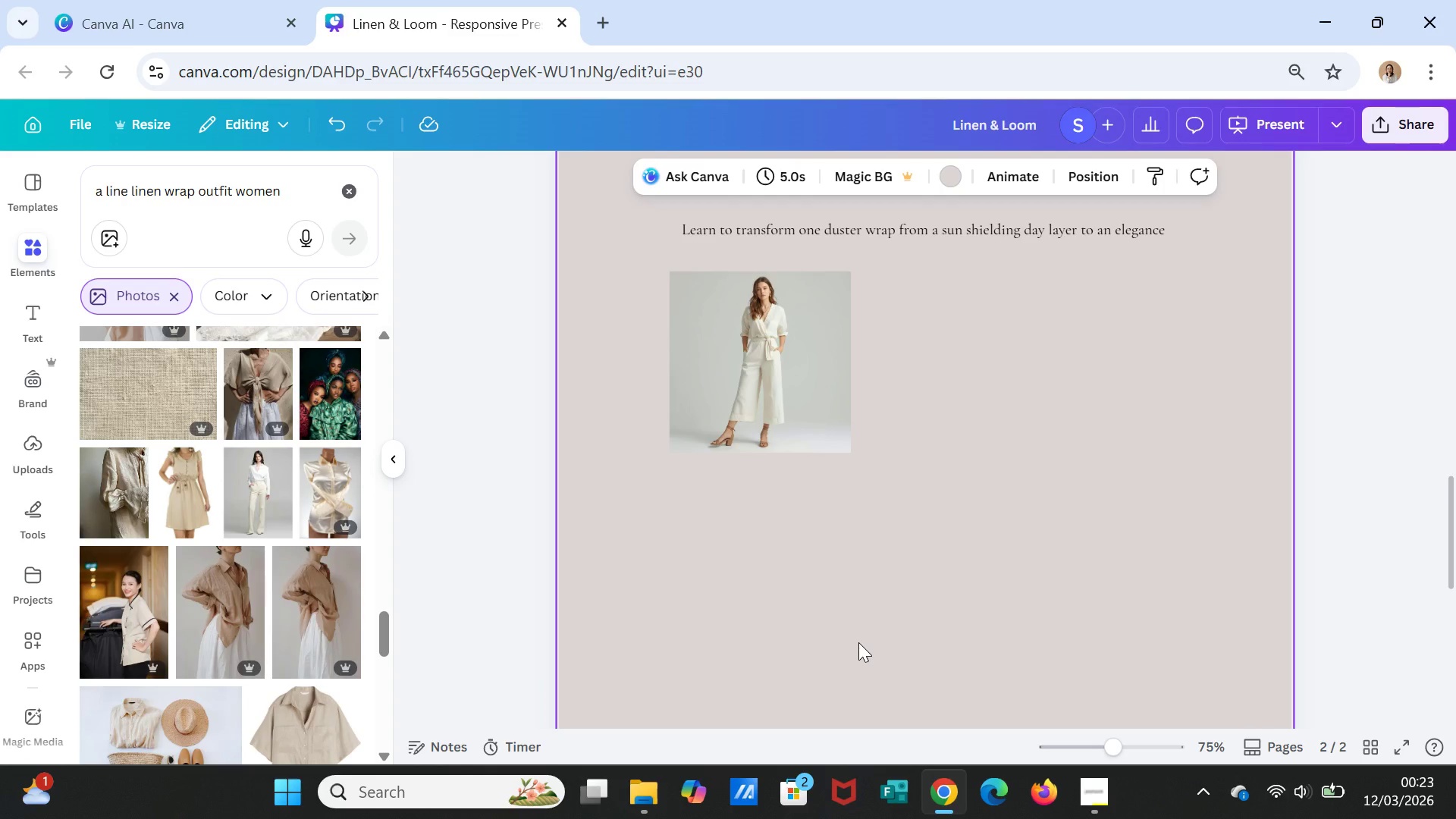 
scroll: coordinate [282, 623], scroll_direction: down, amount: 10.0
 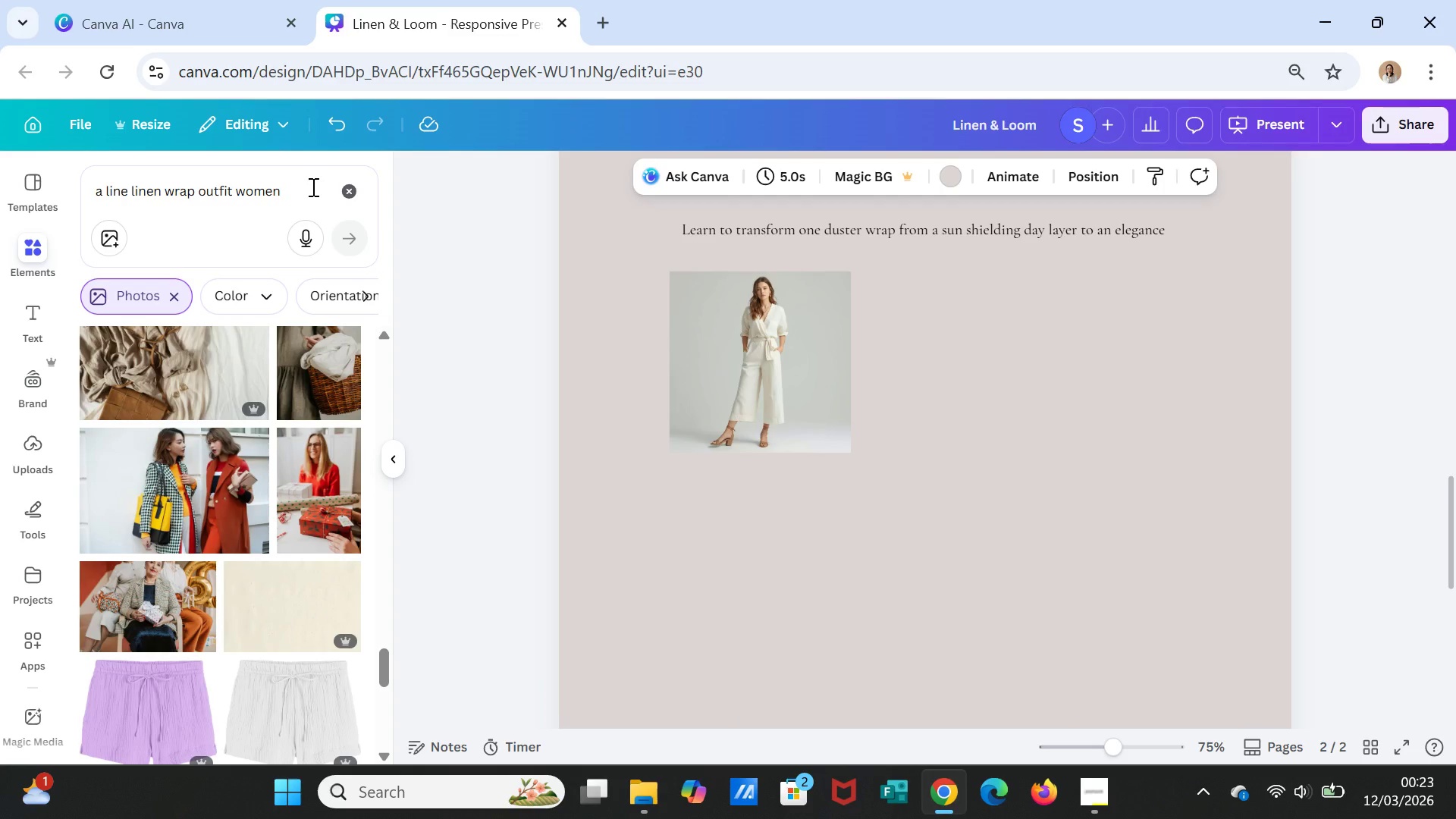 
left_click([312, 187])
 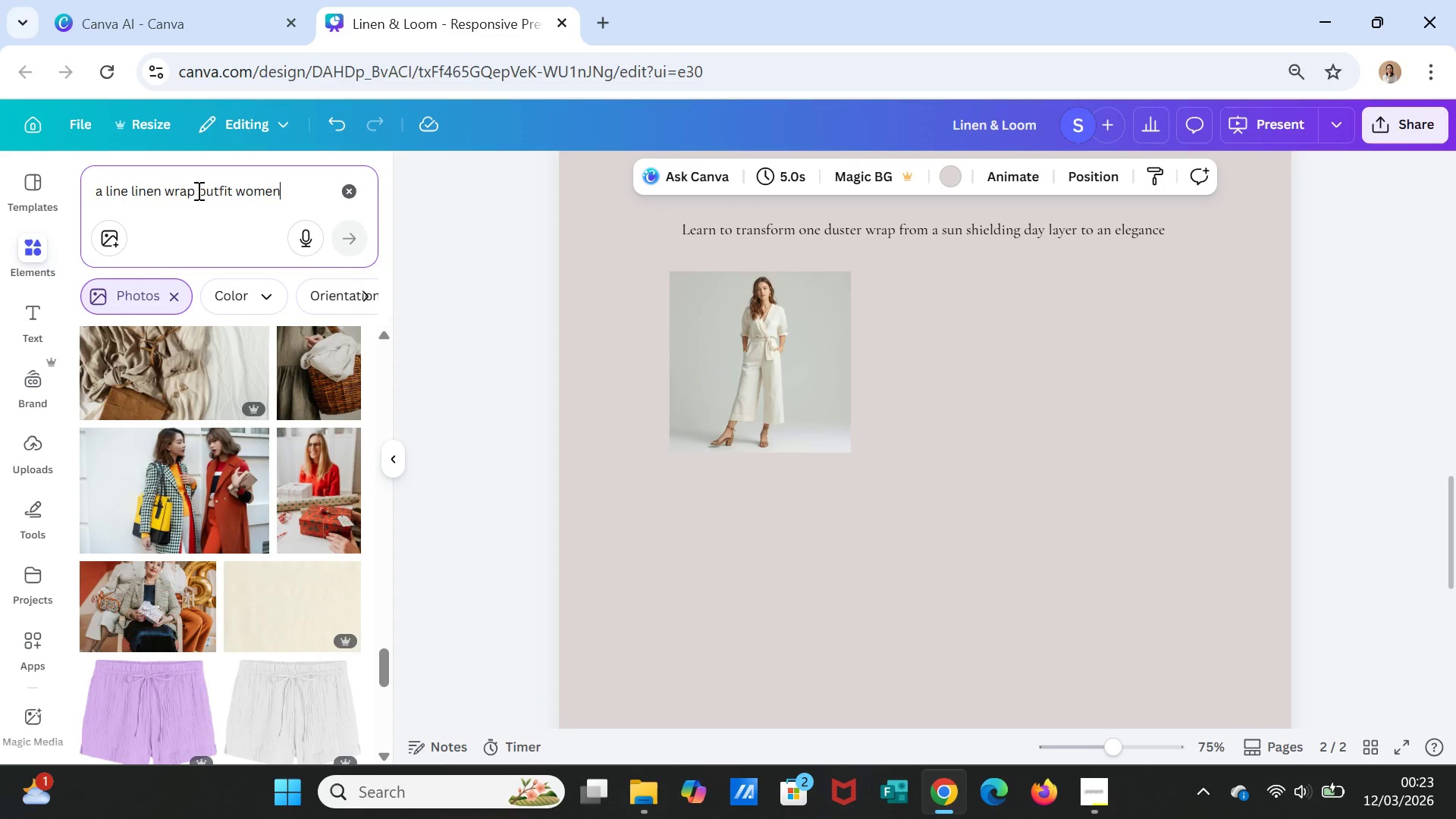 
left_click([195, 190])
 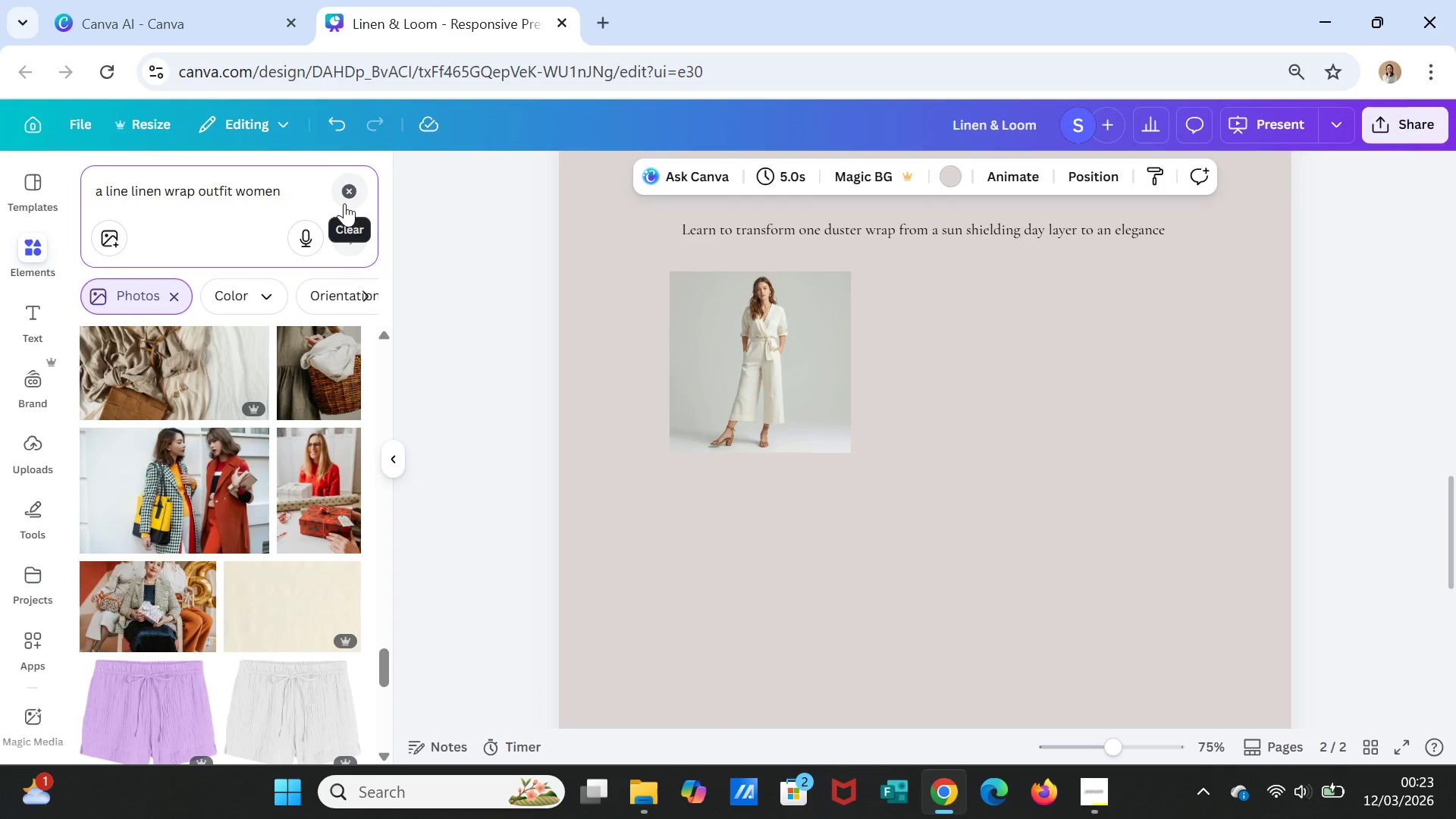 
type( kimono )
 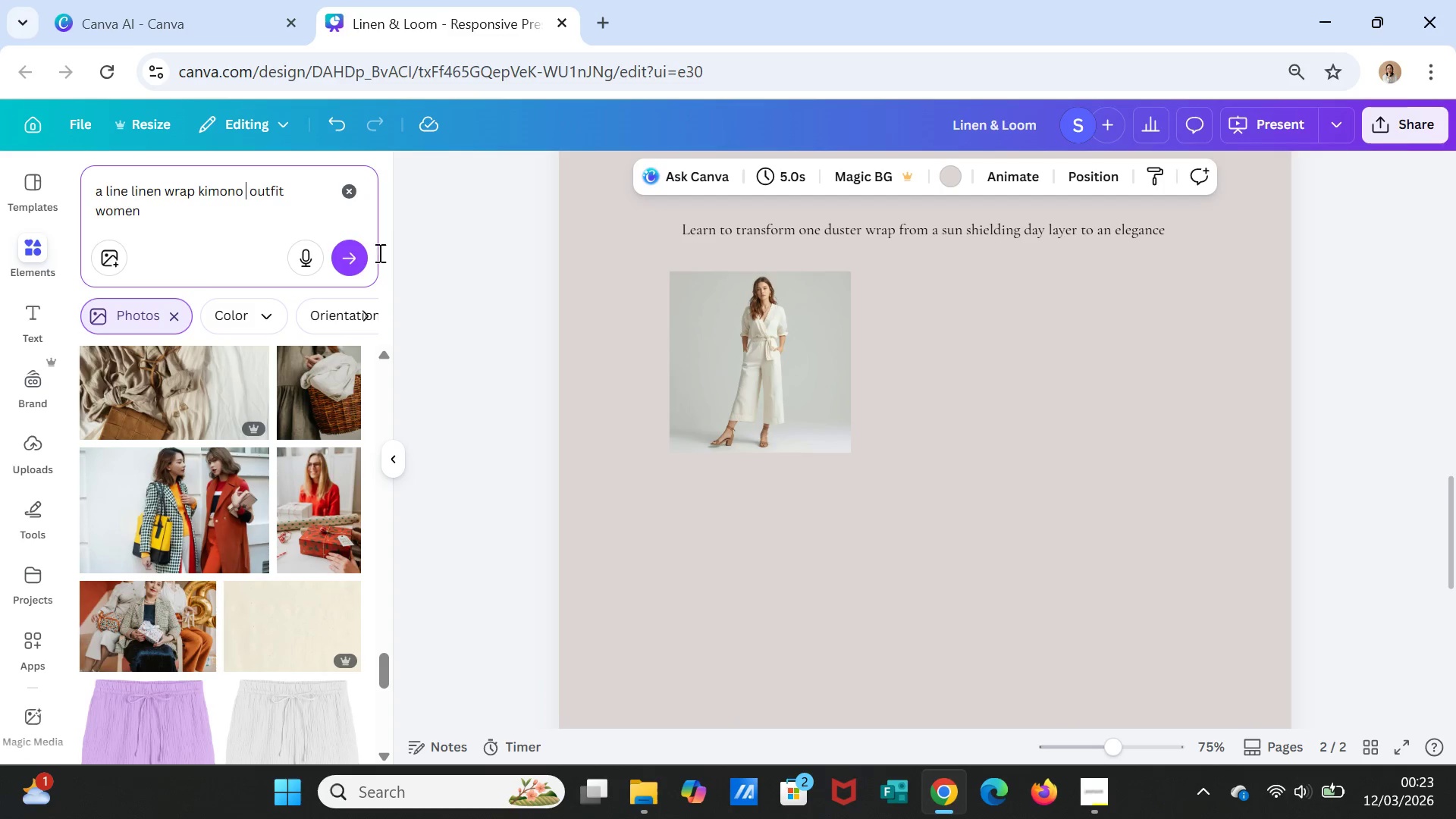 
left_click([356, 259])
 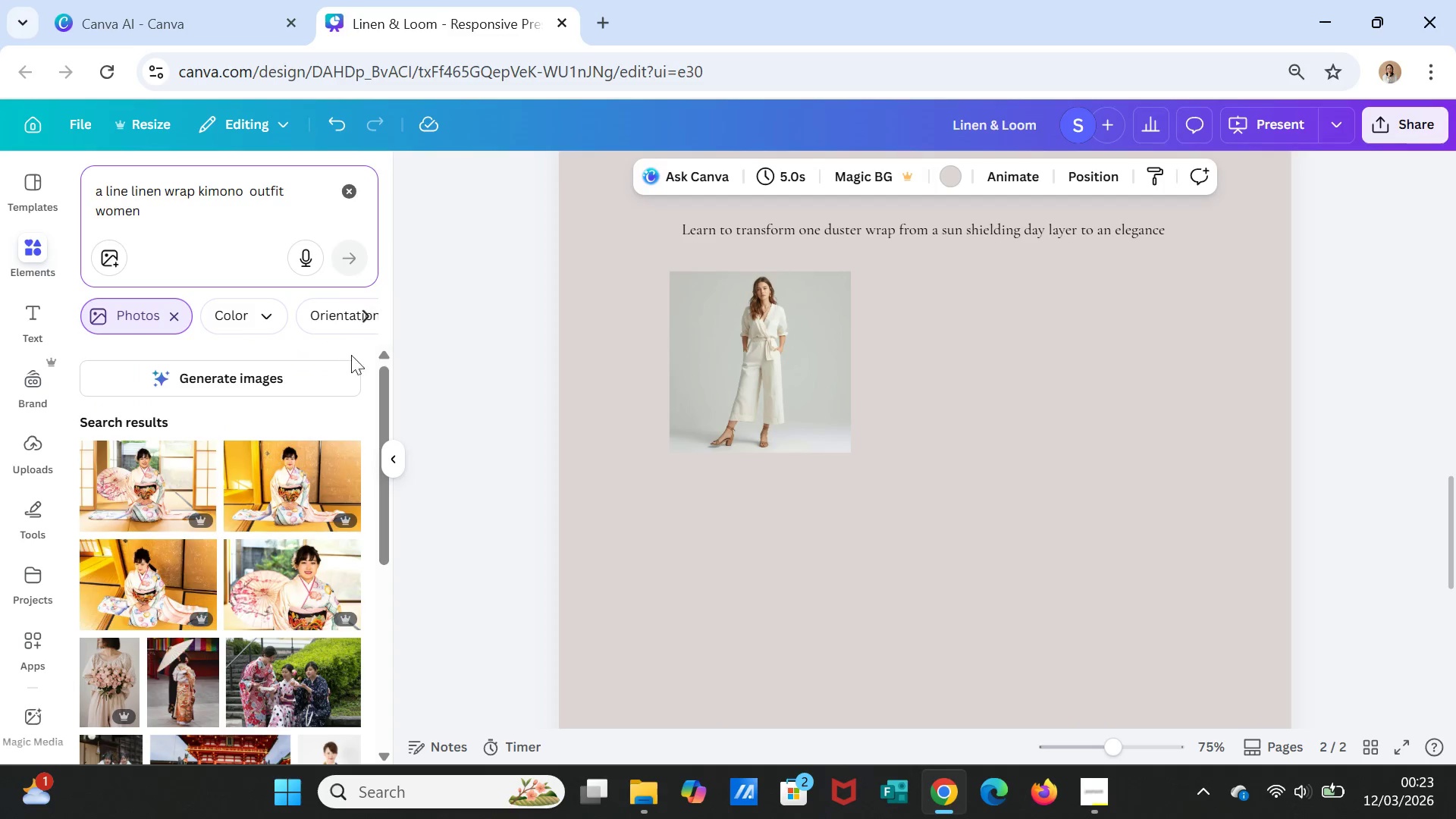 
scroll: coordinate [281, 593], scroll_direction: down, amount: 12.0
 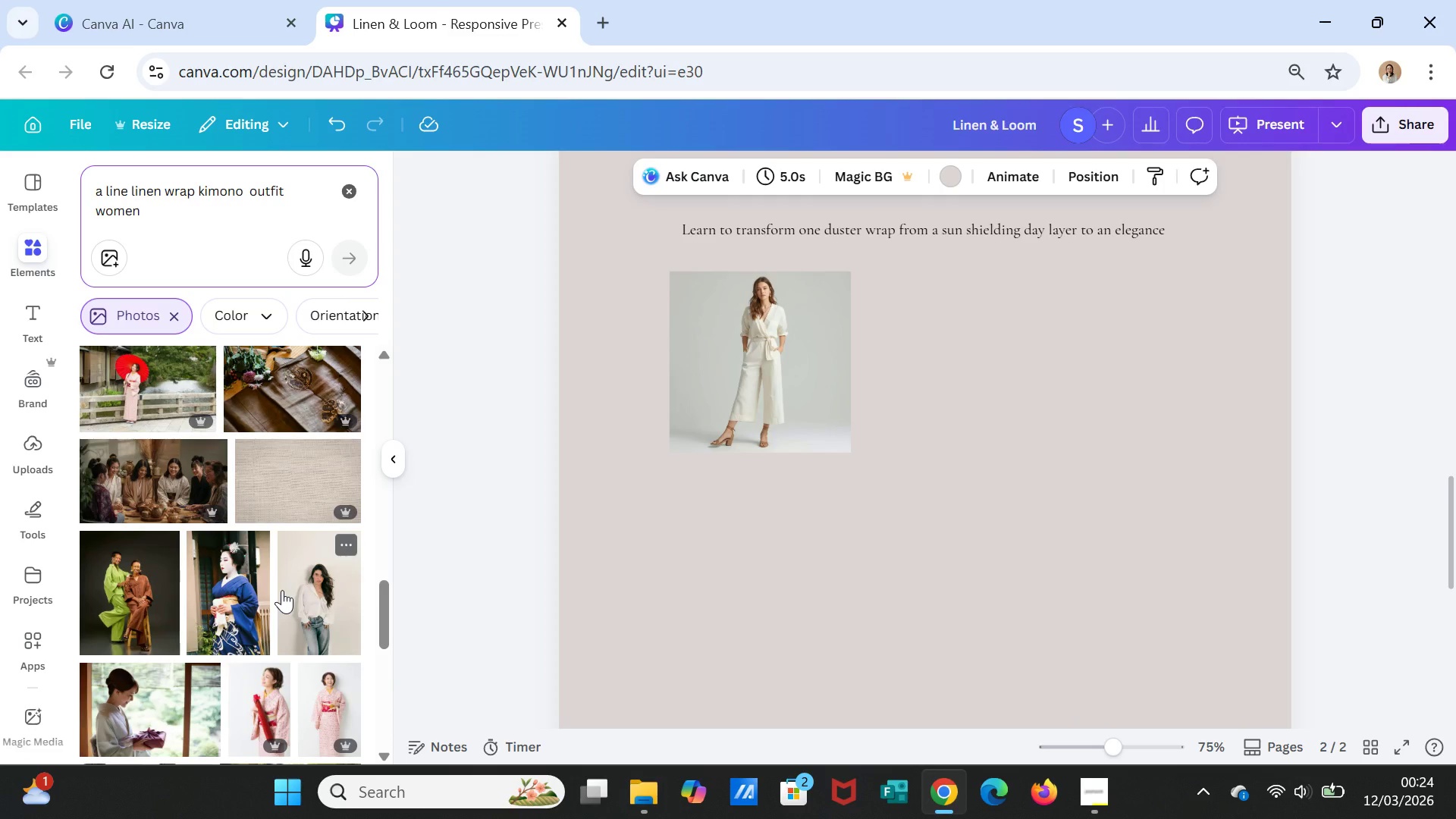 
scroll: coordinate [293, 582], scroll_direction: down, amount: 8.0
 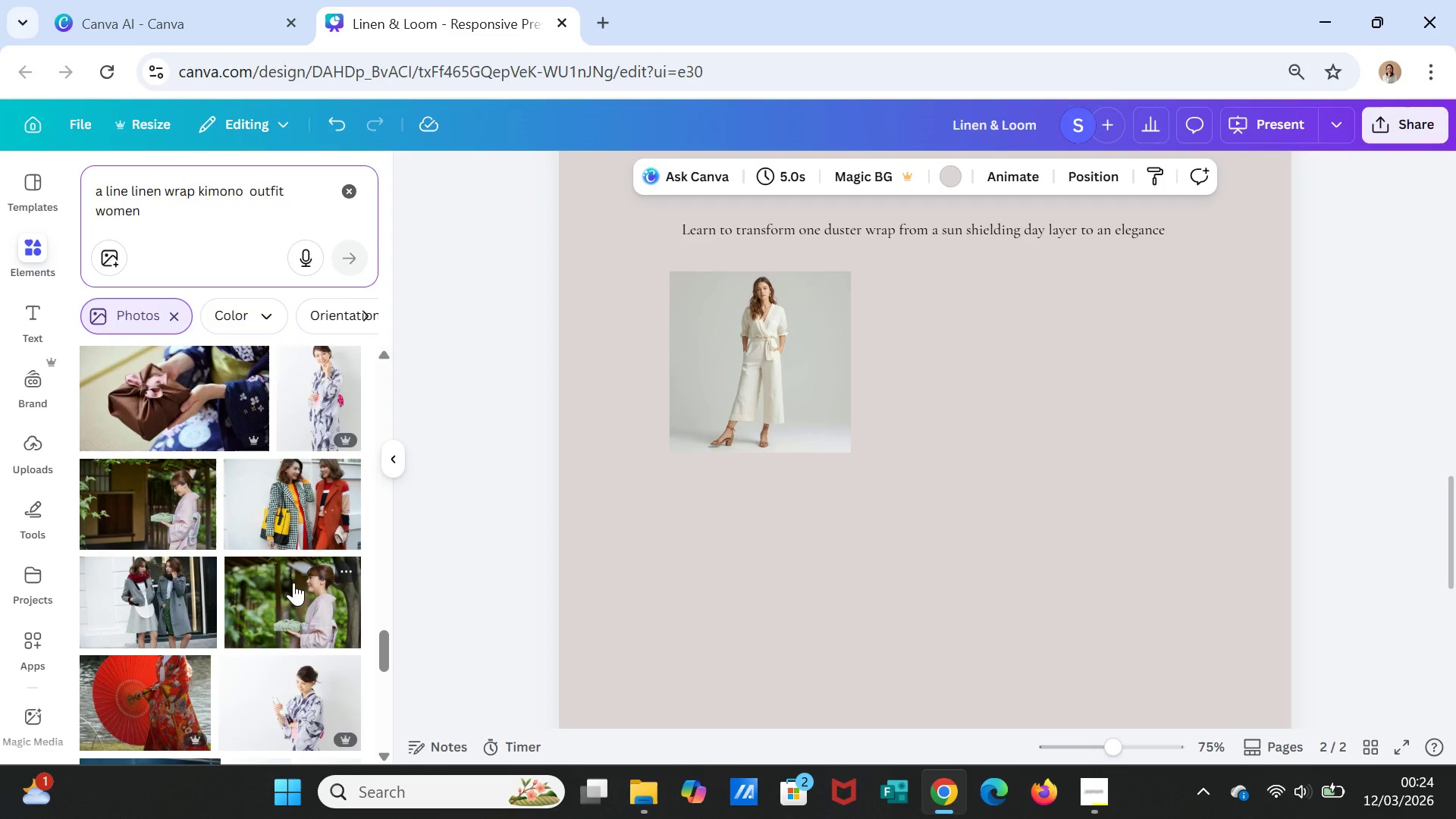 
scroll: coordinate [297, 578], scroll_direction: down, amount: 10.0
 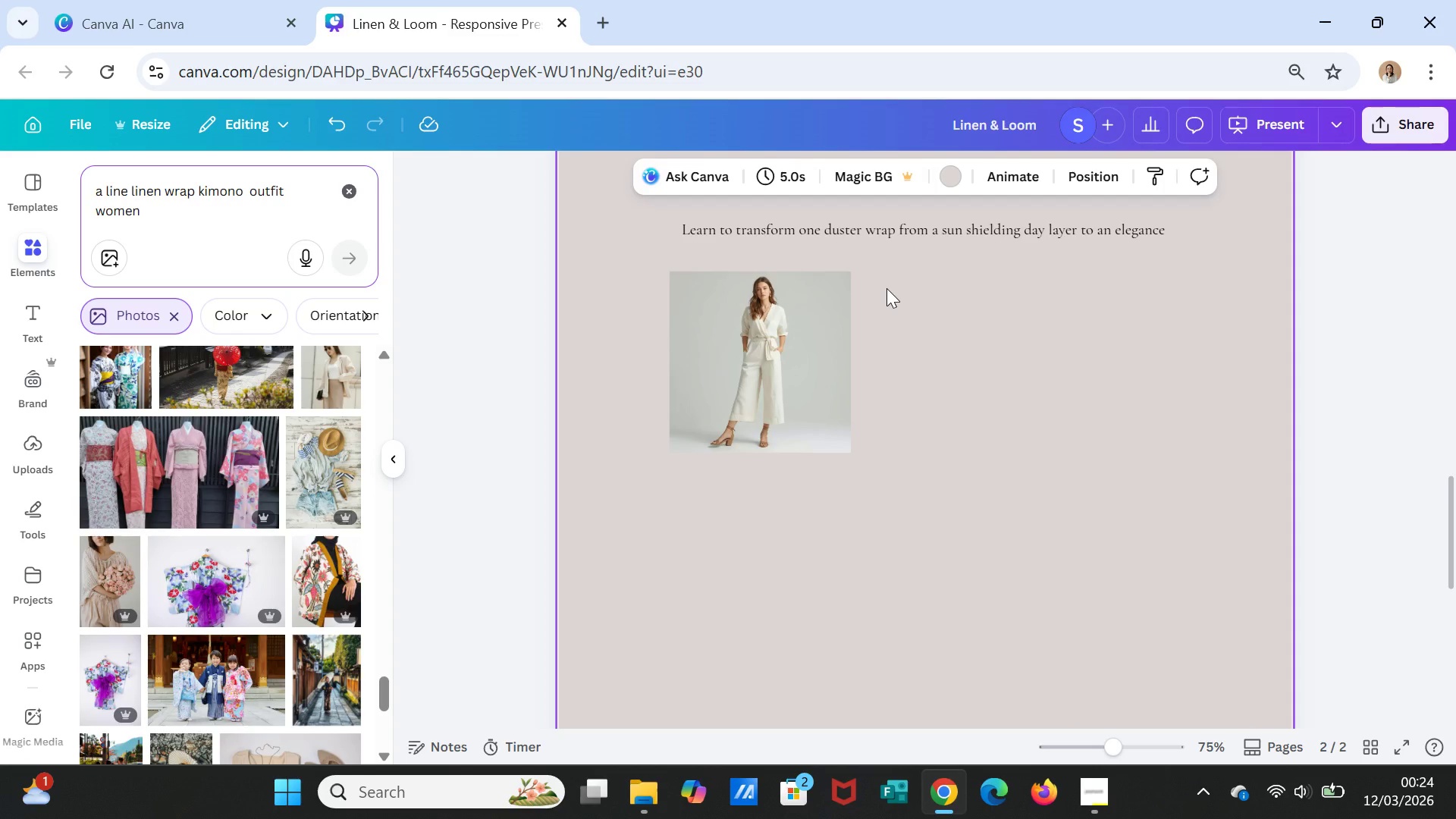 
wait(11.72)
 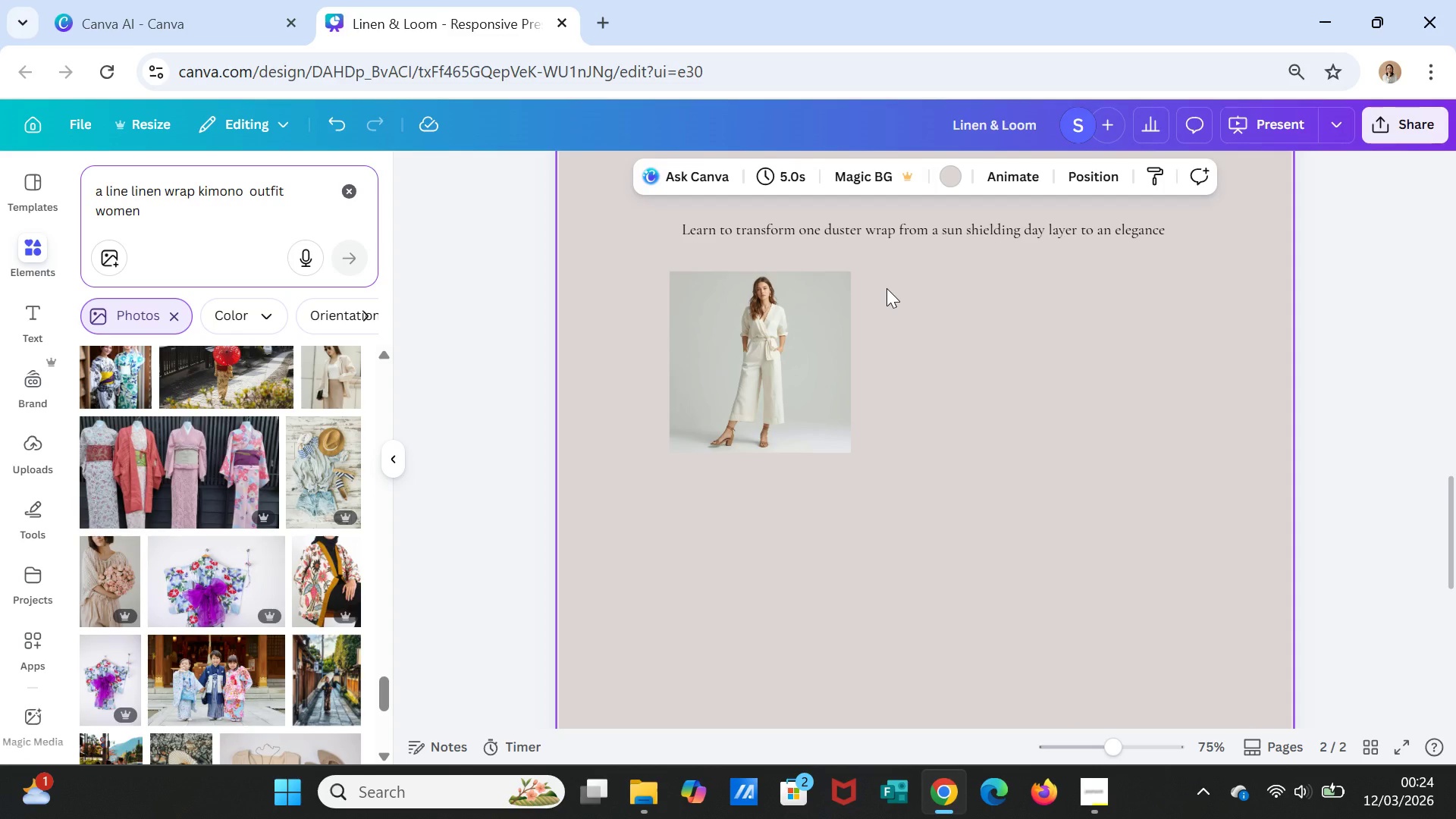 
left_click([161, 221])
 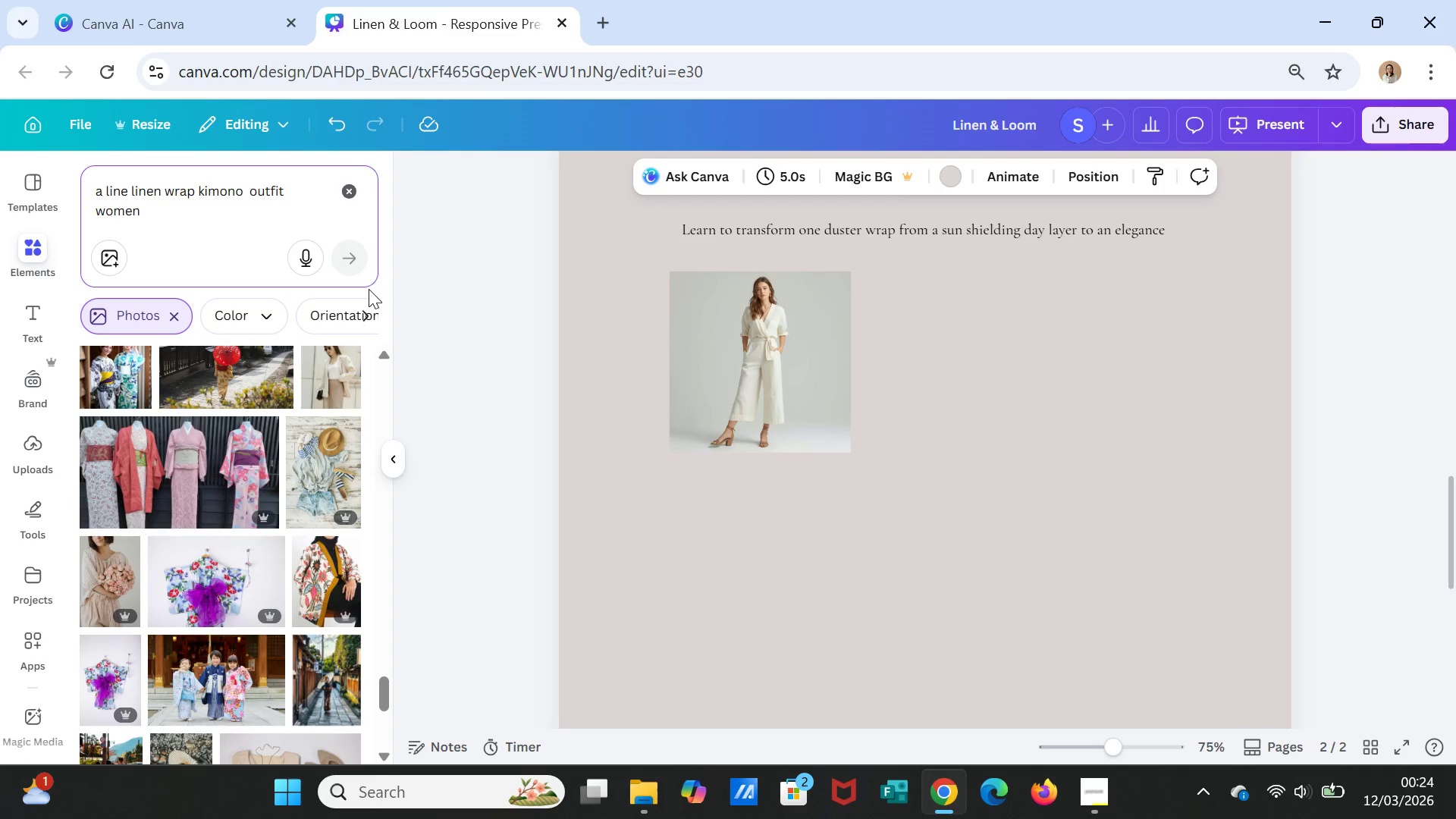 
left_click_drag(start_coordinate=[325, 253], to_coordinate=[329, 253])
 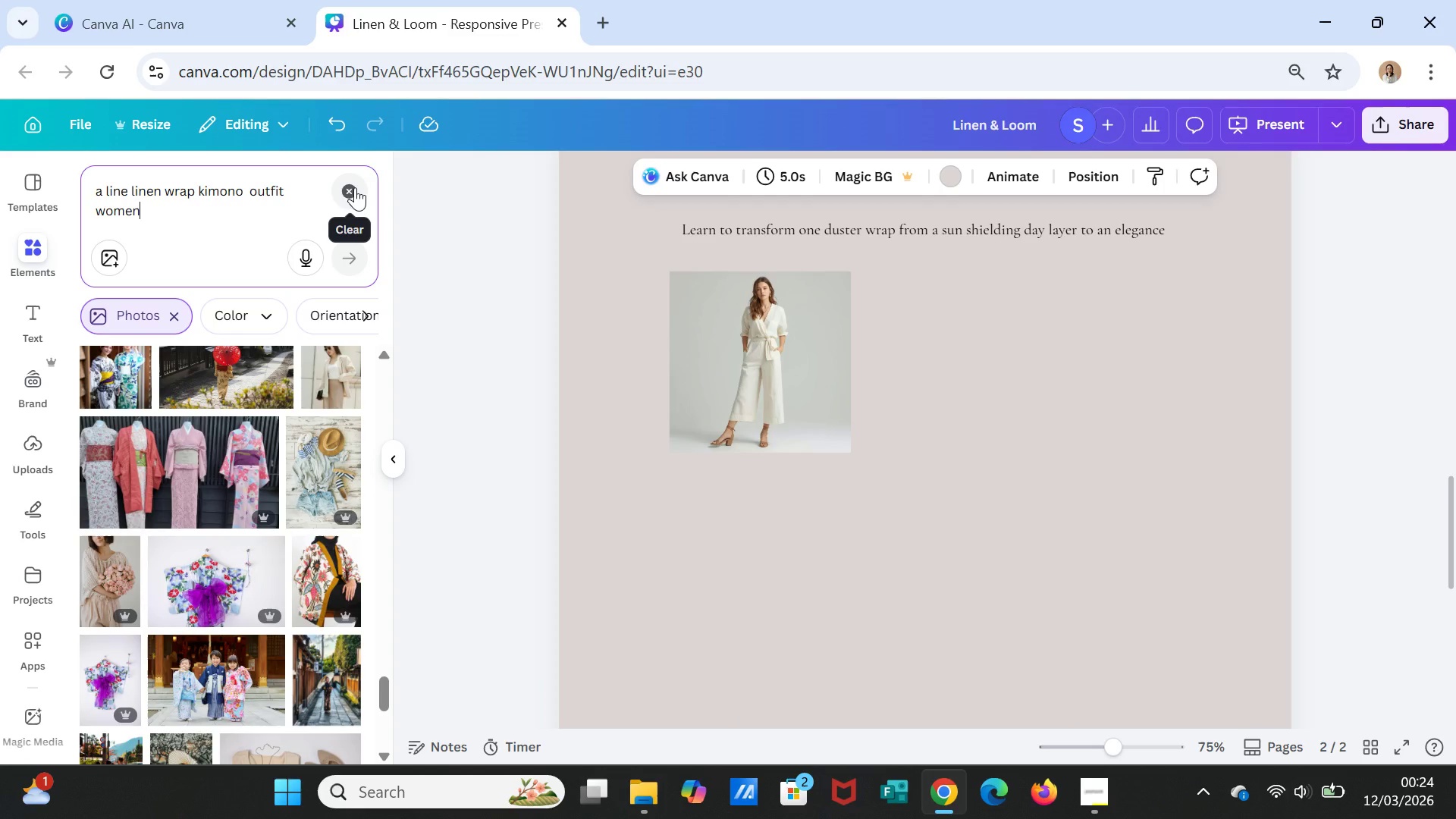 
key(Control+ControlRight)
 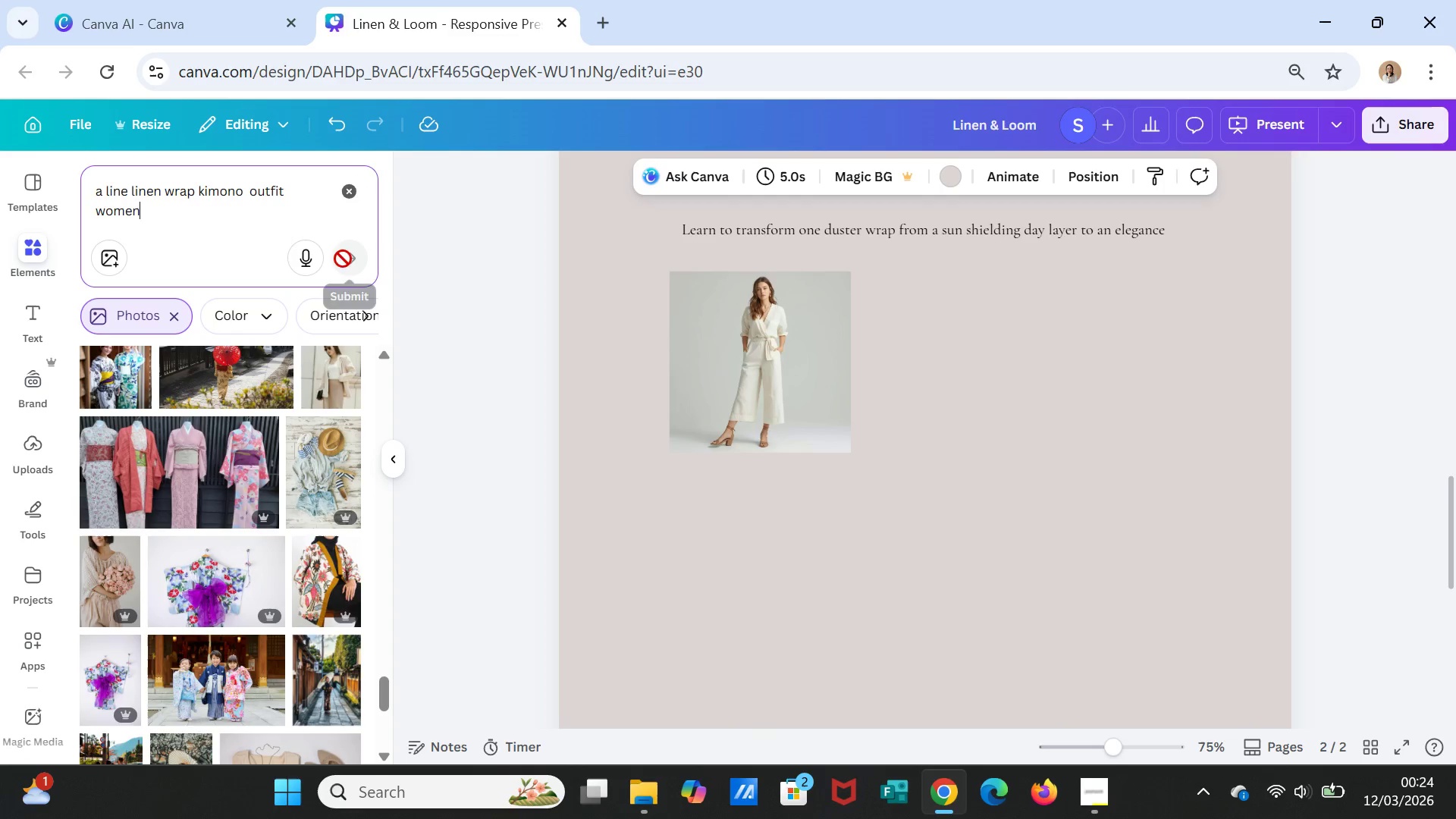 
wait(5.45)
 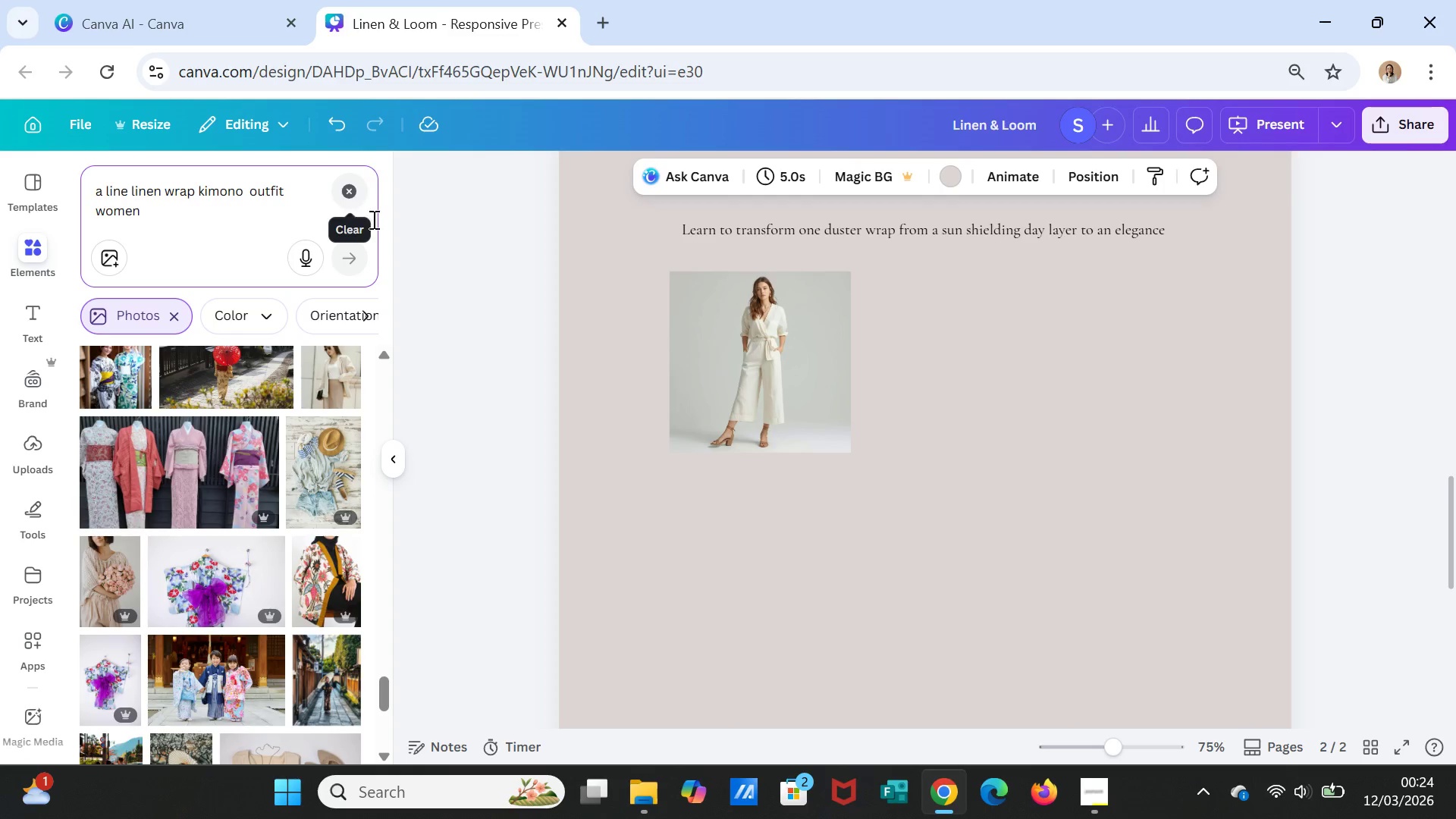 
left_click([345, 237])
 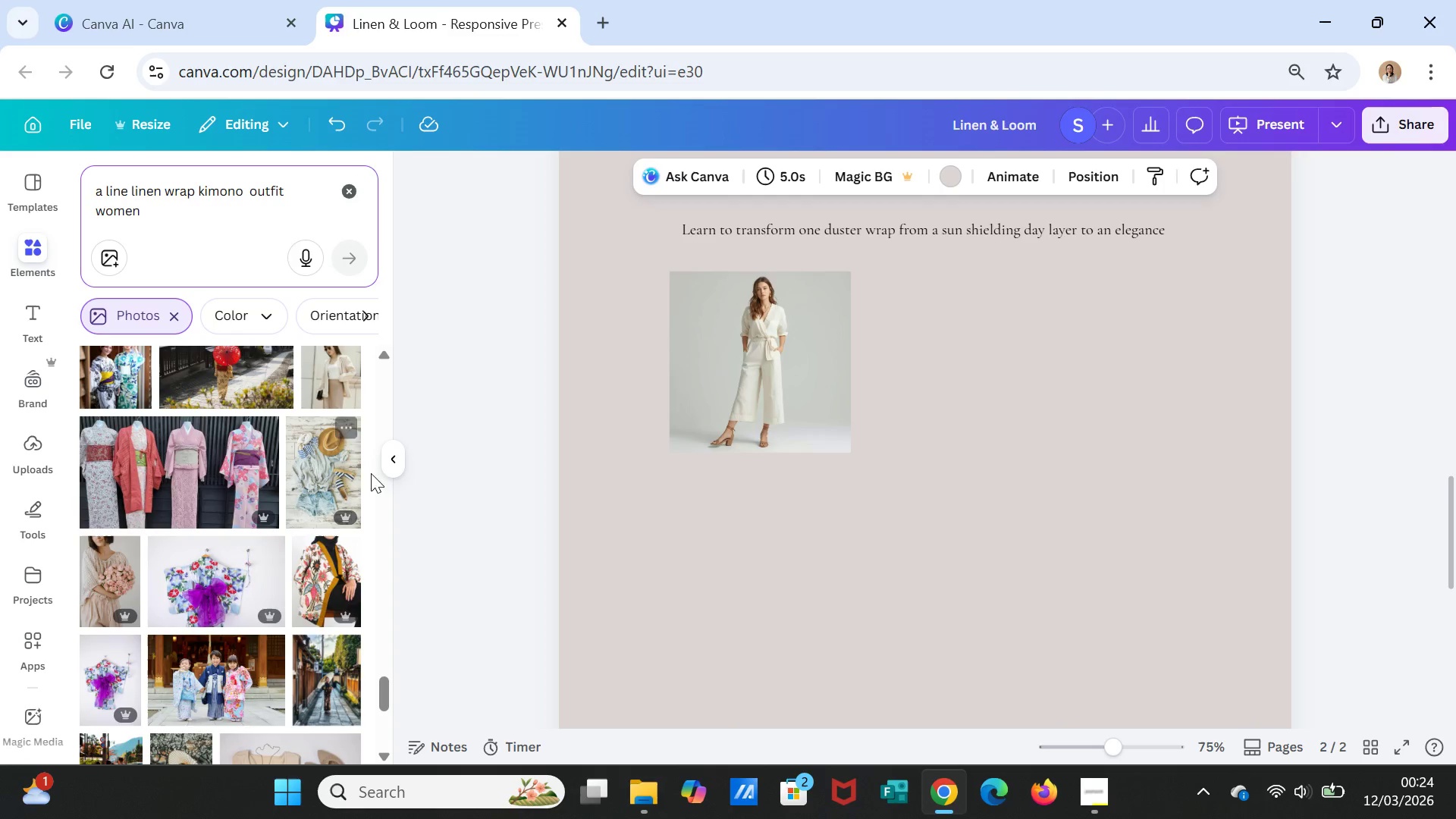 
scroll: coordinate [203, 478], scroll_direction: down, amount: 6.0
 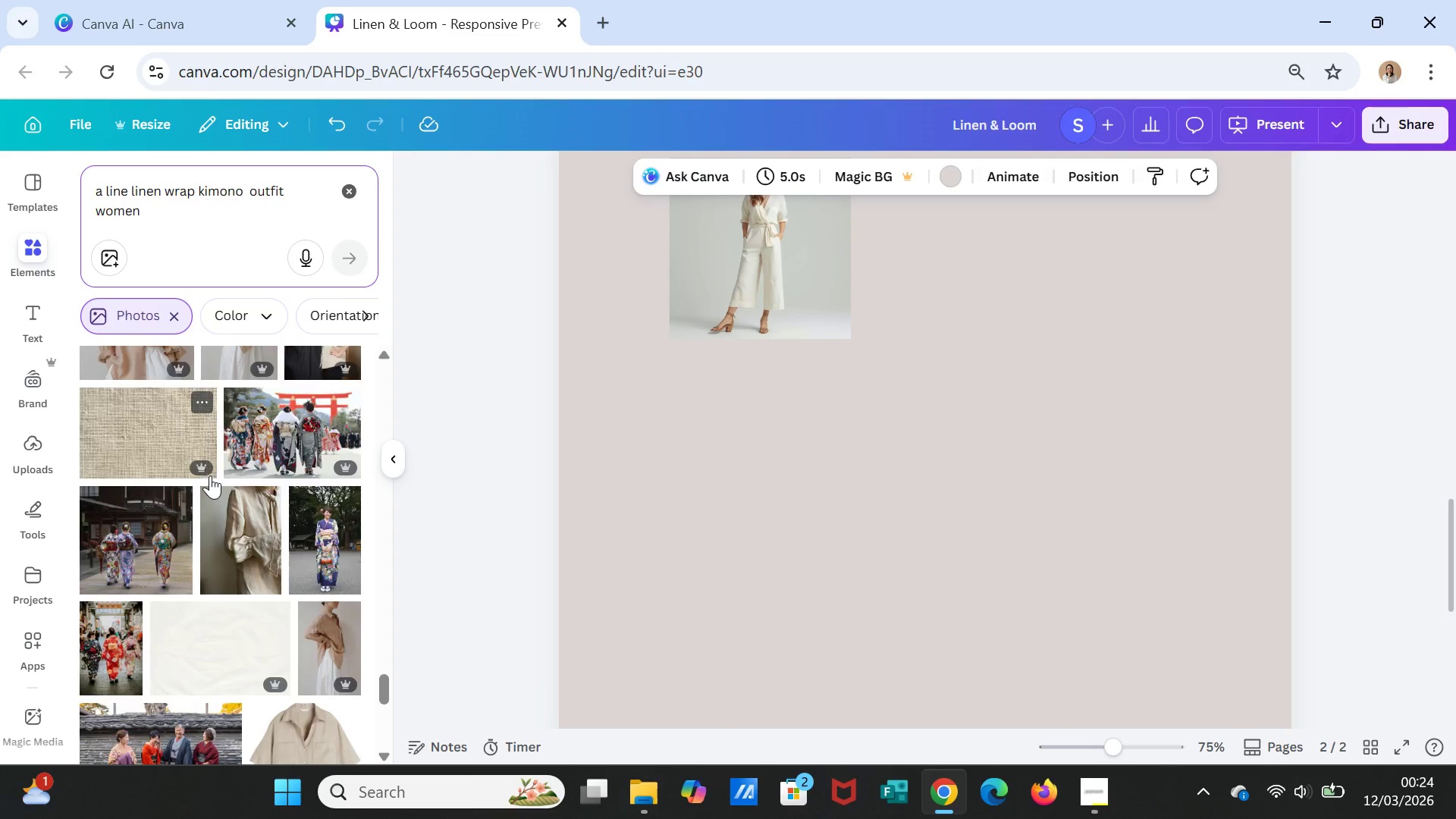 
scroll: coordinate [216, 472], scroll_direction: down, amount: 4.0
 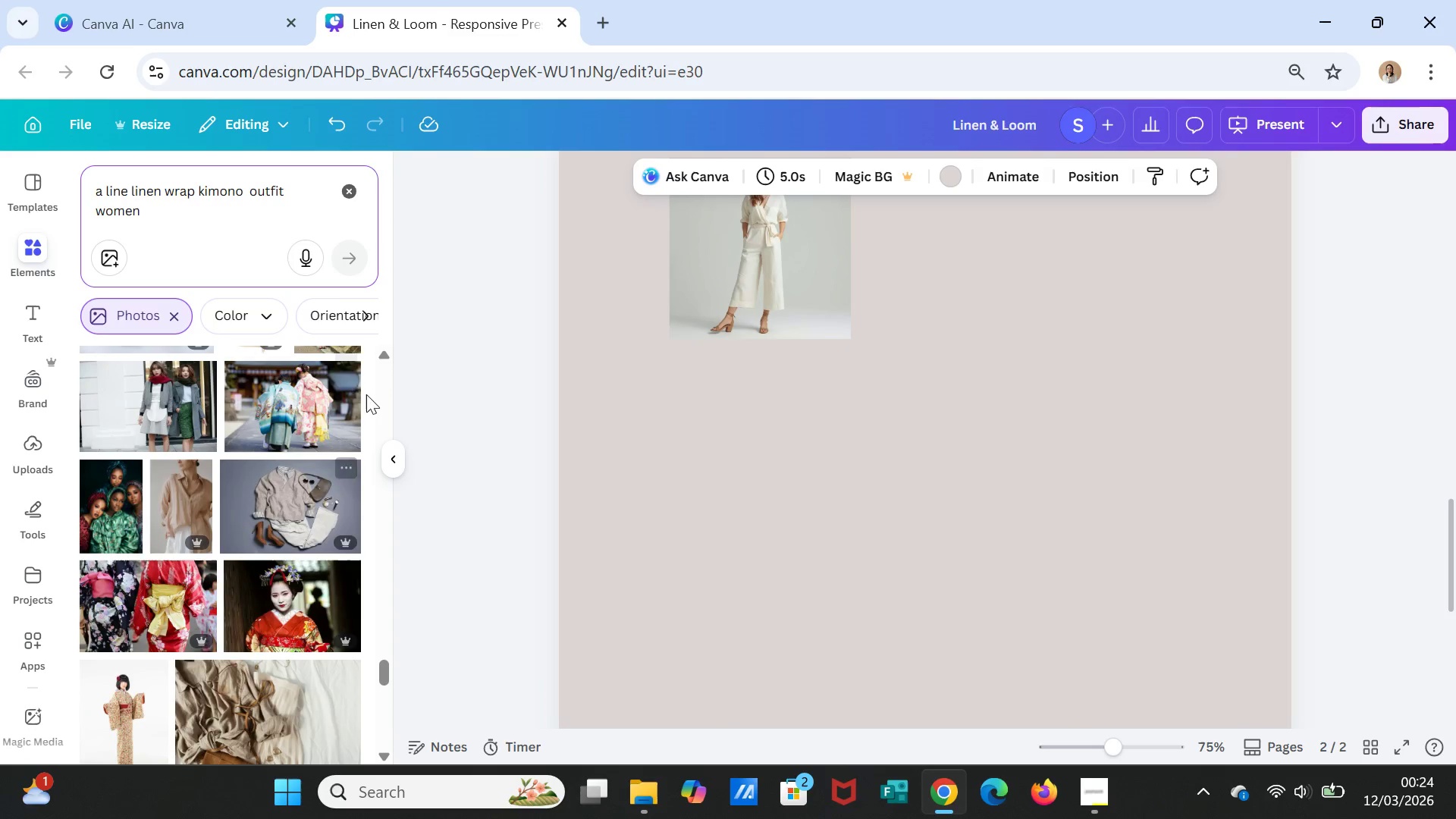 
scroll: coordinate [327, 417], scroll_direction: up, amount: 46.0
 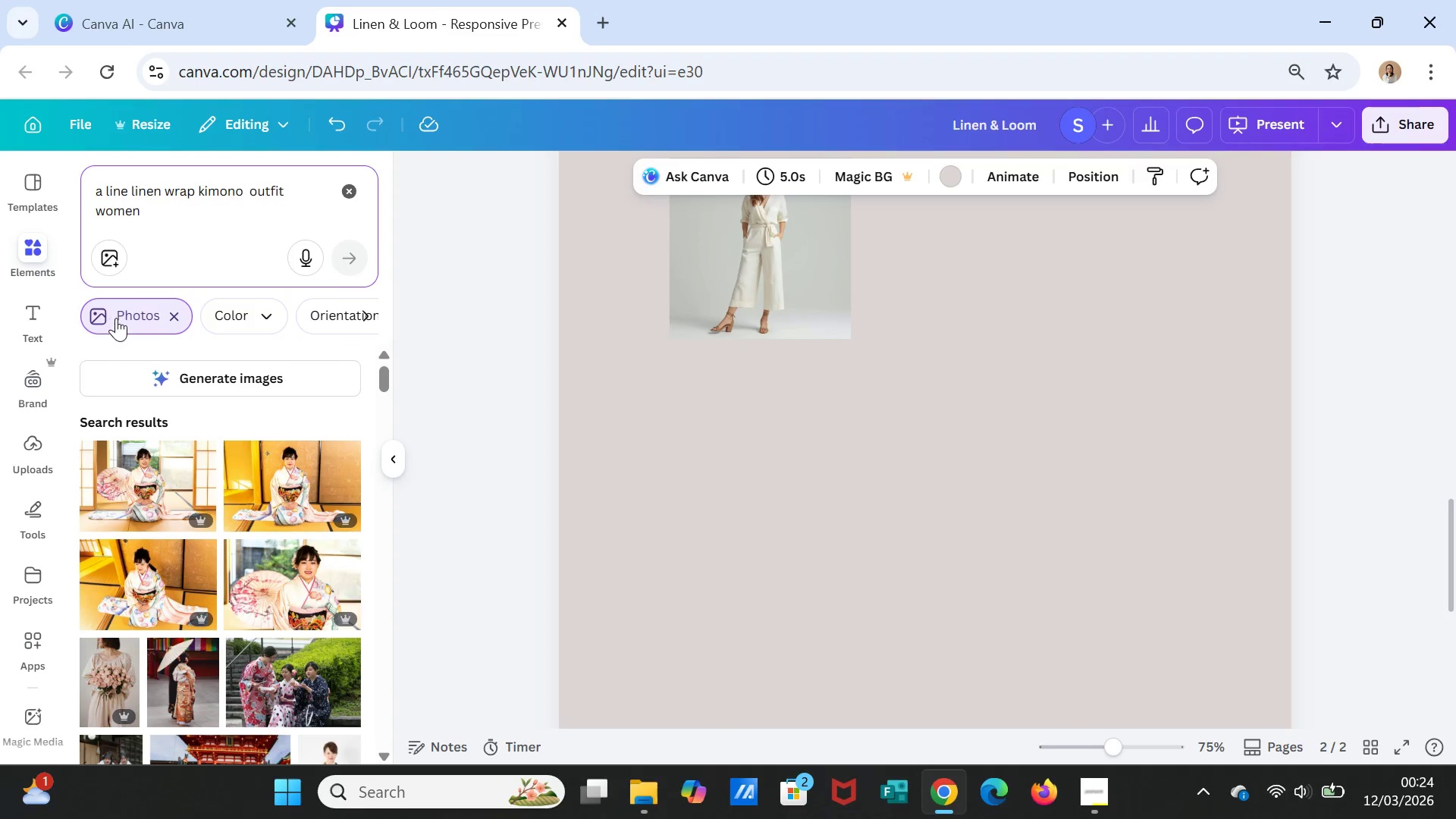 
left_click([123, 312])
 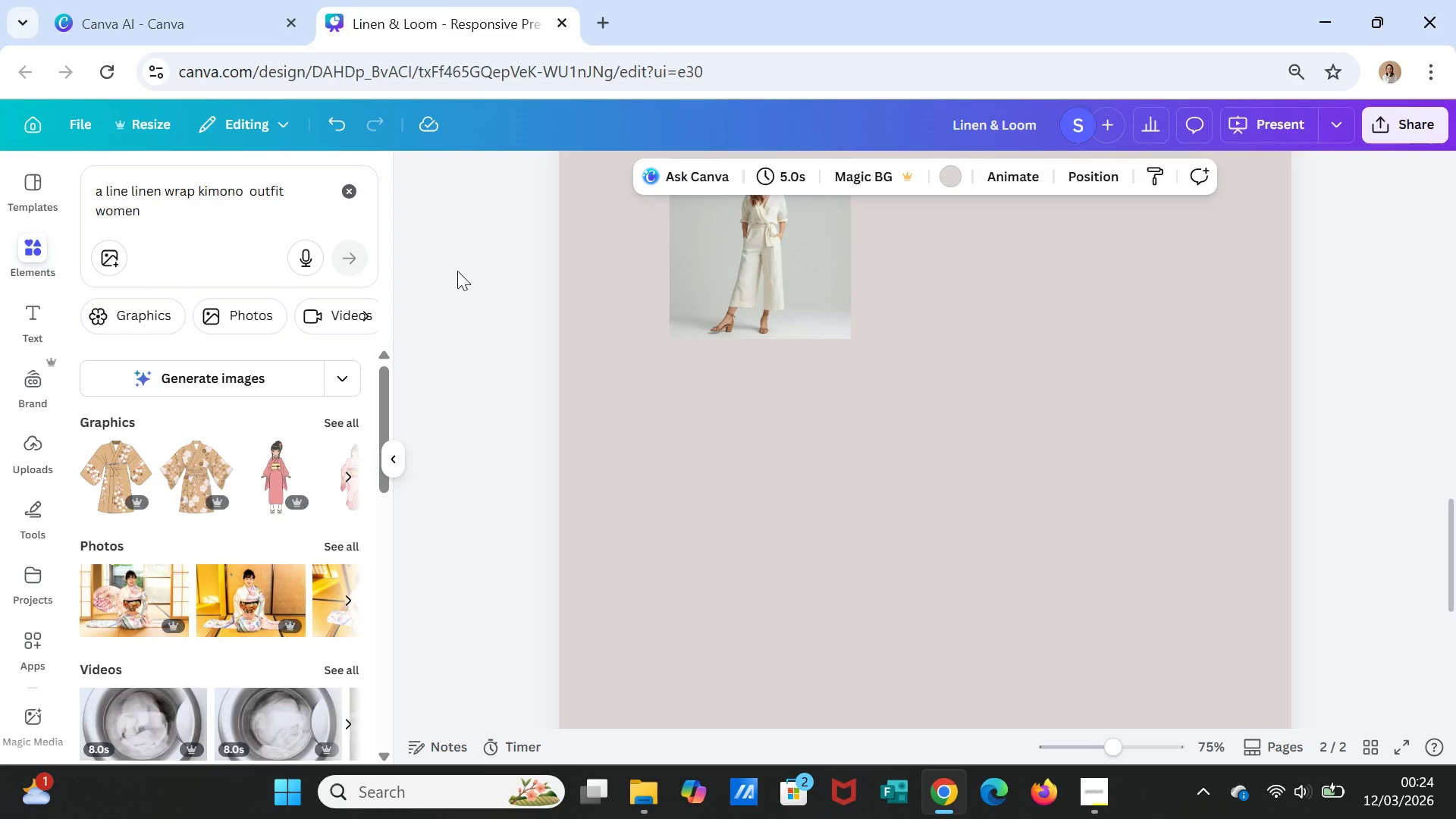 
wait(5.72)
 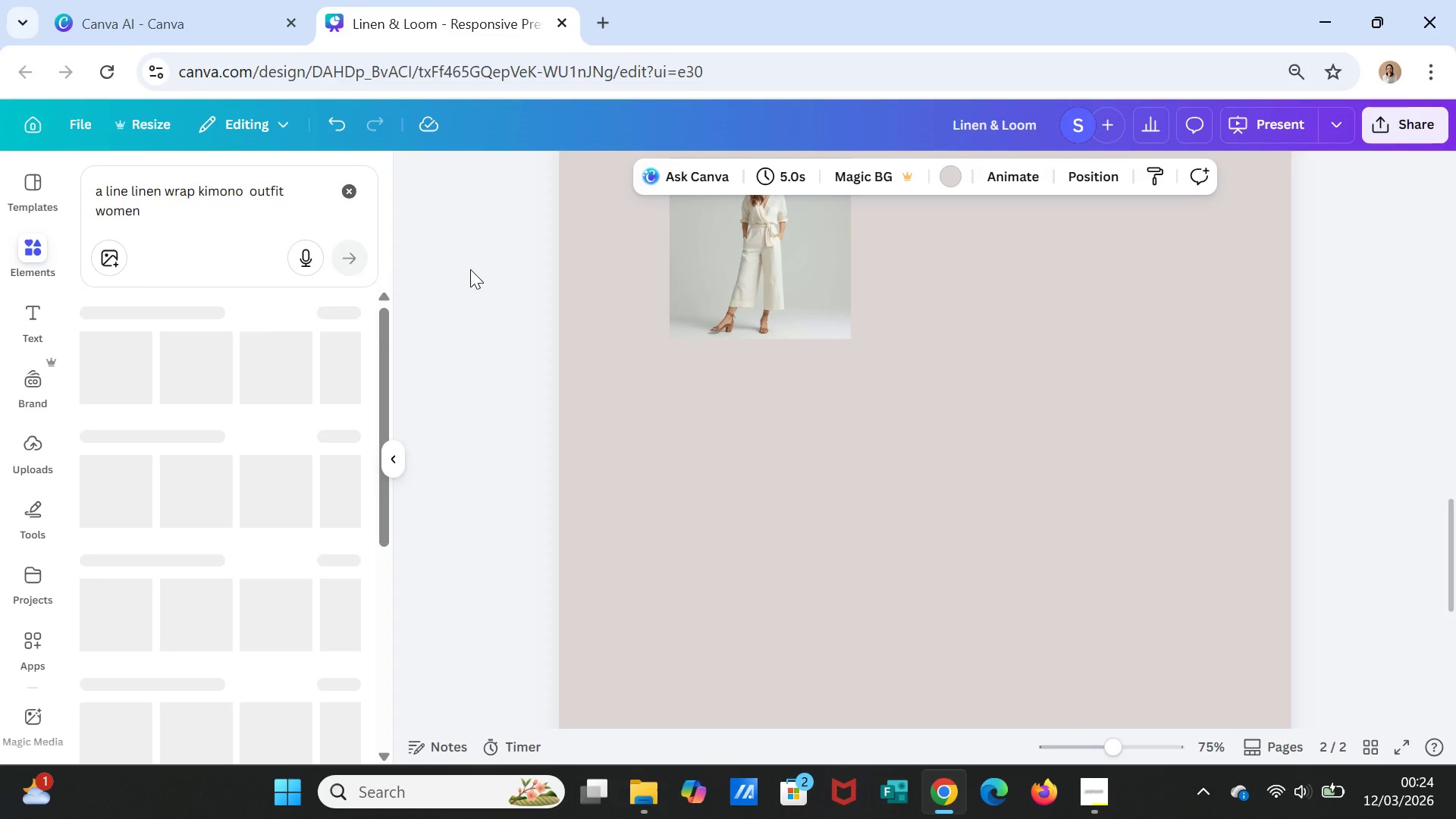 
left_click([348, 550])
 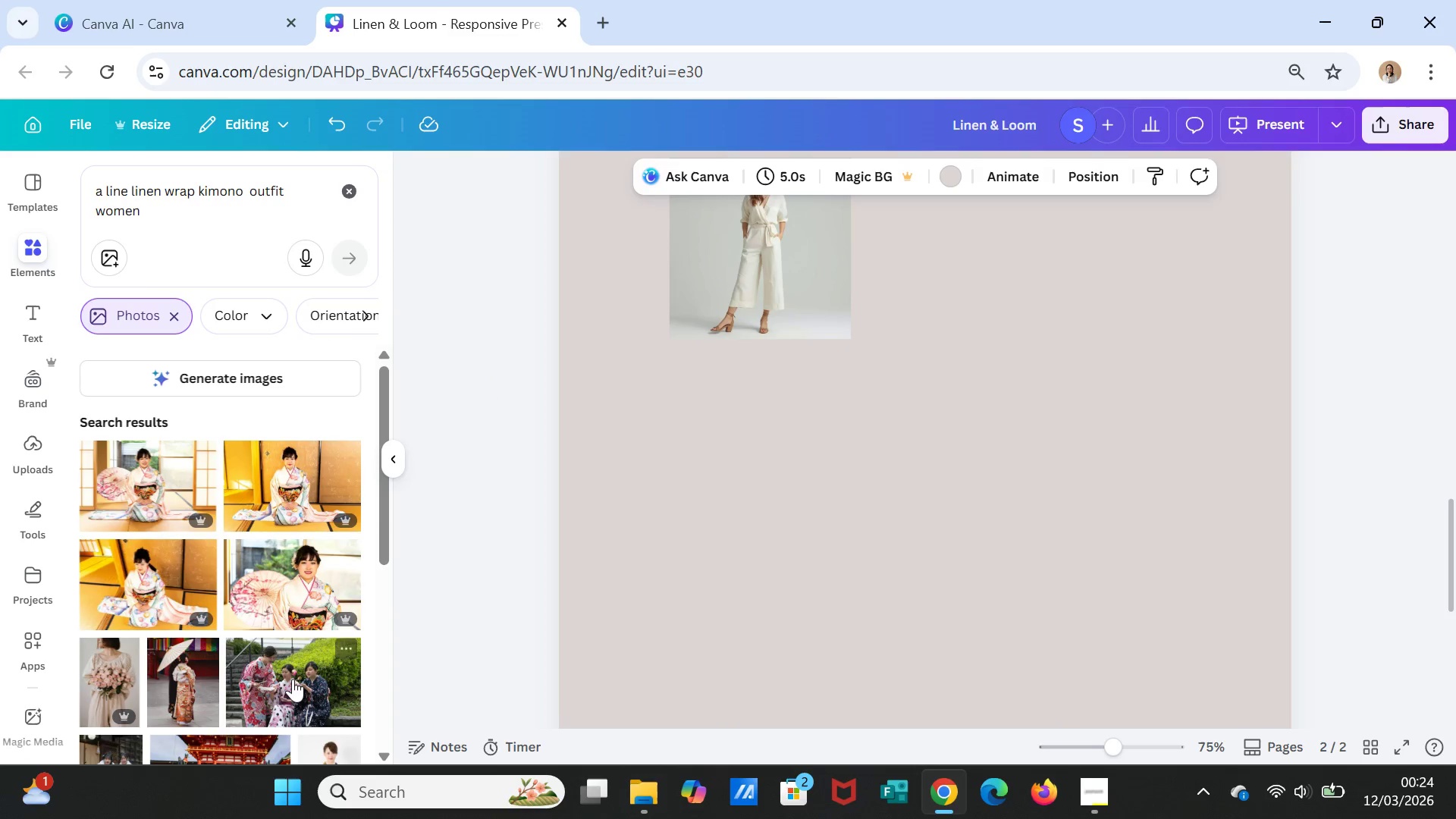 
scroll: coordinate [291, 676], scroll_direction: down, amount: 12.0
 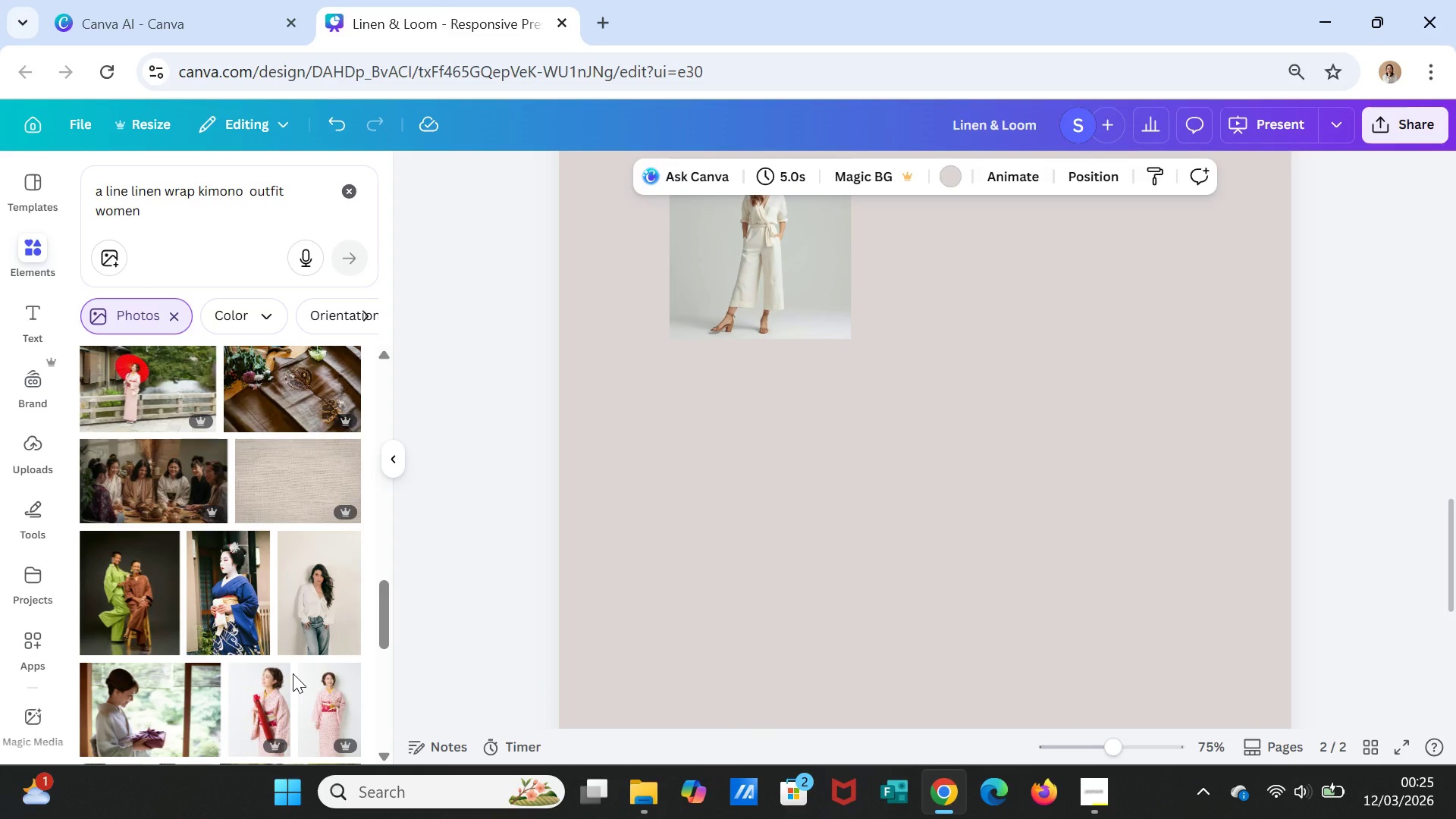 
scroll: coordinate [293, 674], scroll_direction: down, amount: 9.0
 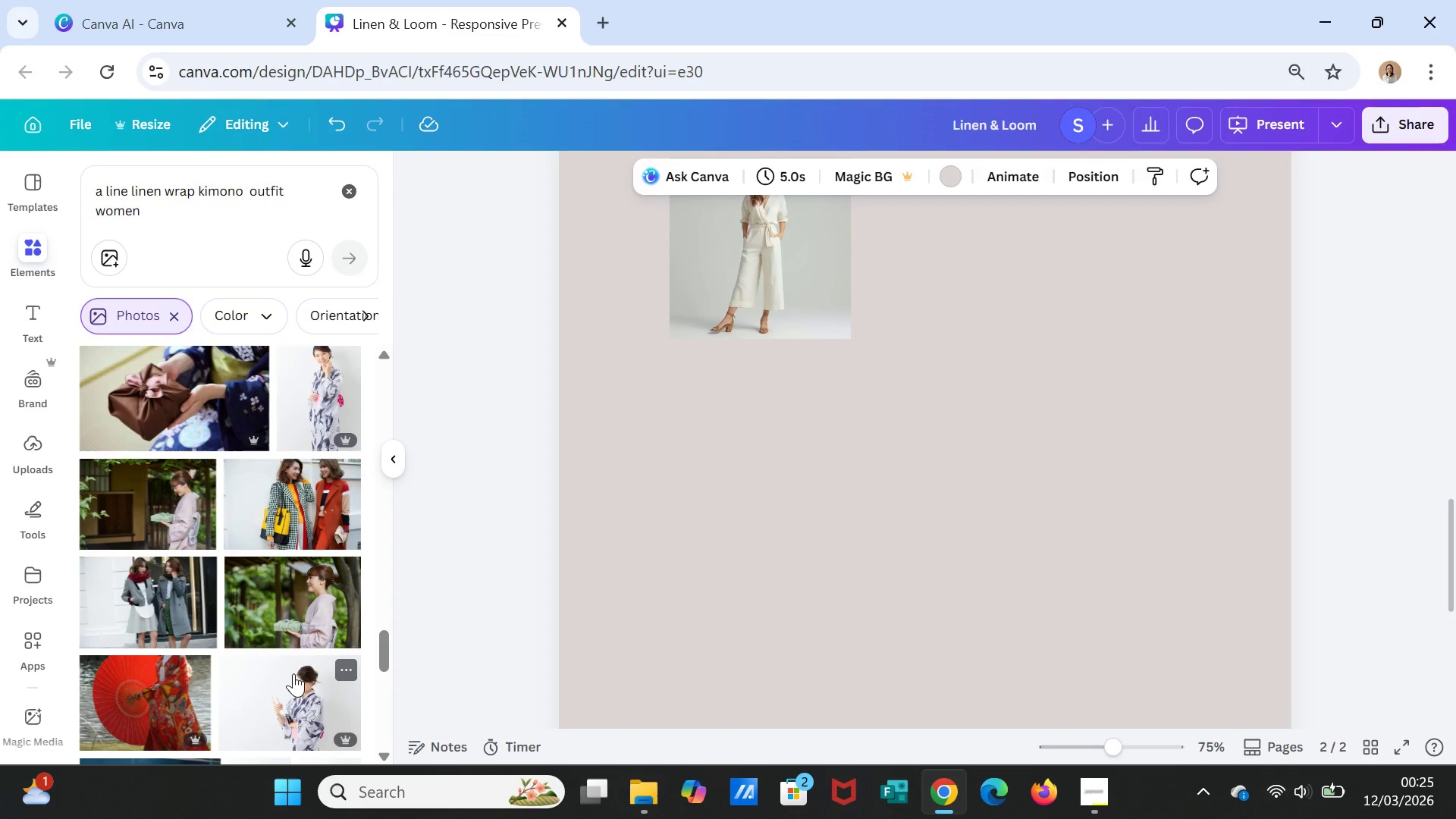 
scroll: coordinate [296, 674], scroll_direction: down, amount: 11.0
 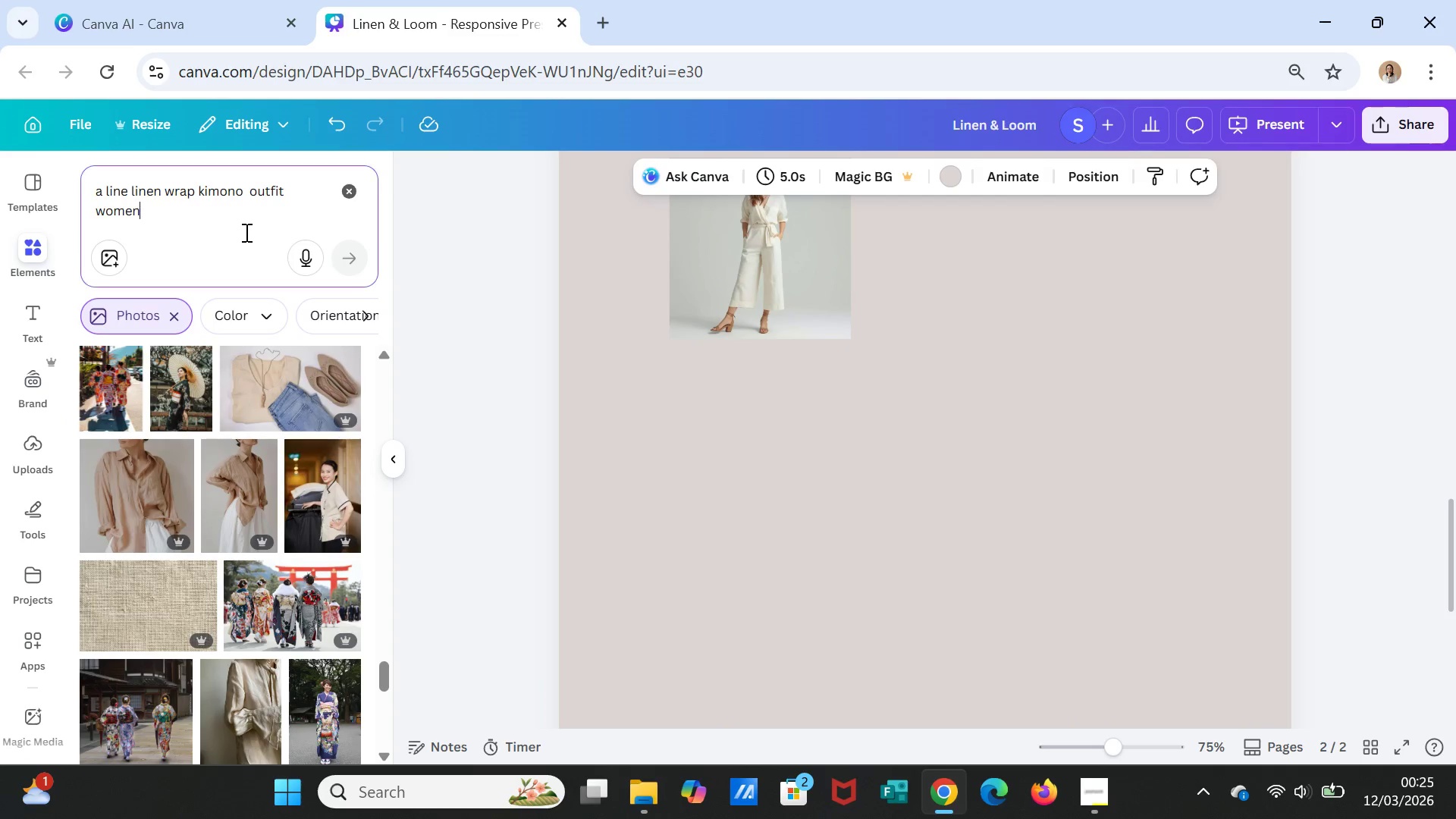 
key(Period)
 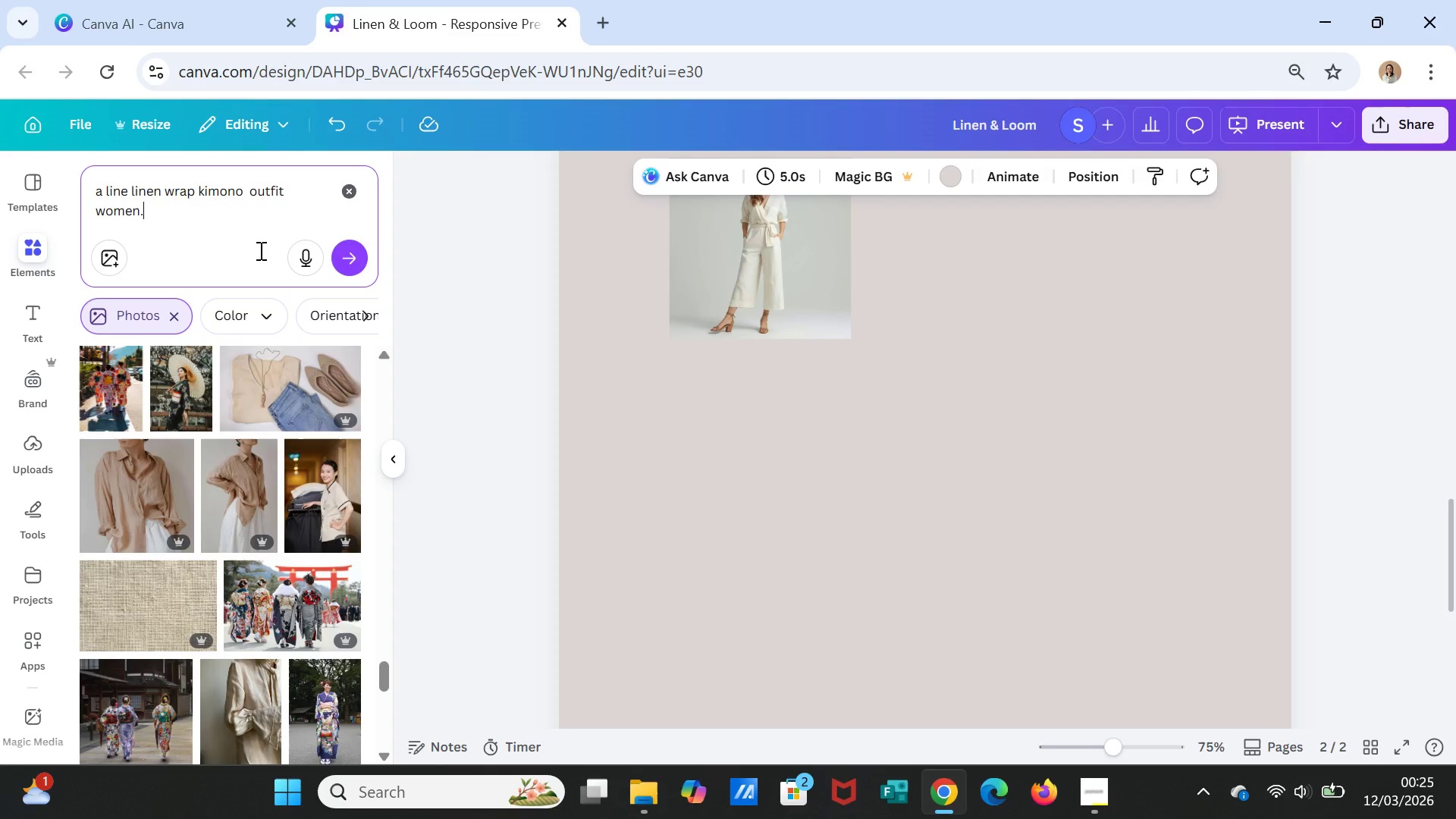 
scroll: coordinate [259, 250], scroll_direction: down, amount: 4.0
 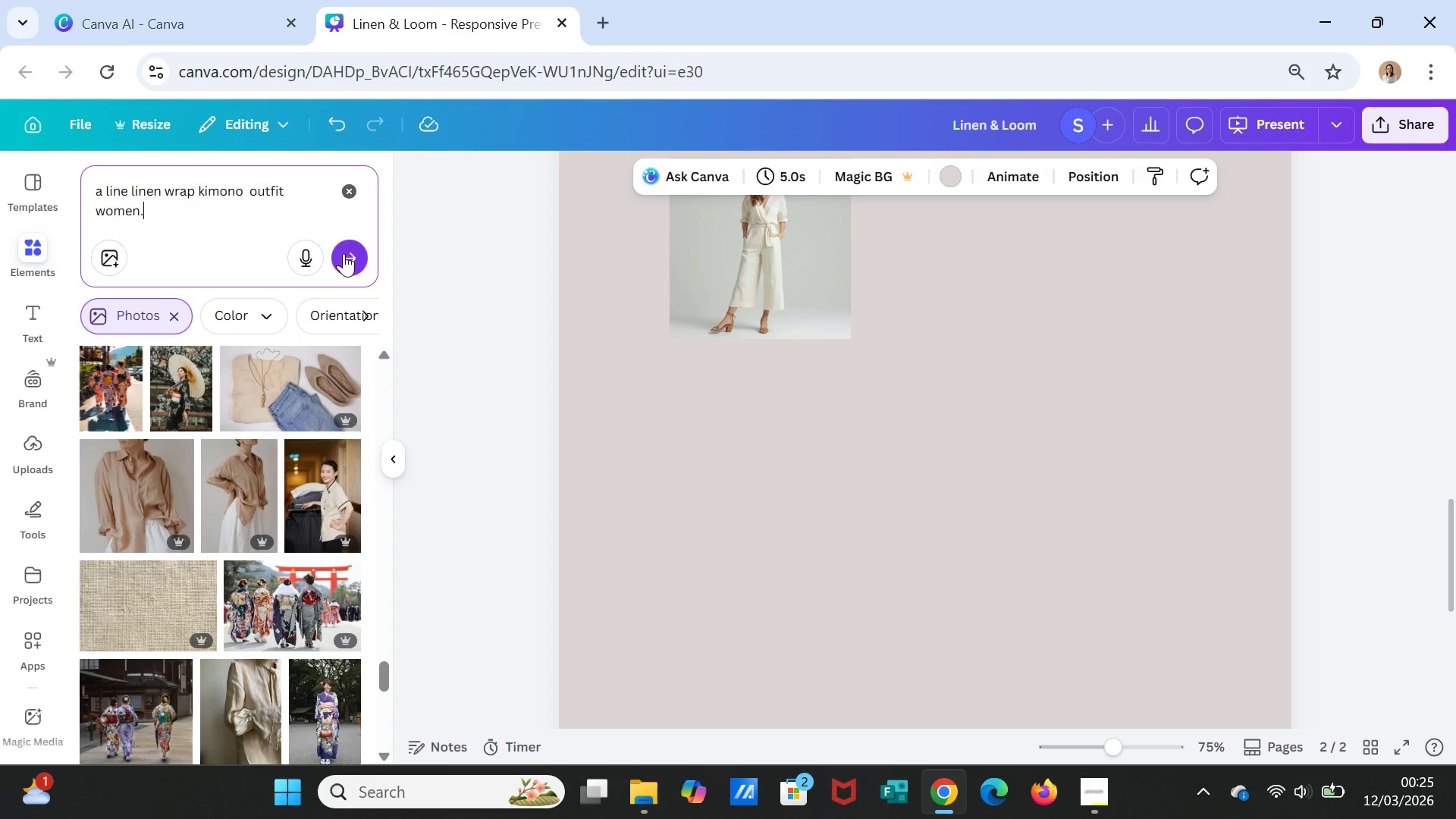 
left_click([345, 255])
 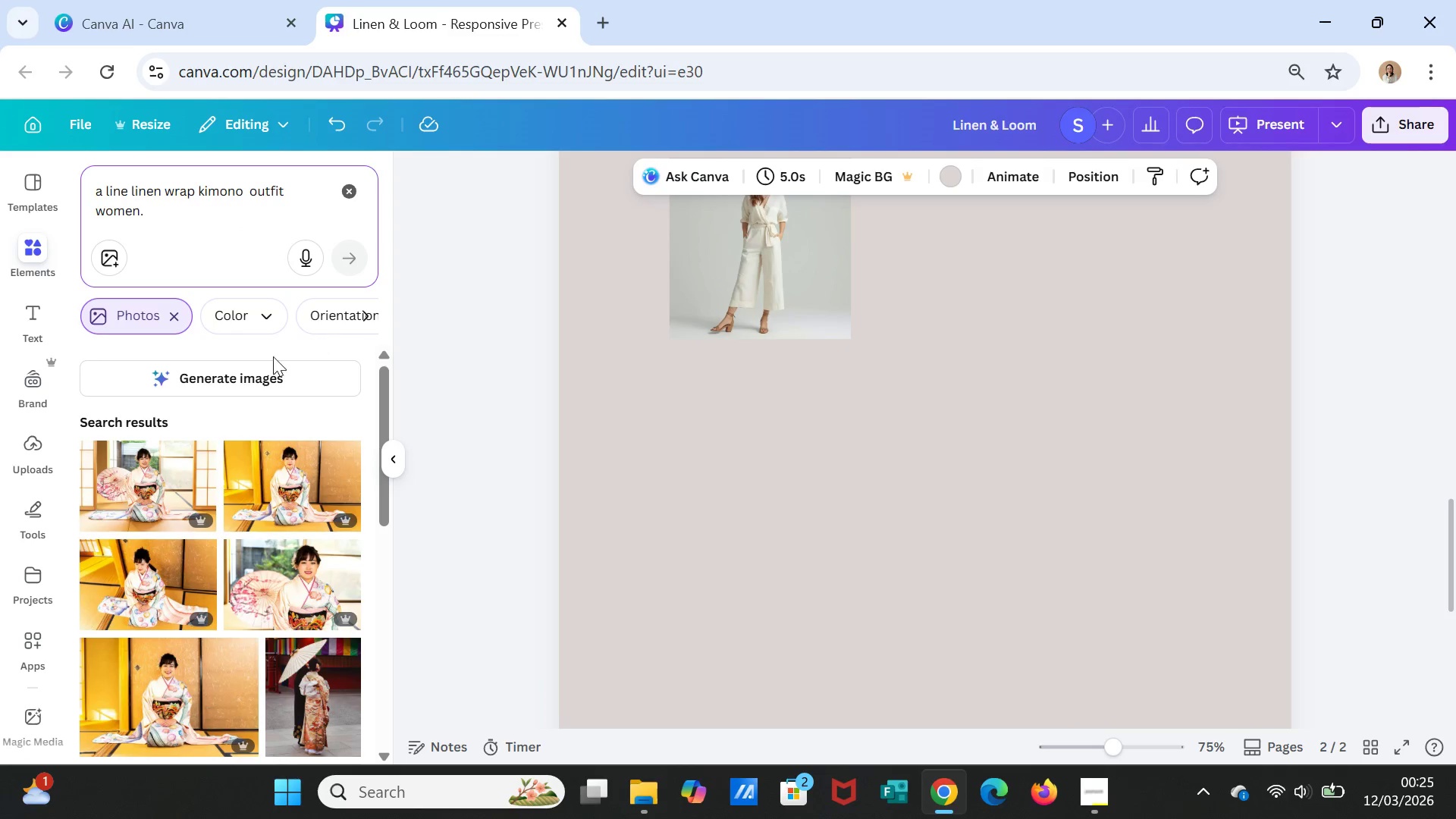 
scroll: coordinate [122, 512], scroll_direction: down, amount: 1.0
 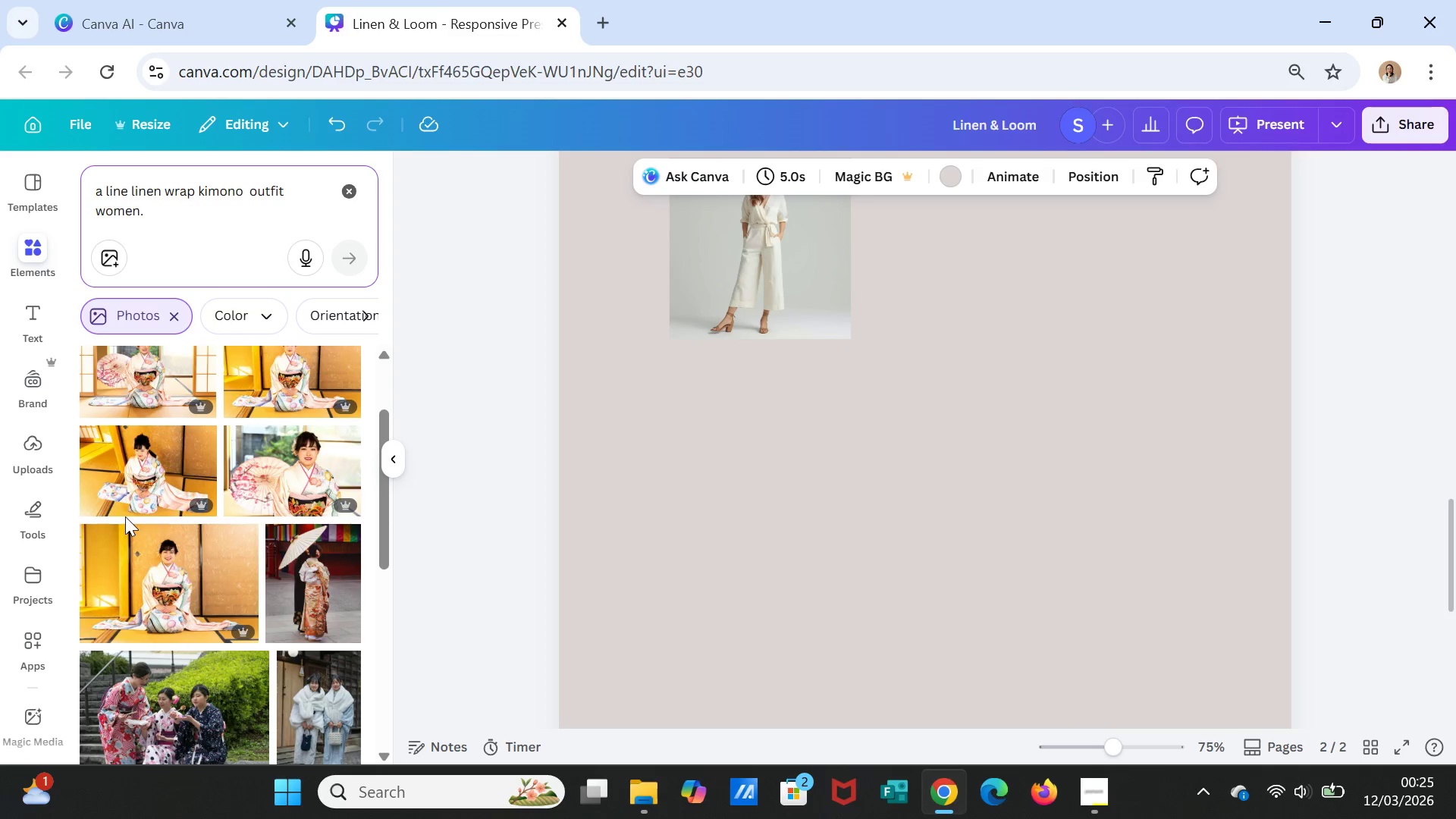 
mouse_move([190, 515])
 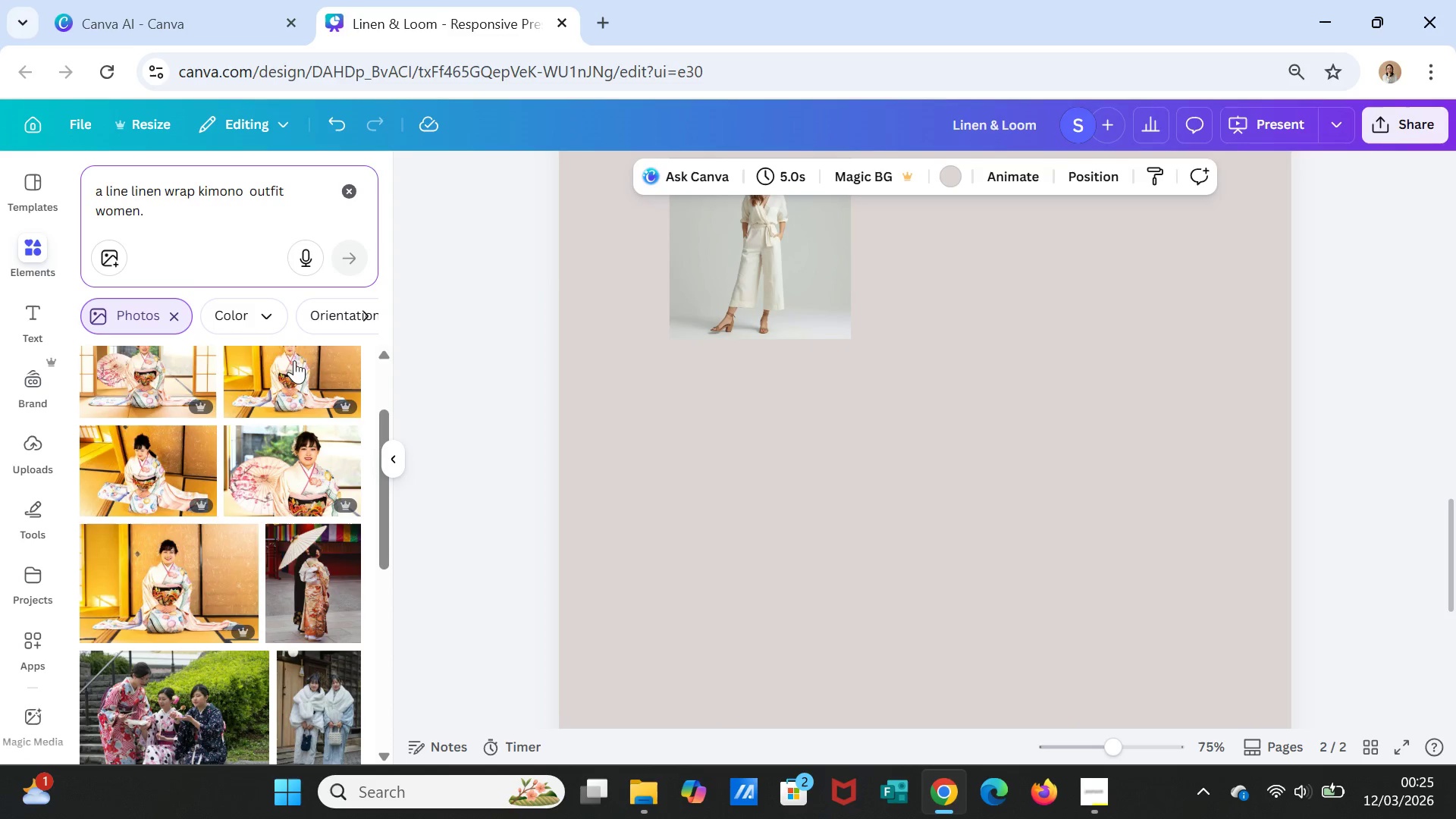 
wait(5.81)
 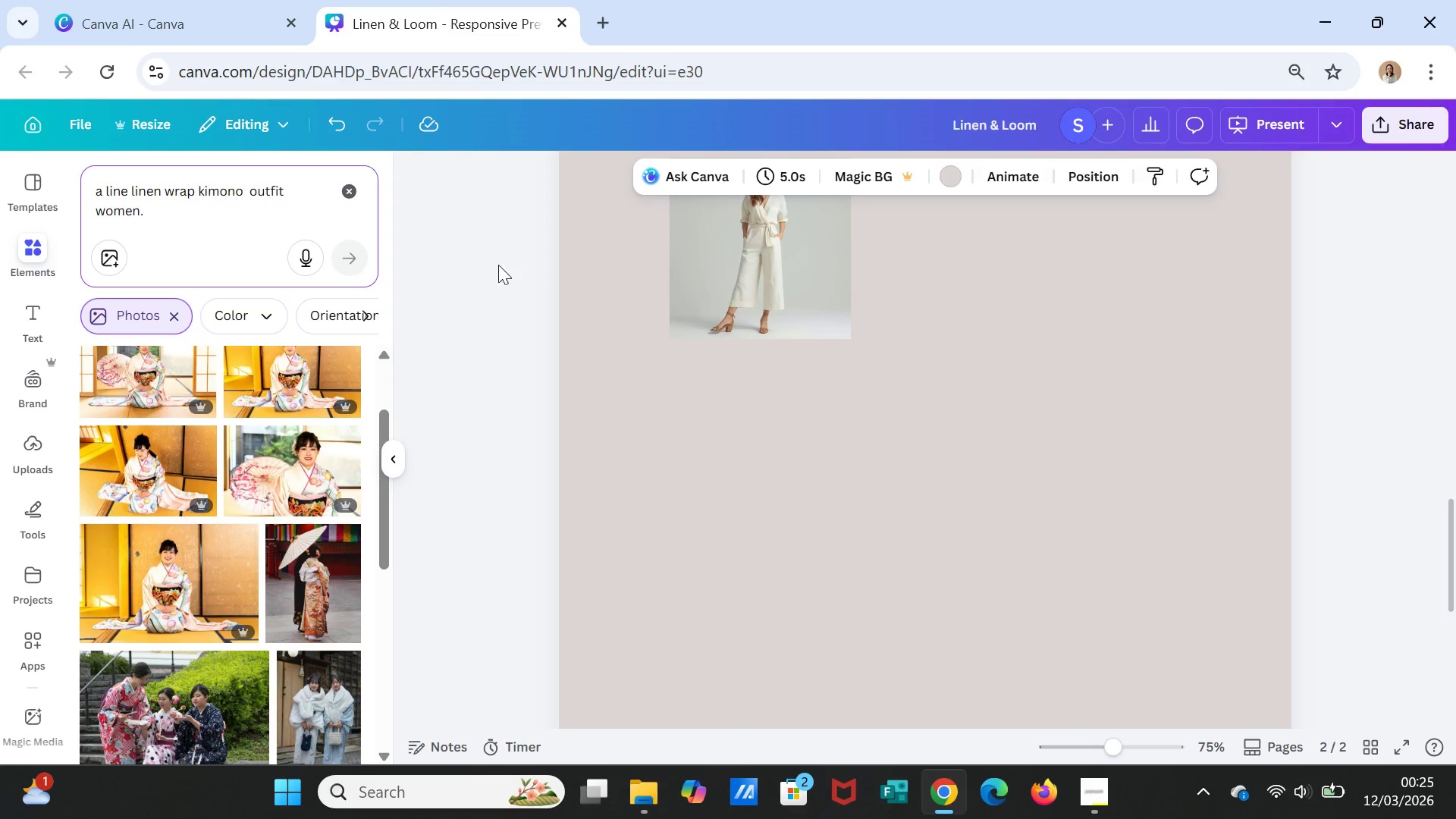 
left_click([170, 214])
 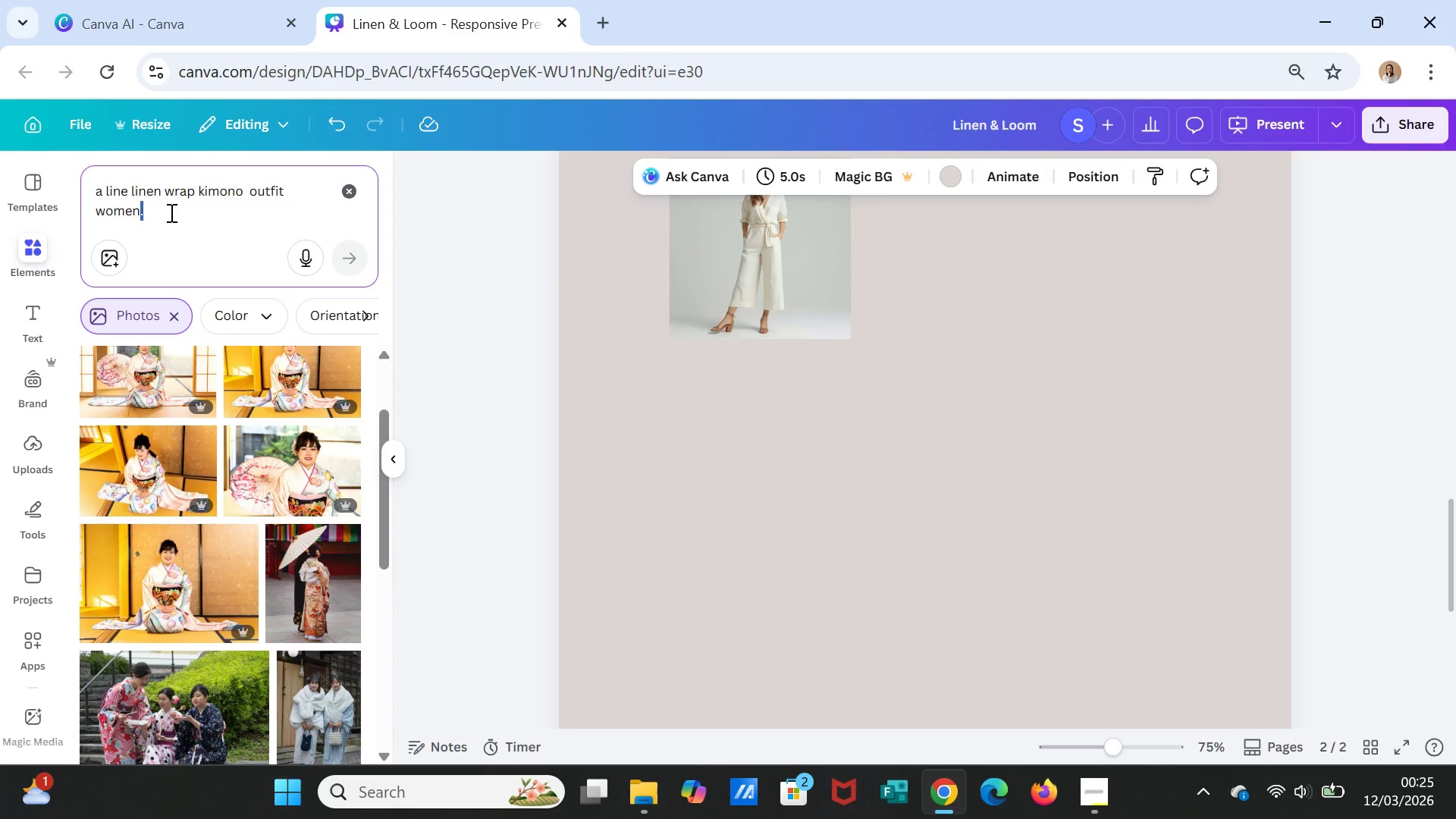 
triple_click([170, 212])
 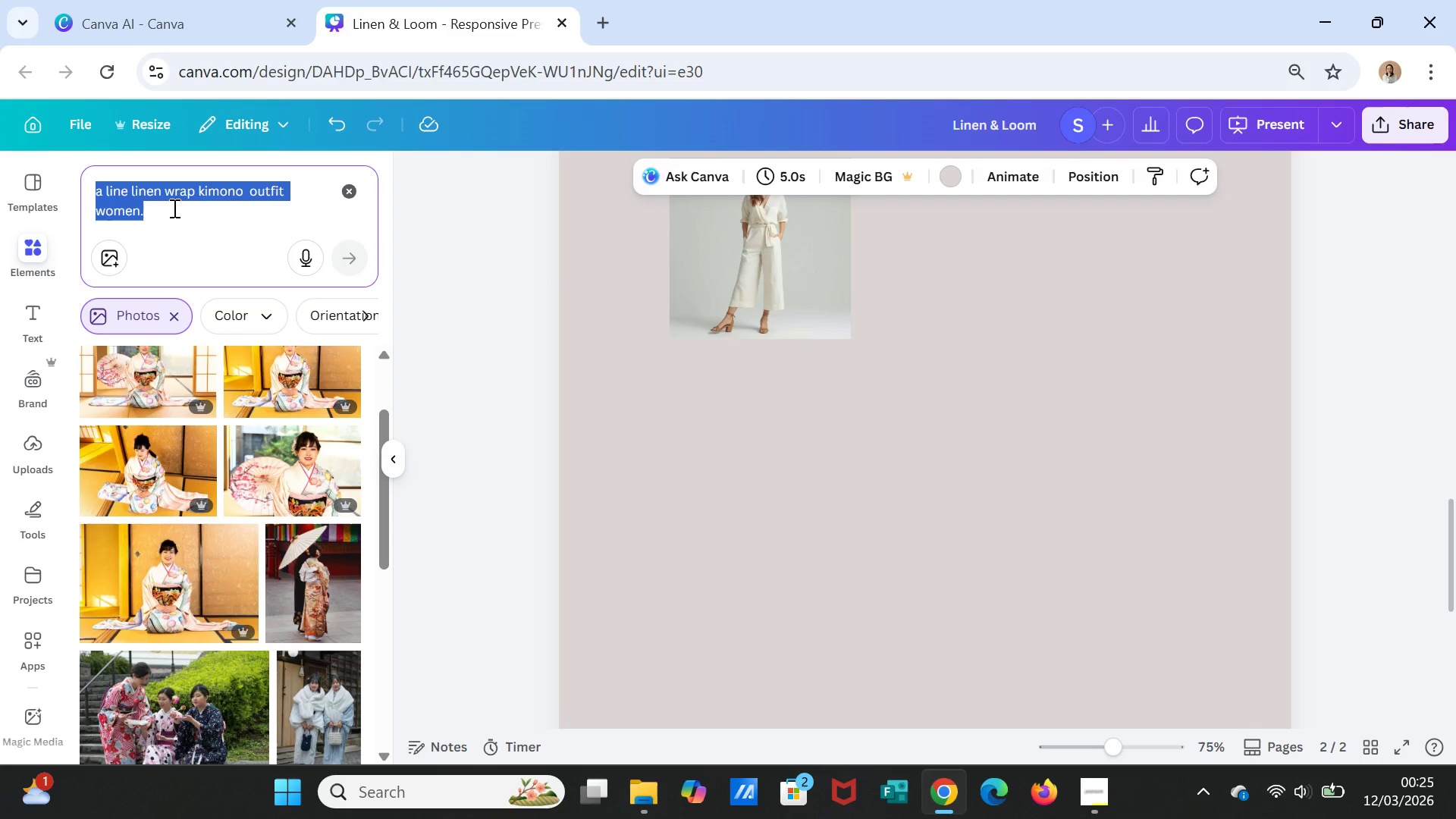 
wait(5.81)
 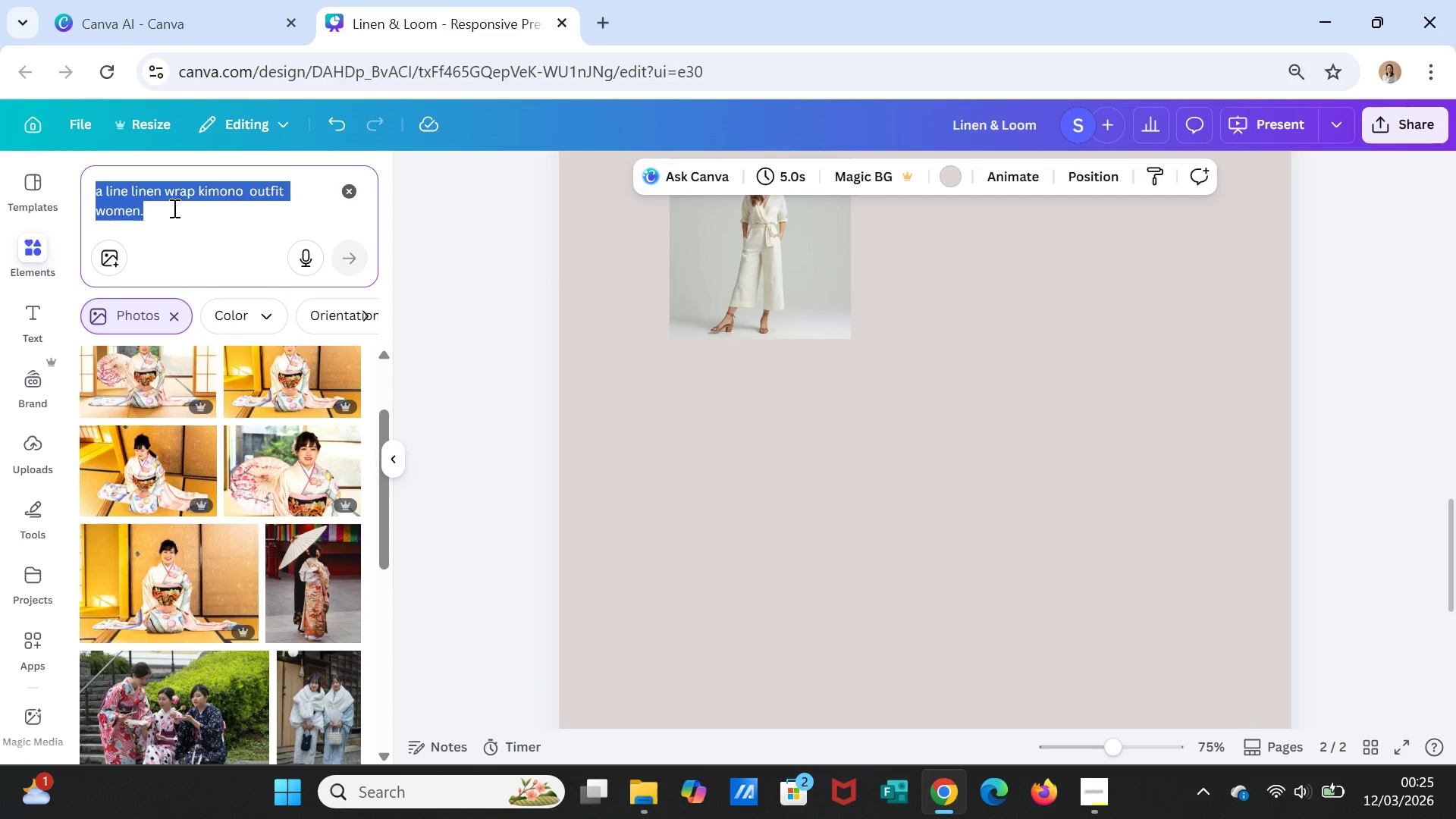 
type(linen )
 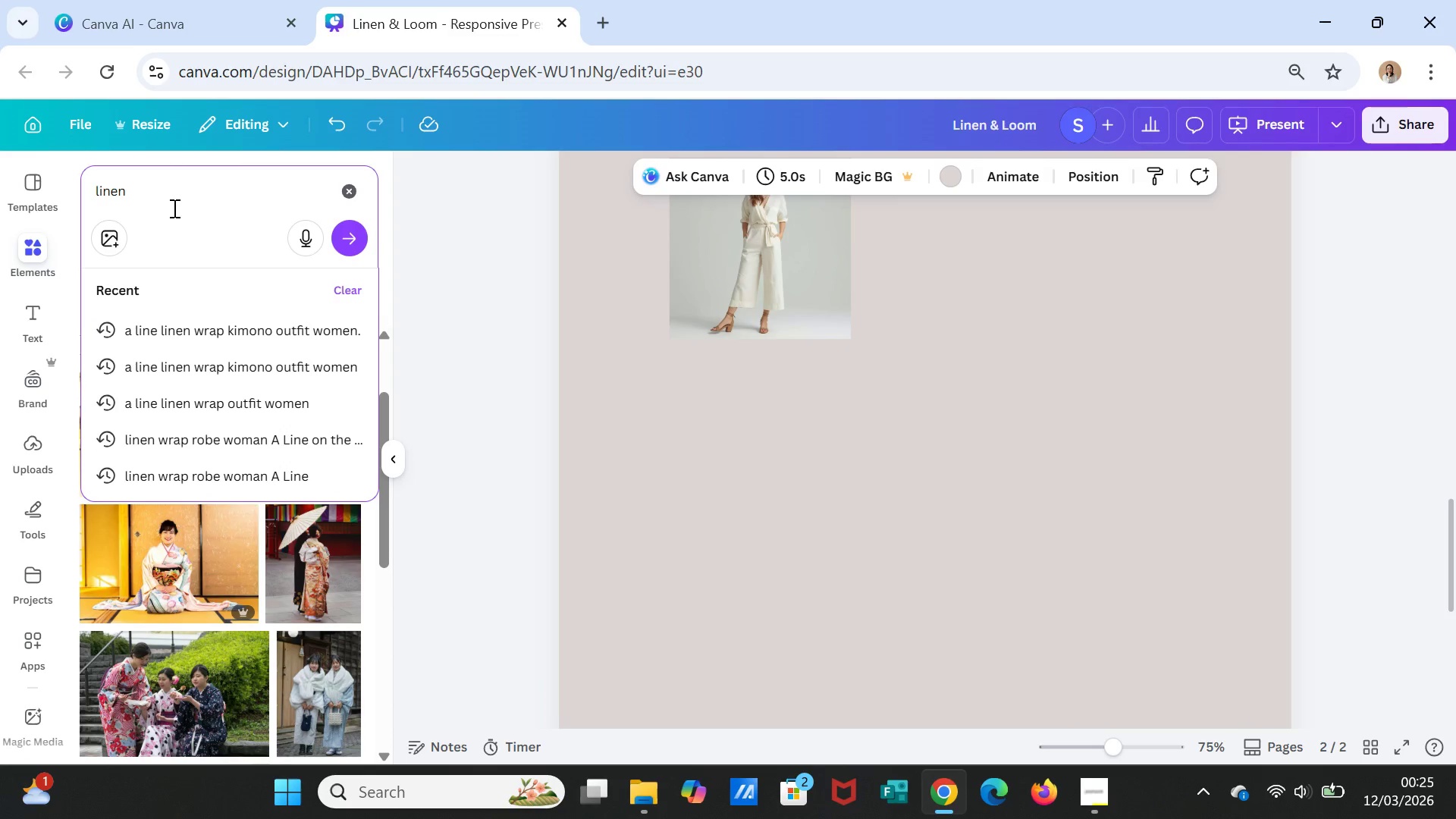 
type(wrape)
key(Backspace)
type( be)
 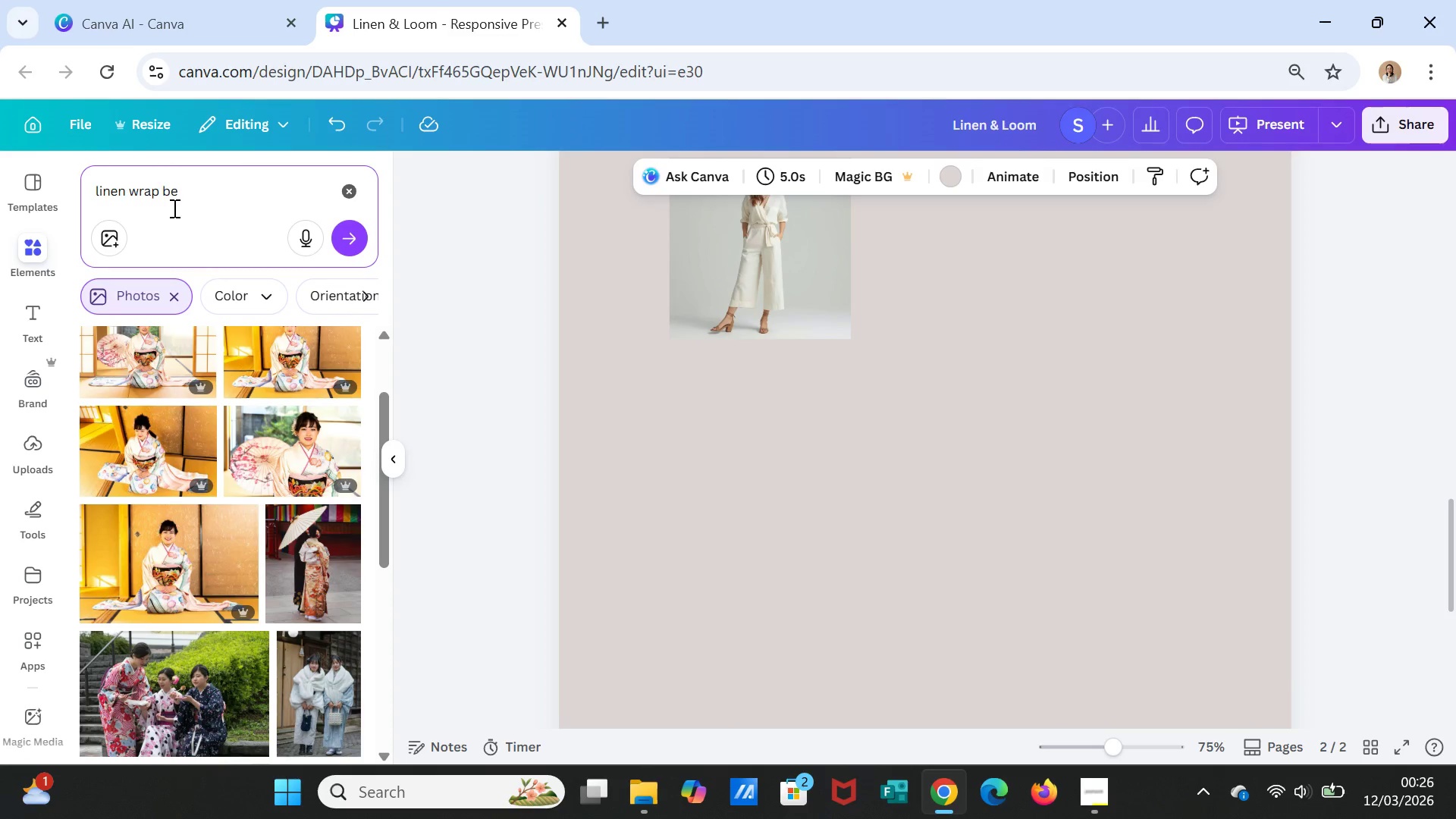 
key(Backspace)
type(obe )
 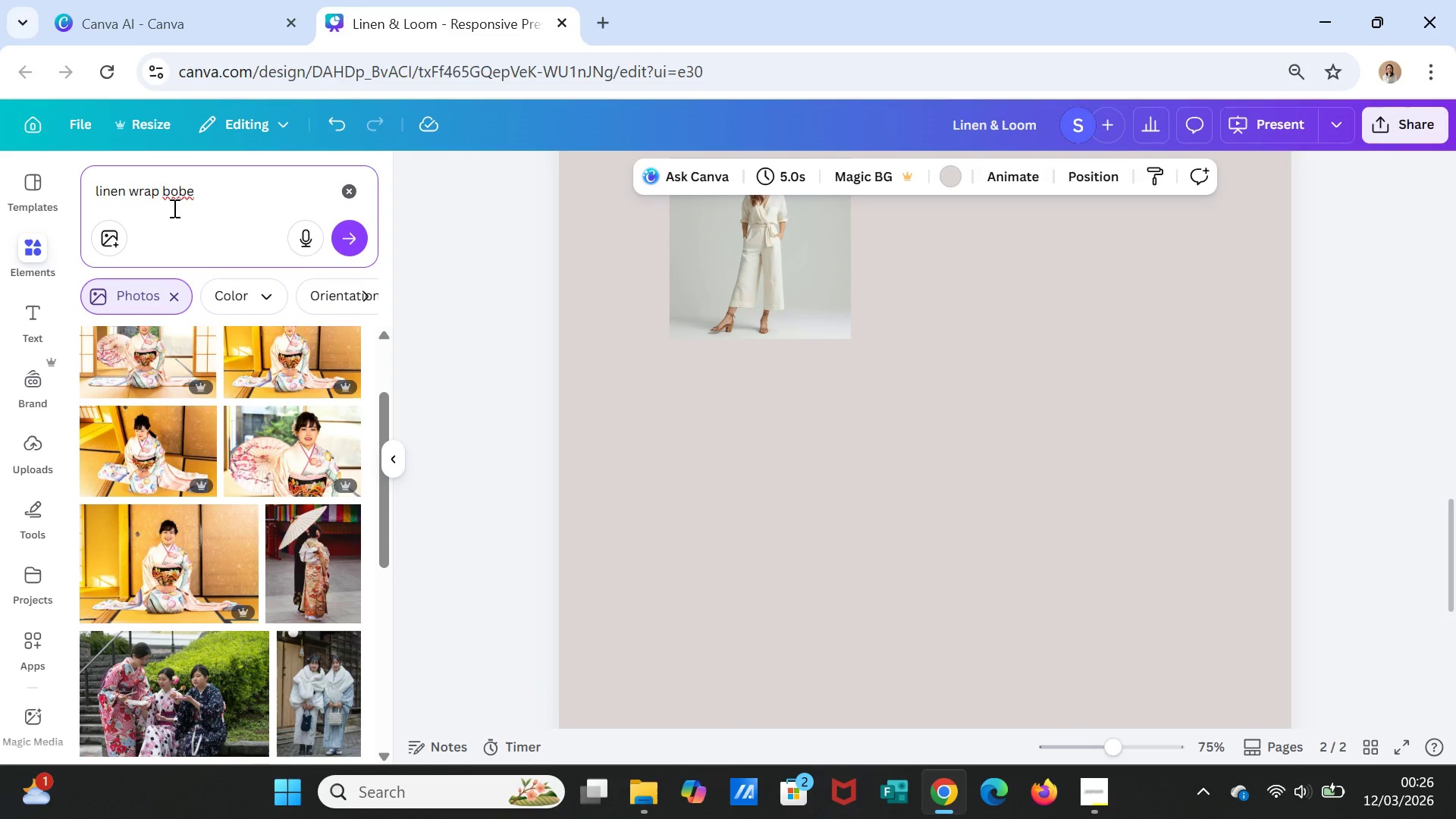 
wait(10.97)
 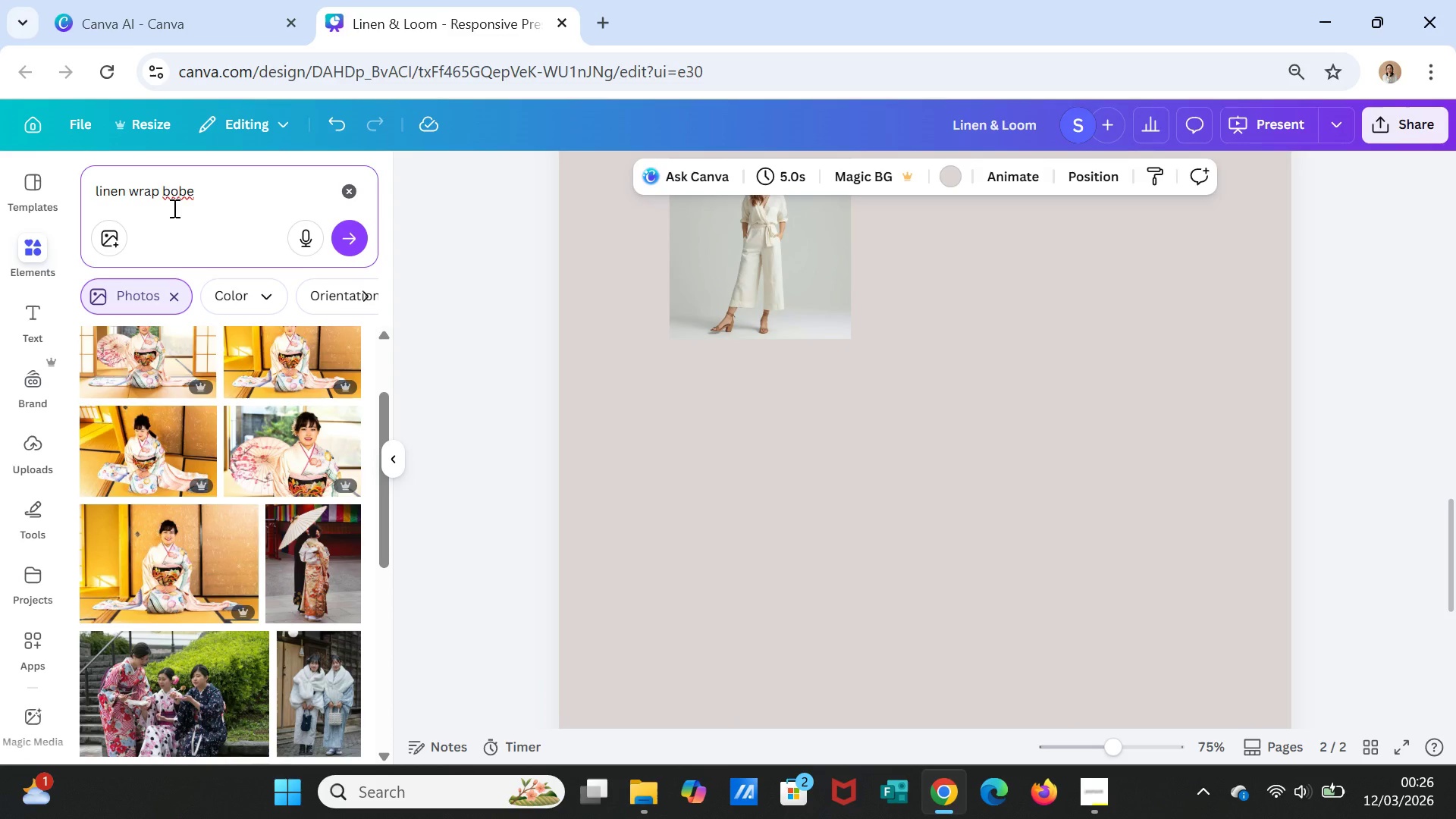 
double_click([242, 200])
 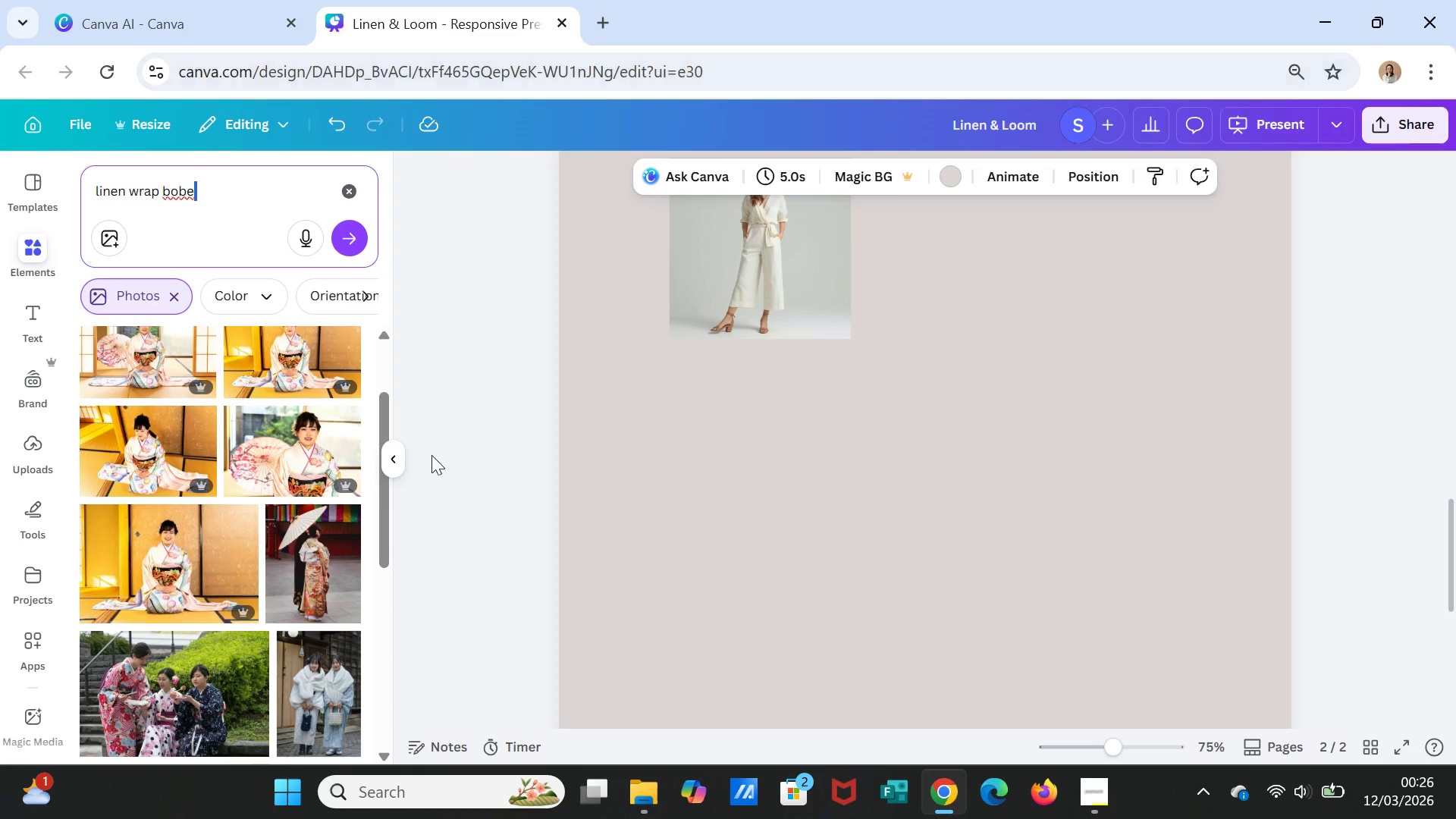 
wait(13.95)
 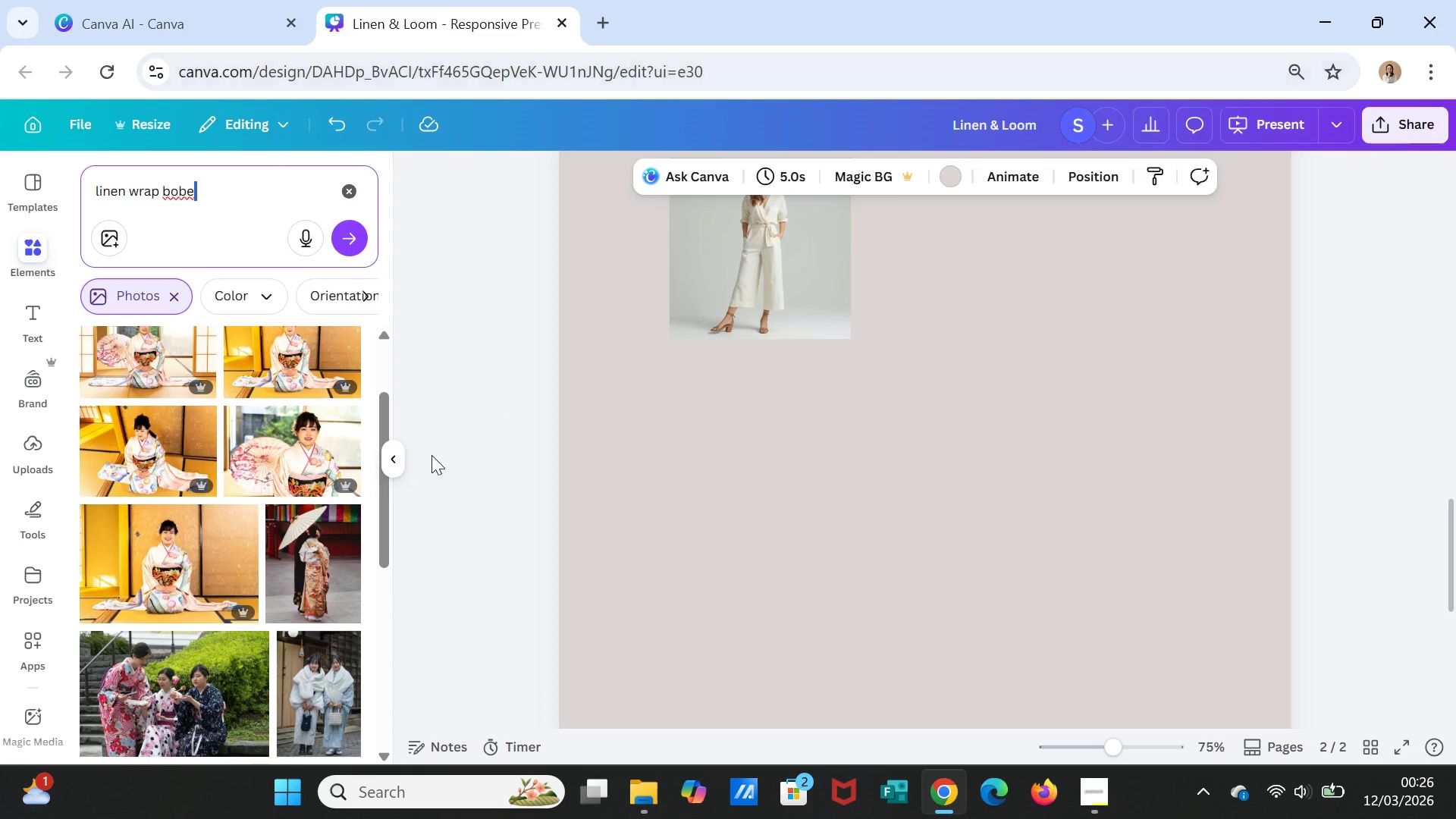 
left_click_drag(start_coordinate=[242, 190], to_coordinate=[48, 197])
 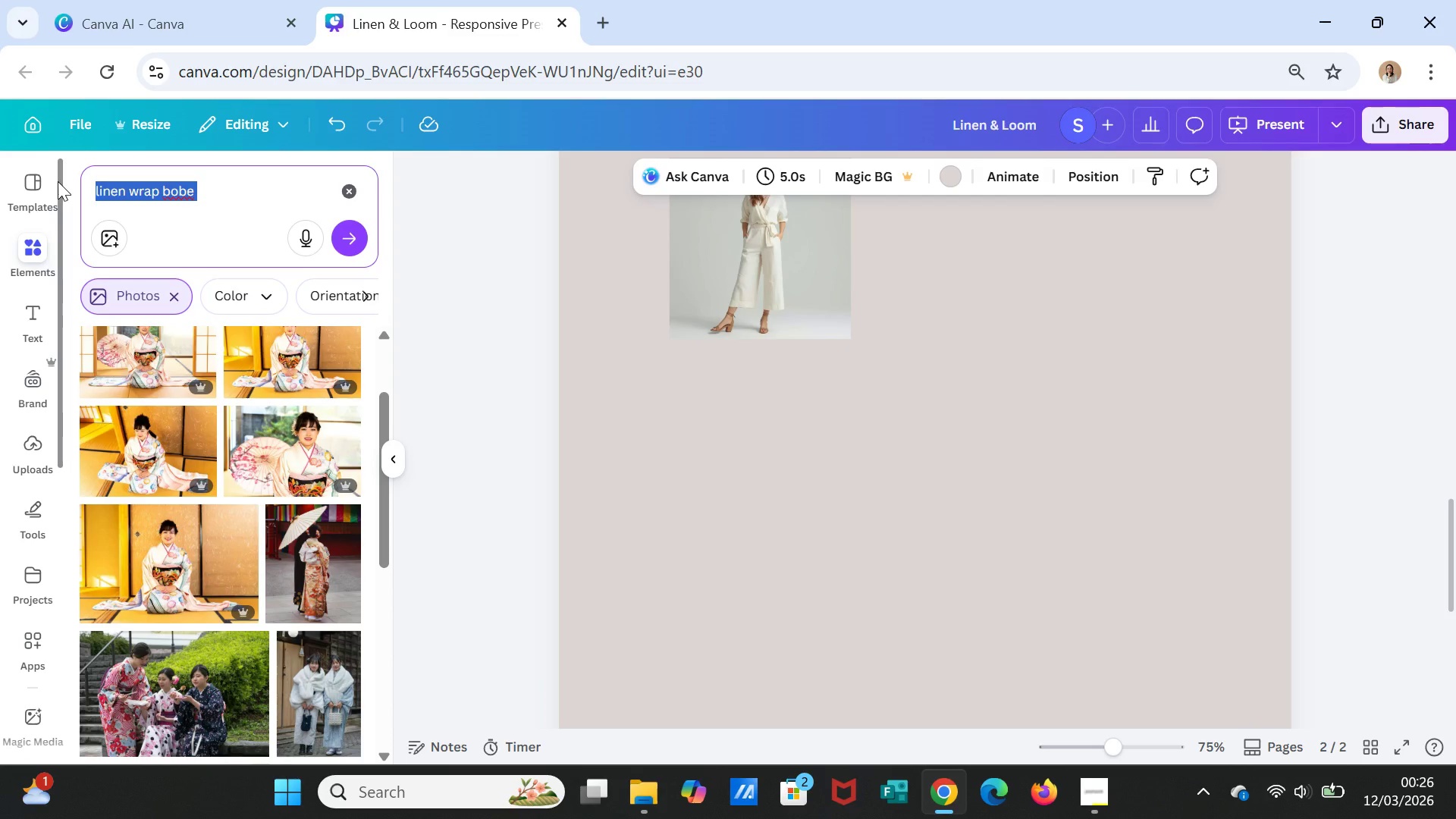 
type(jangha)
key(Backspace)
key(Backspace)
type(an pake low bi)
key(Backspace)
type(udget bbn nya)
 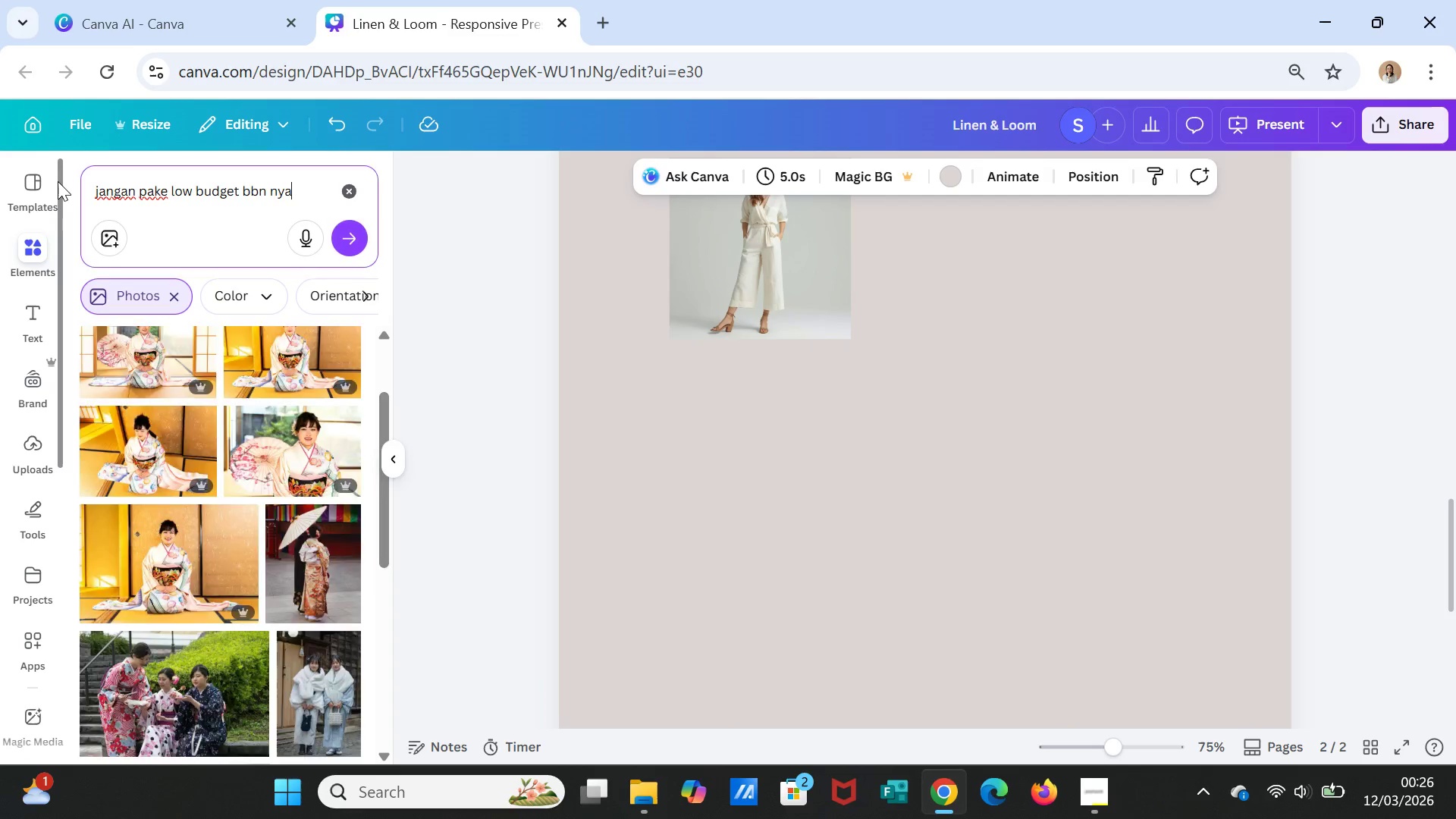 
key(Enter)
 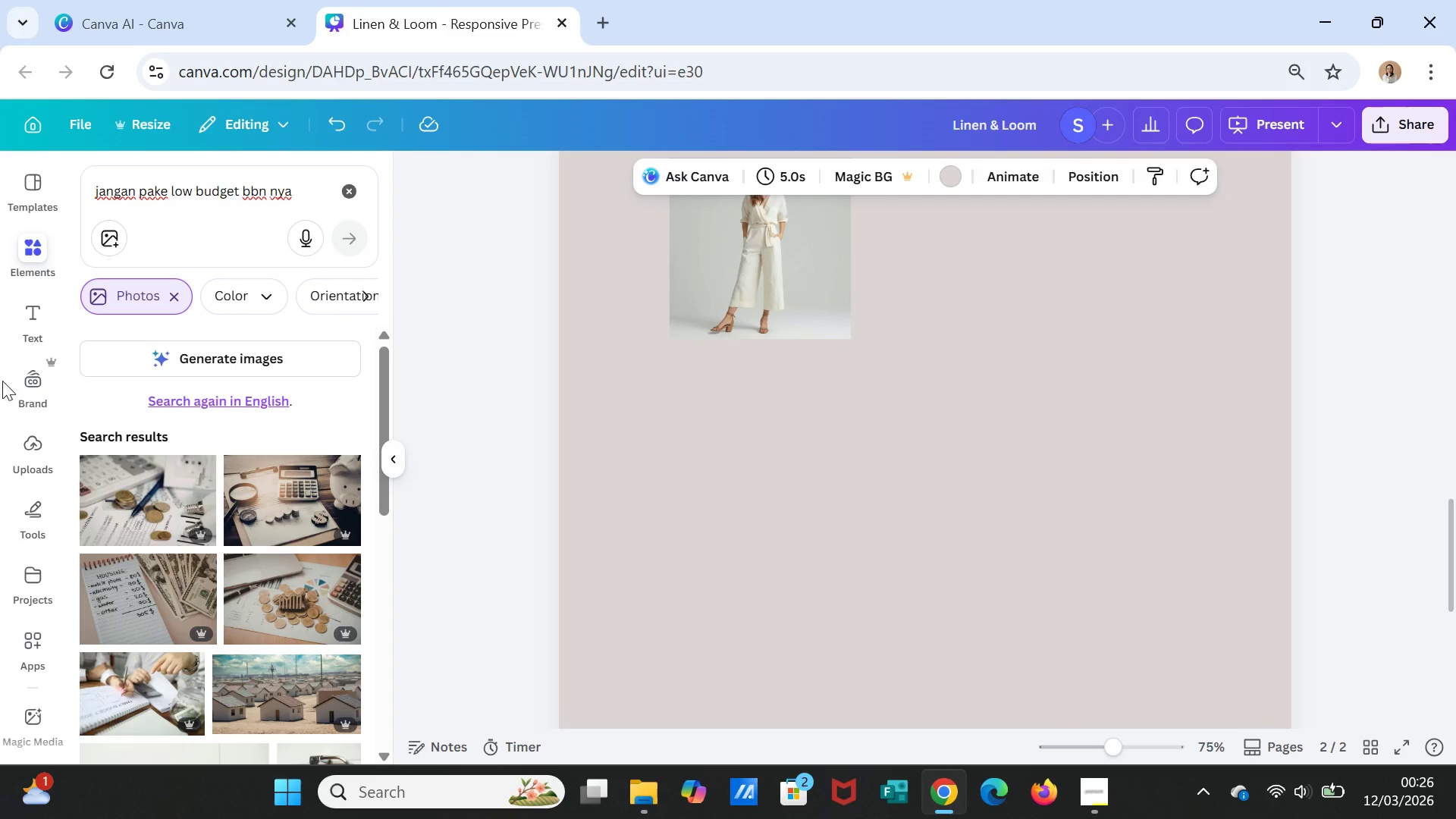 
wait(10.69)
 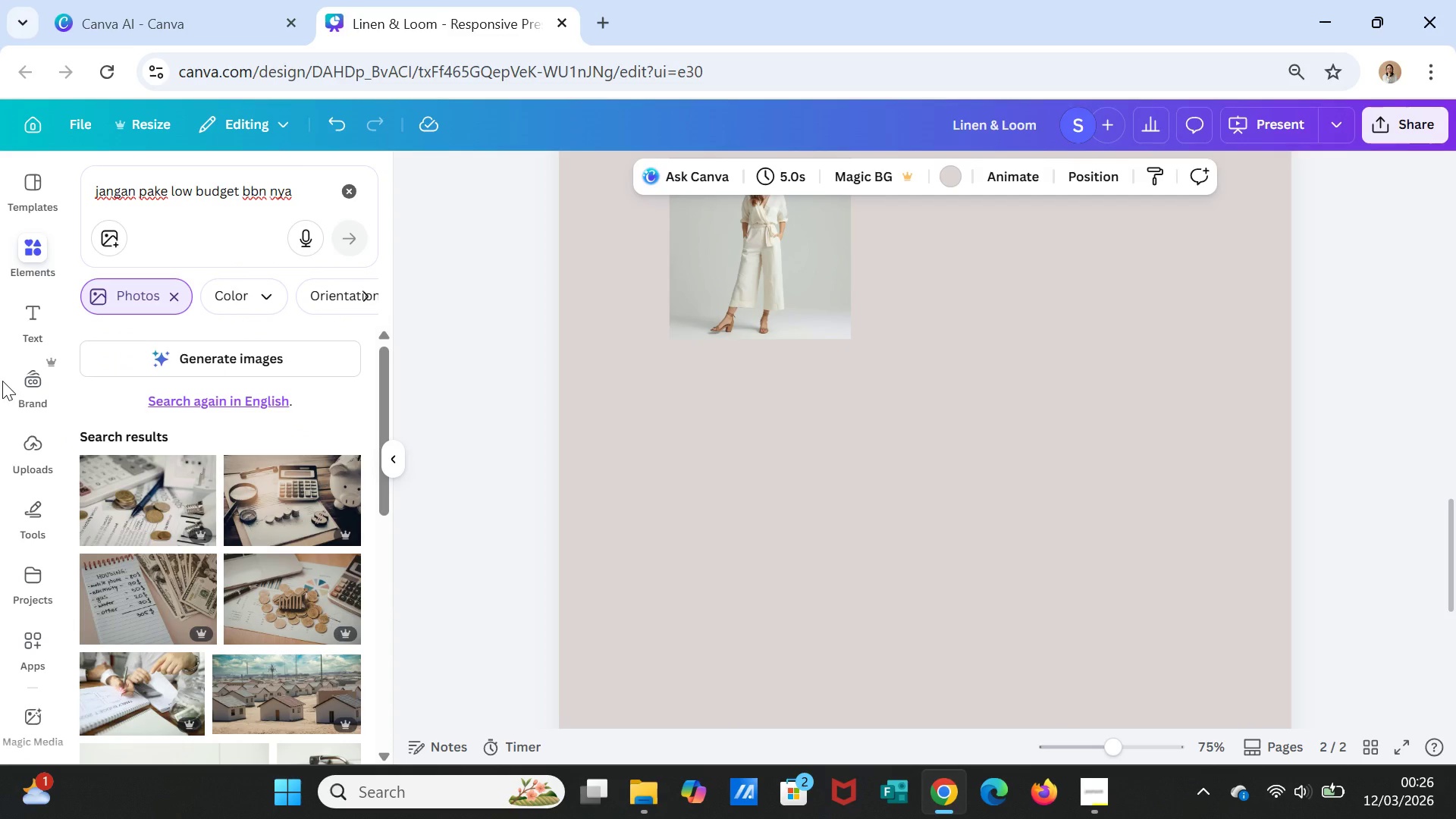 
double_click([322, 192])
 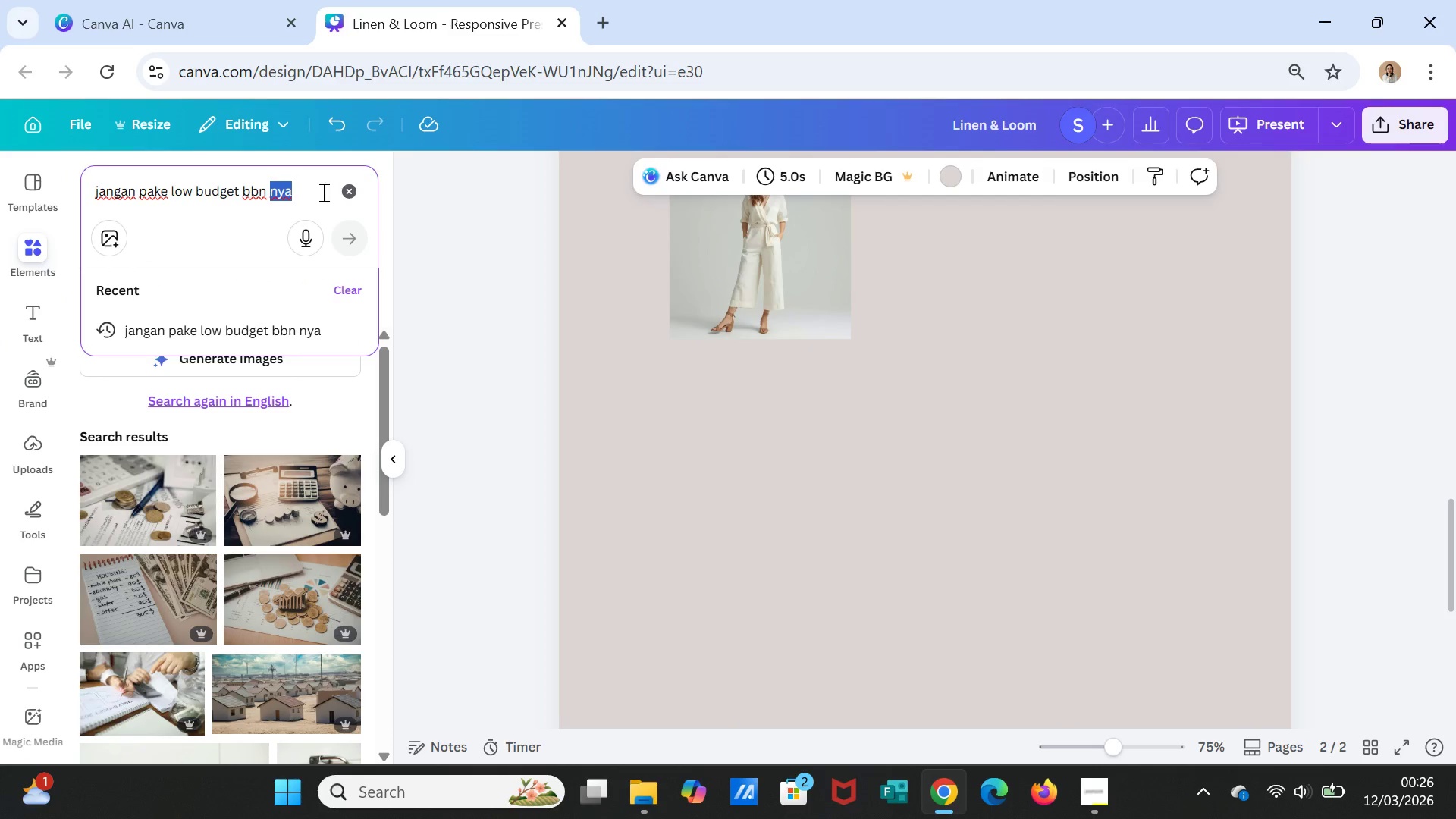 
triple_click([322, 192])
 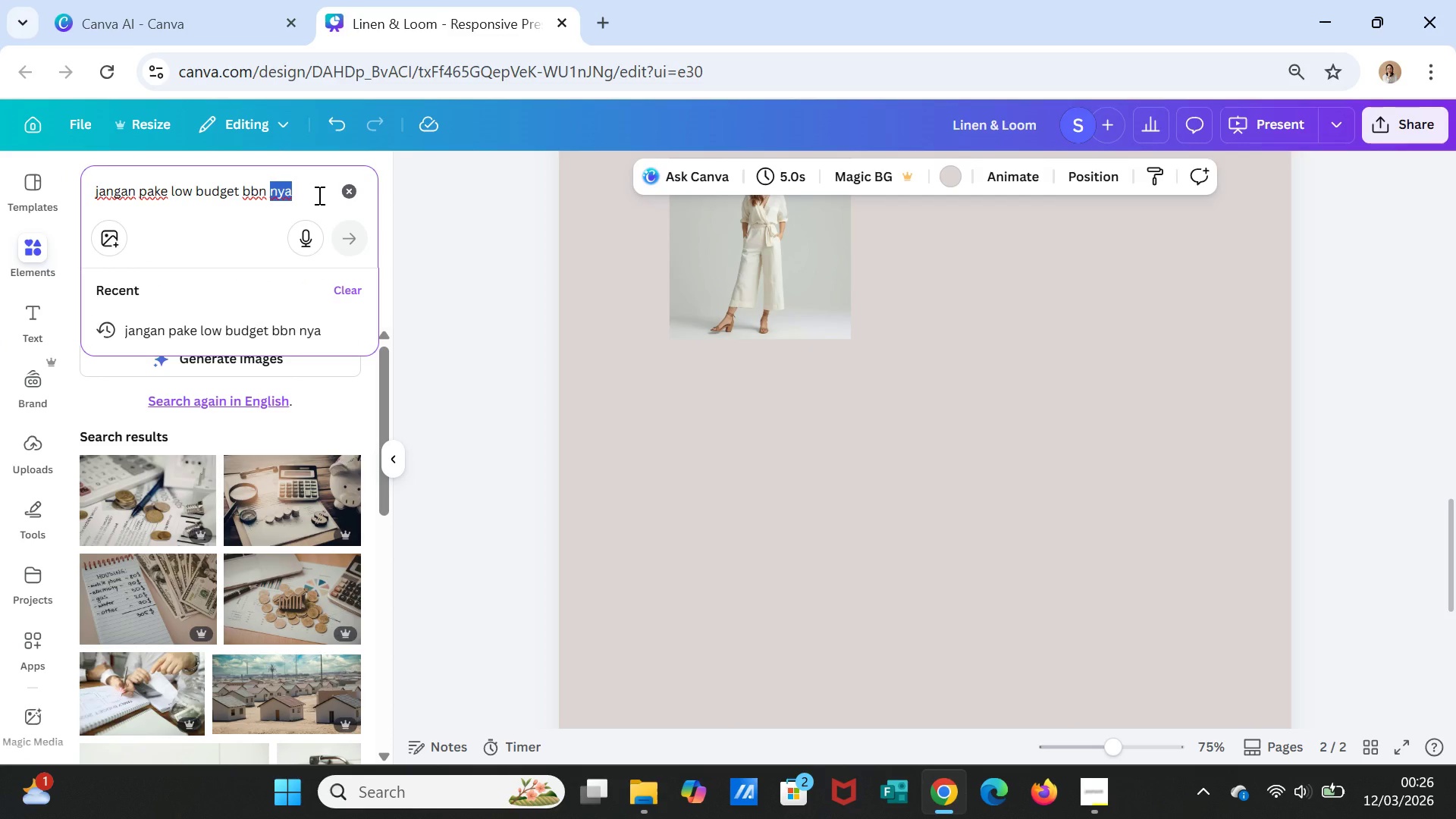 
triple_click([318, 195])
 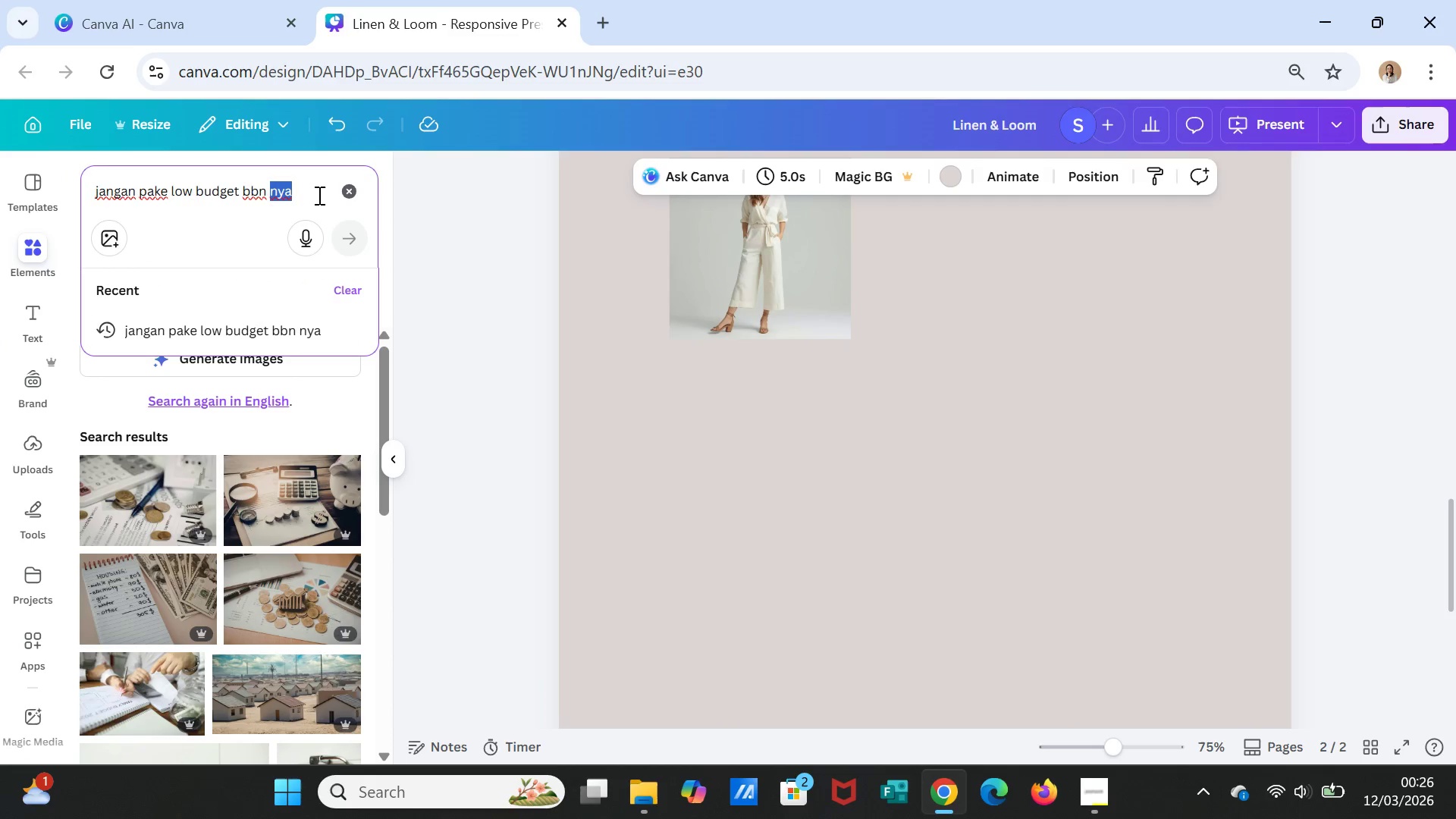 
triple_click([318, 195])
 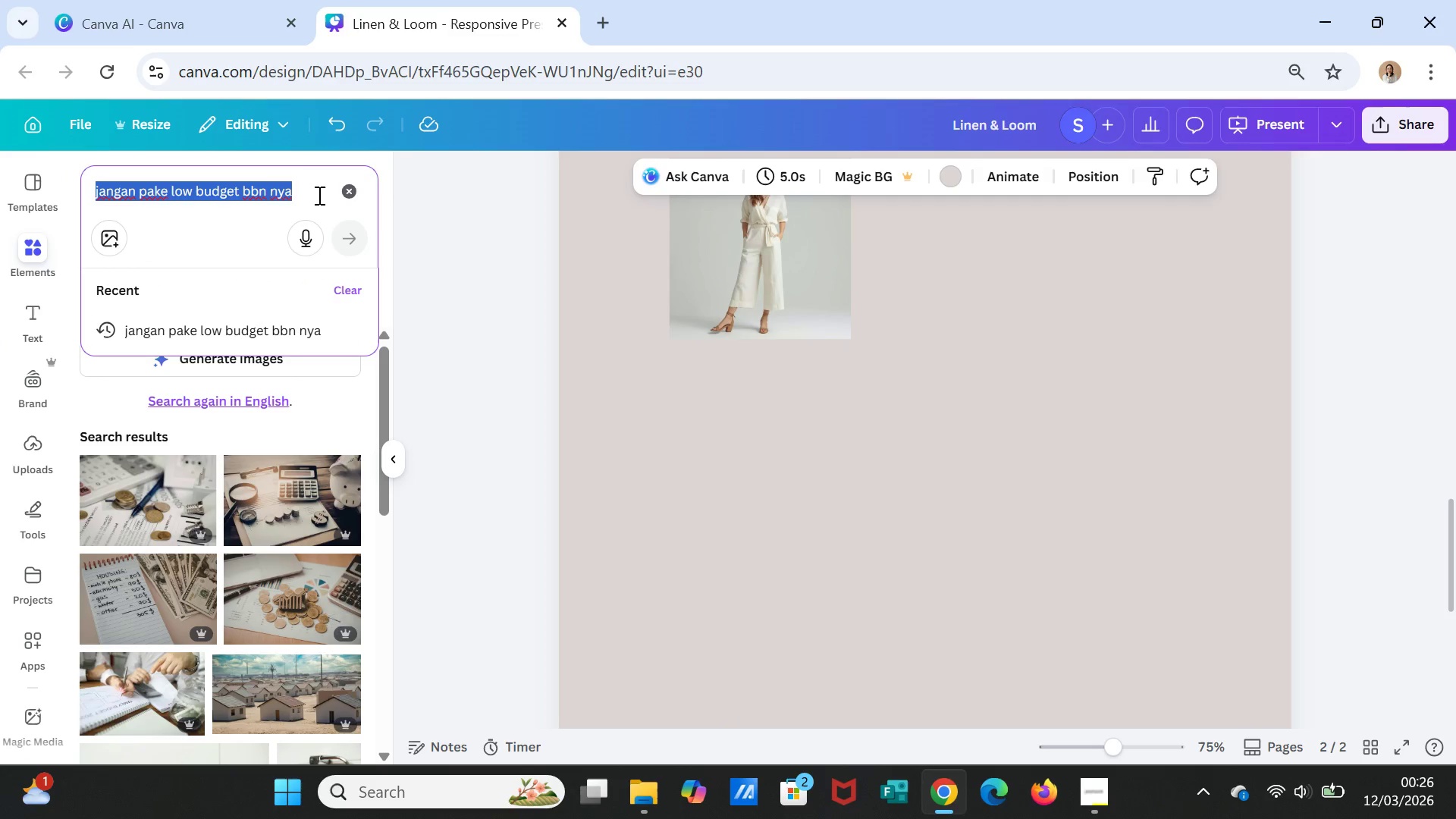 
triple_click([318, 195])
 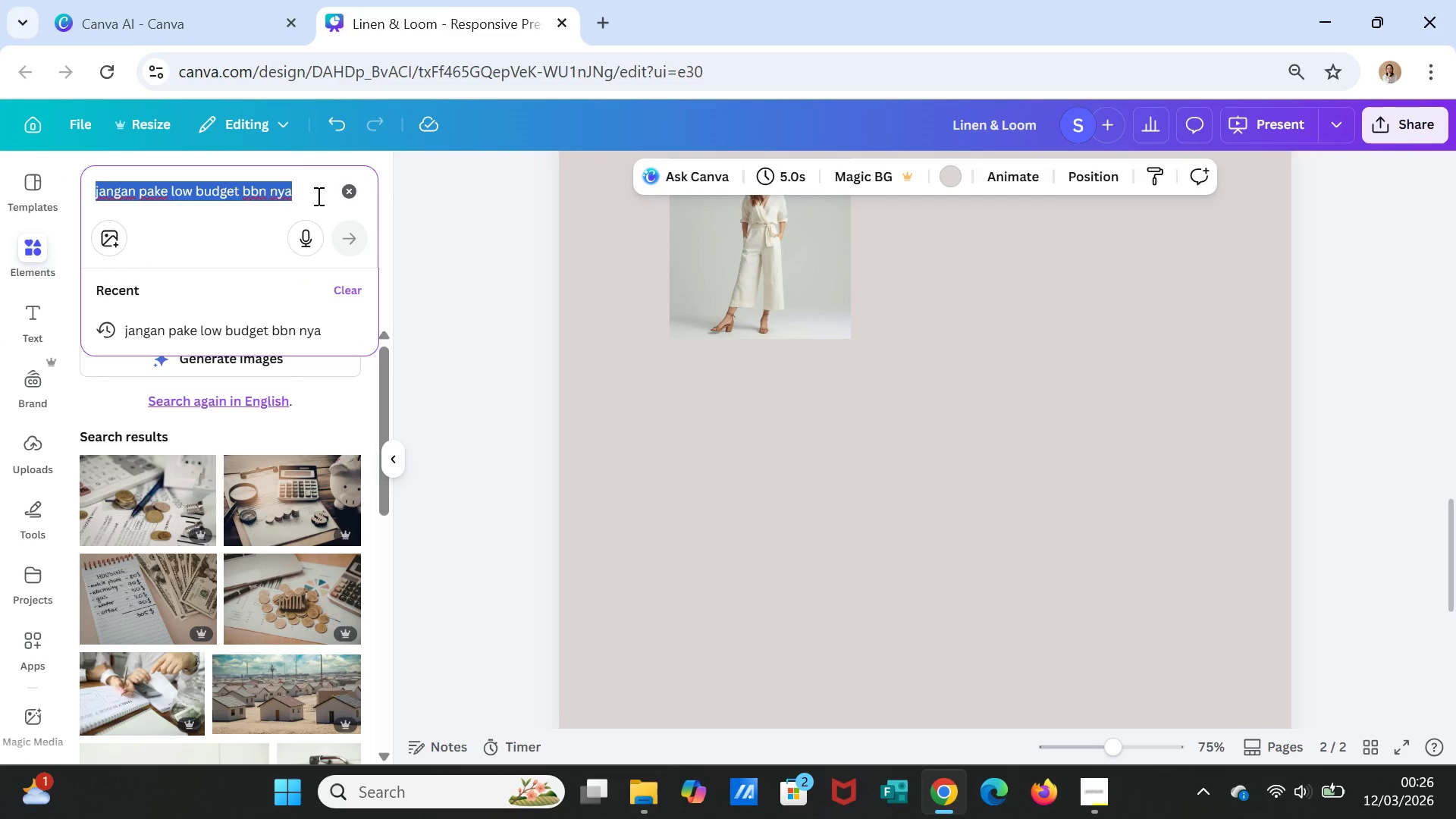 
type(line wrap robe woman A-Line)
 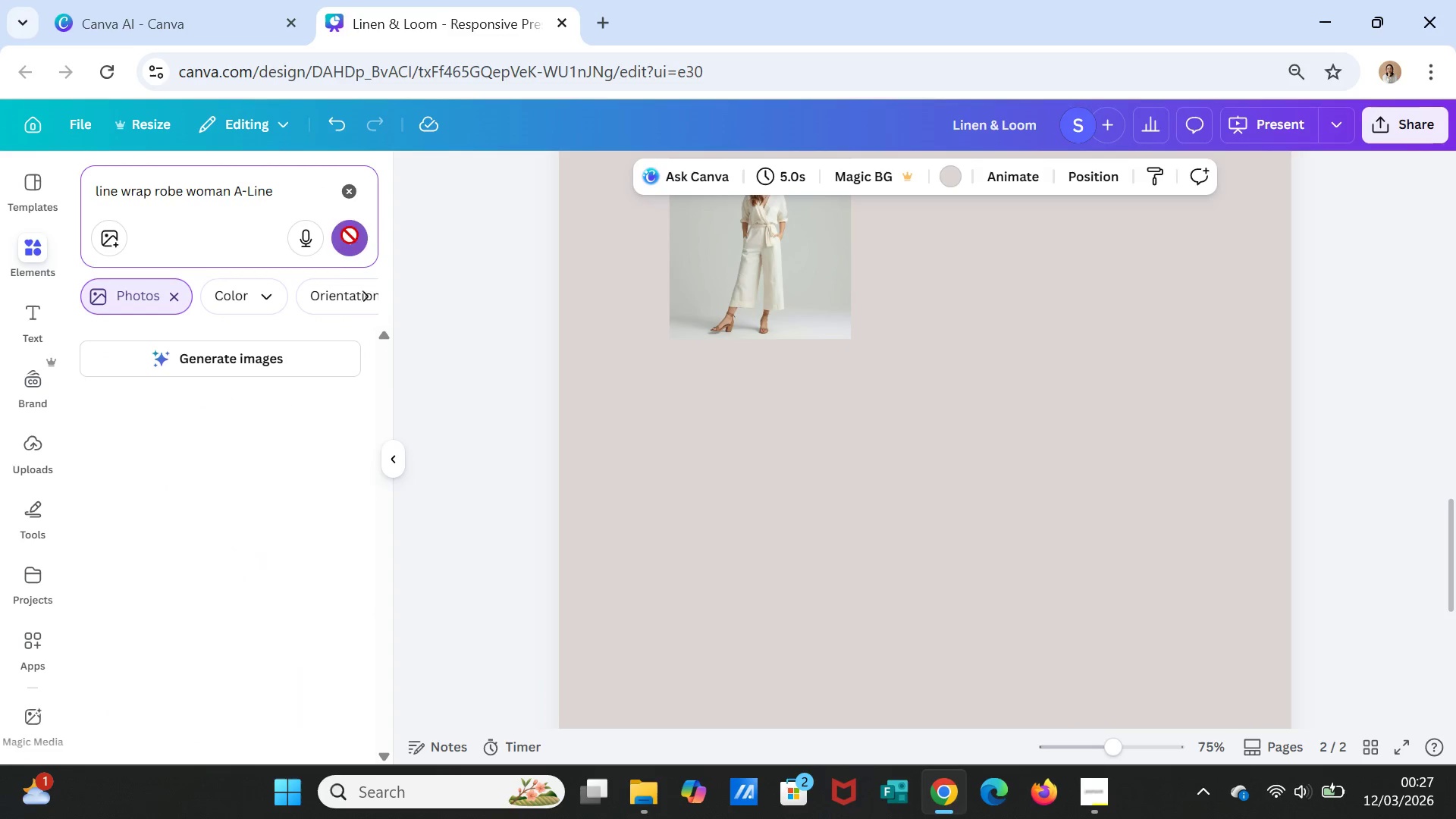 
mouse_move([277, 350])
 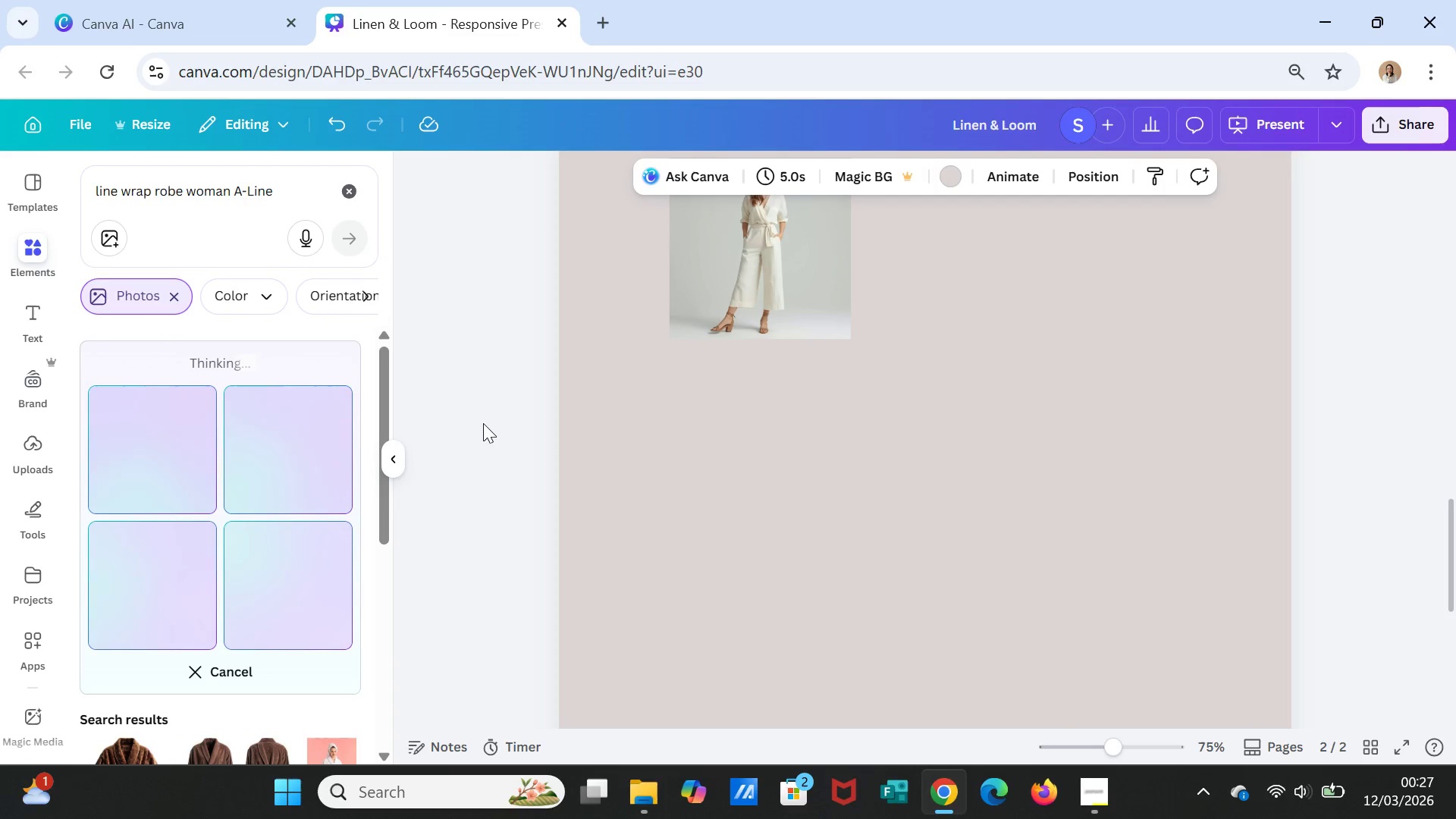 
wait(7.14)
 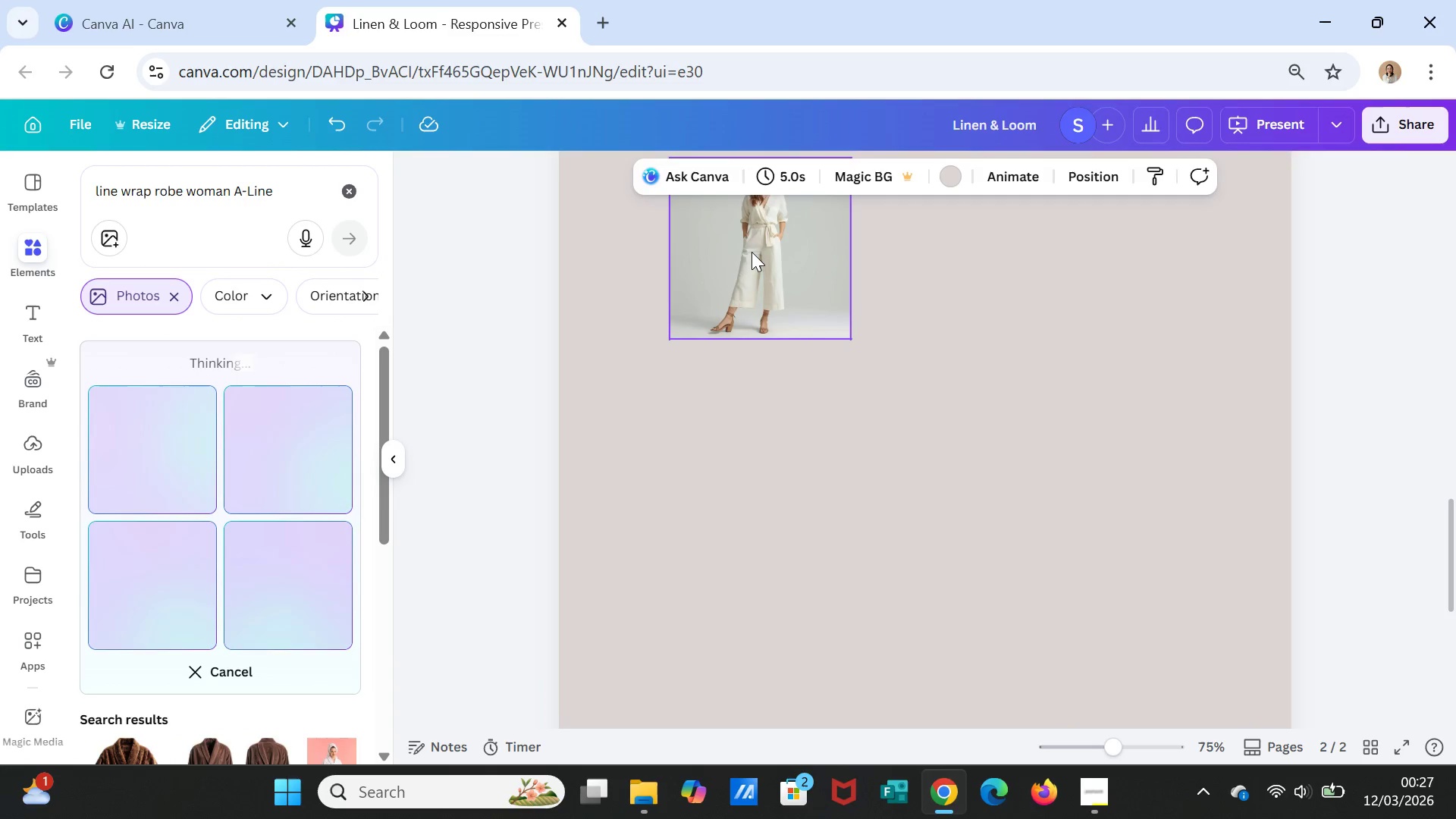 
double_click([291, 190])
 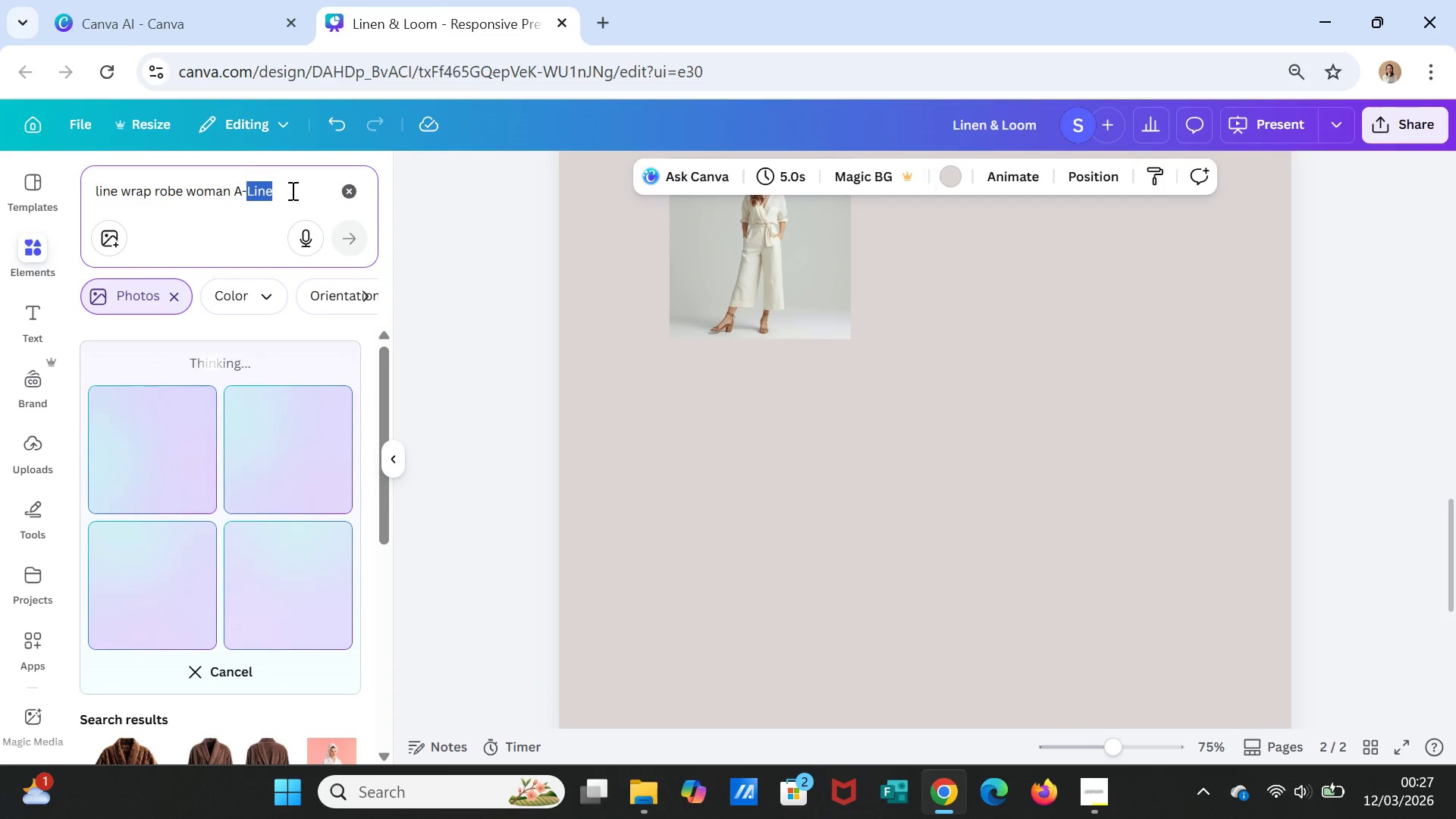 
triple_click([291, 190])
 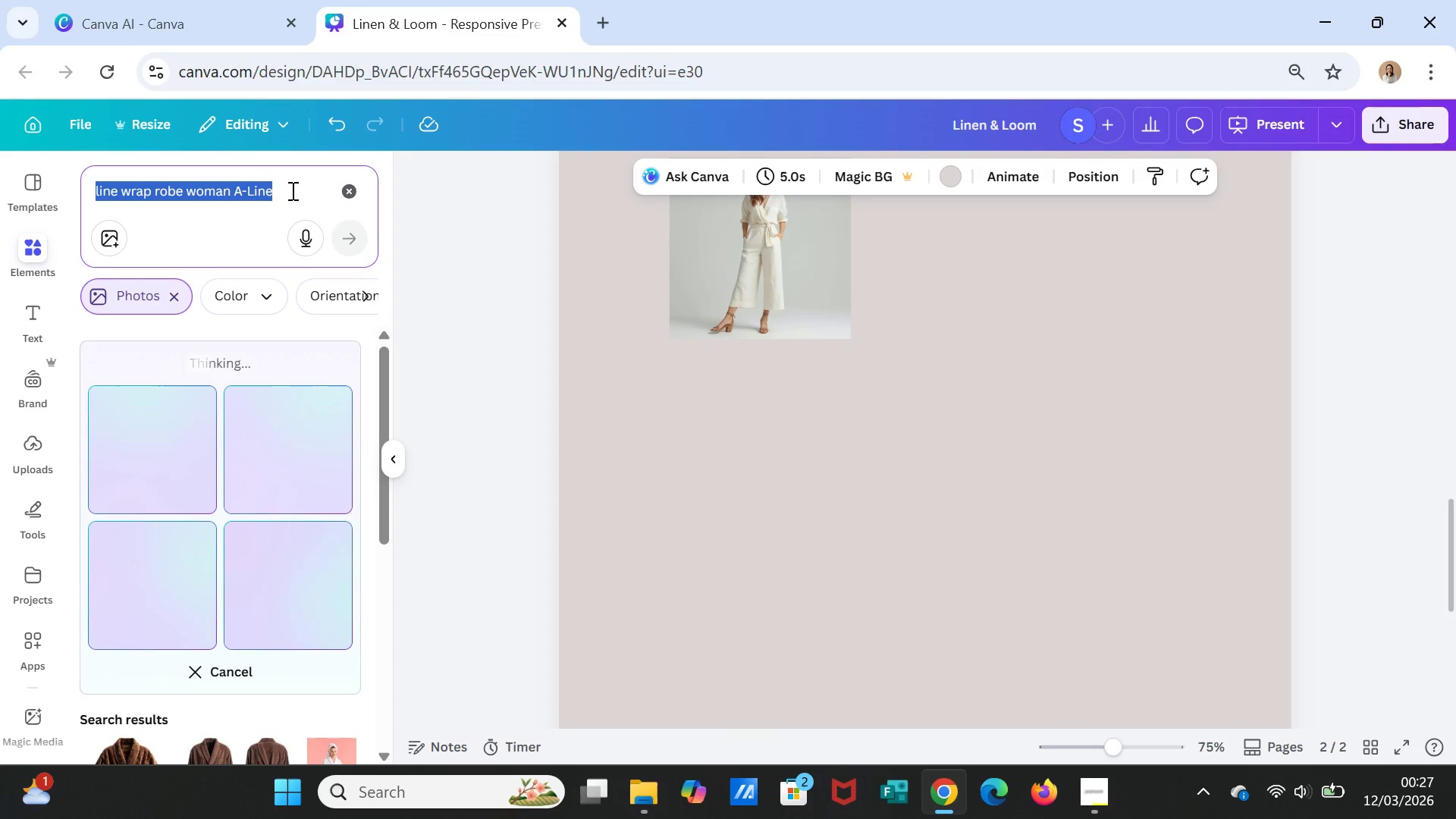 
type(straight k)
key(Backspace)
type(linen robe woman minimal)
 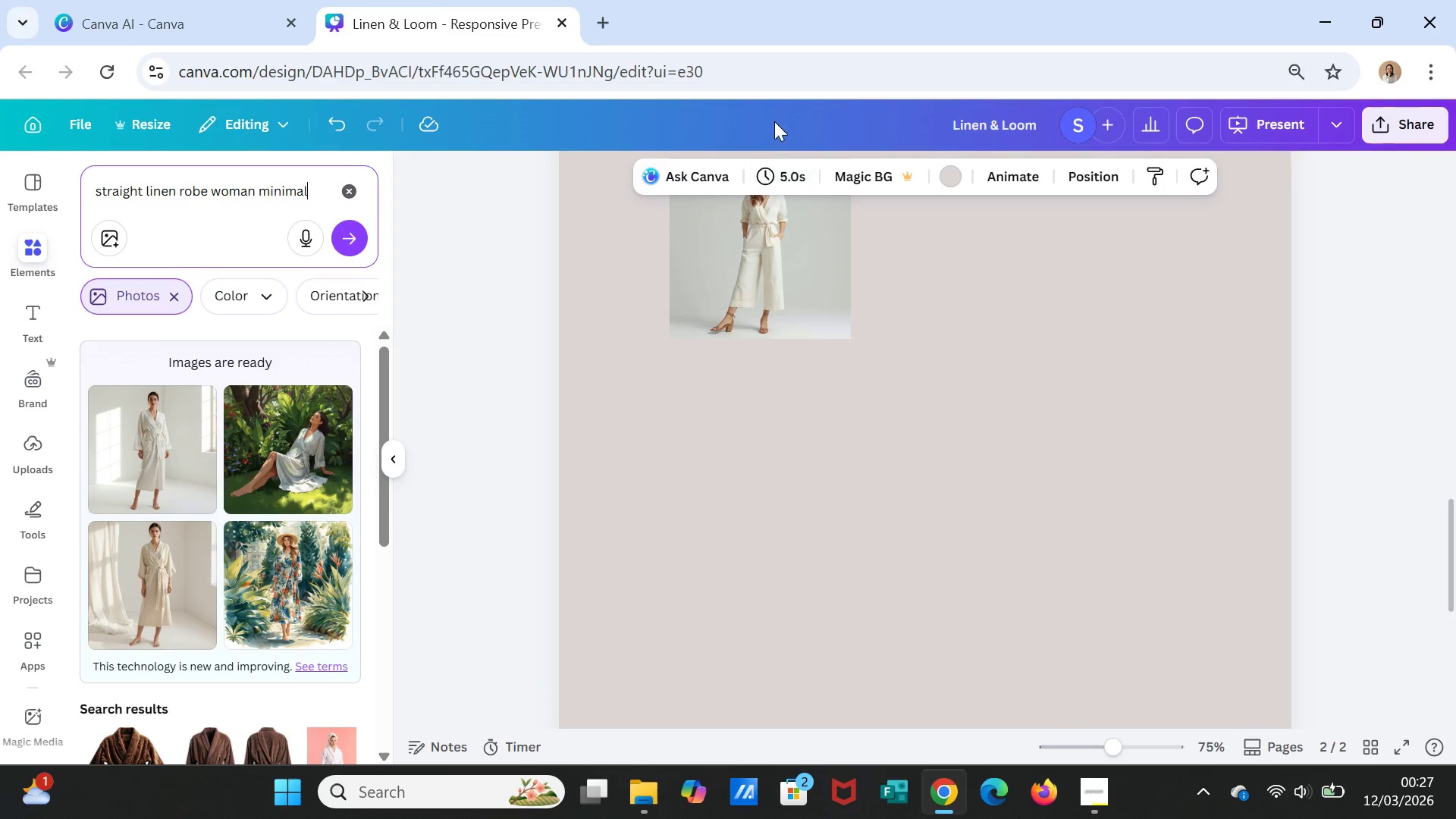 
left_click([754, 252])
 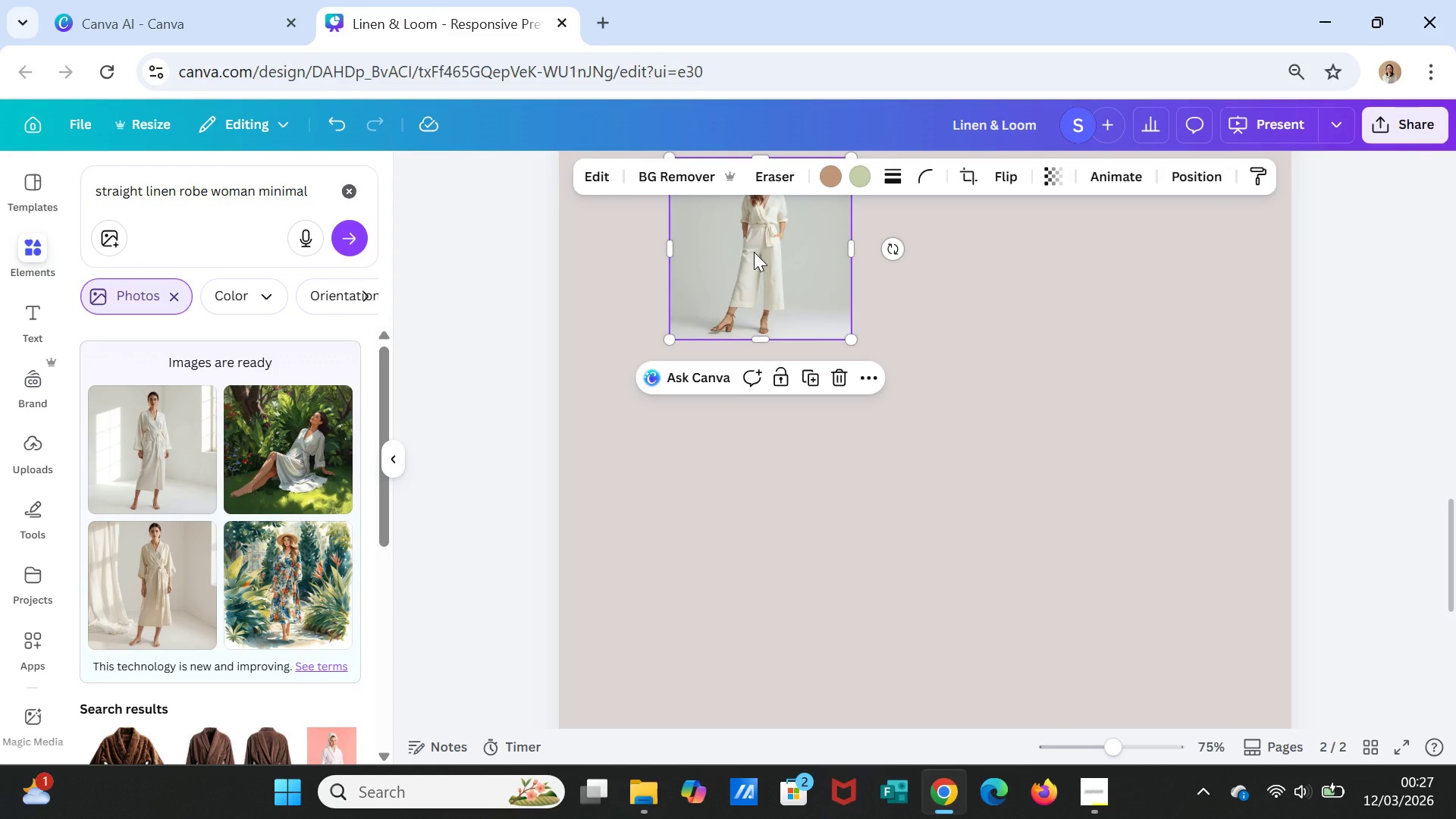 
key(Delete)
 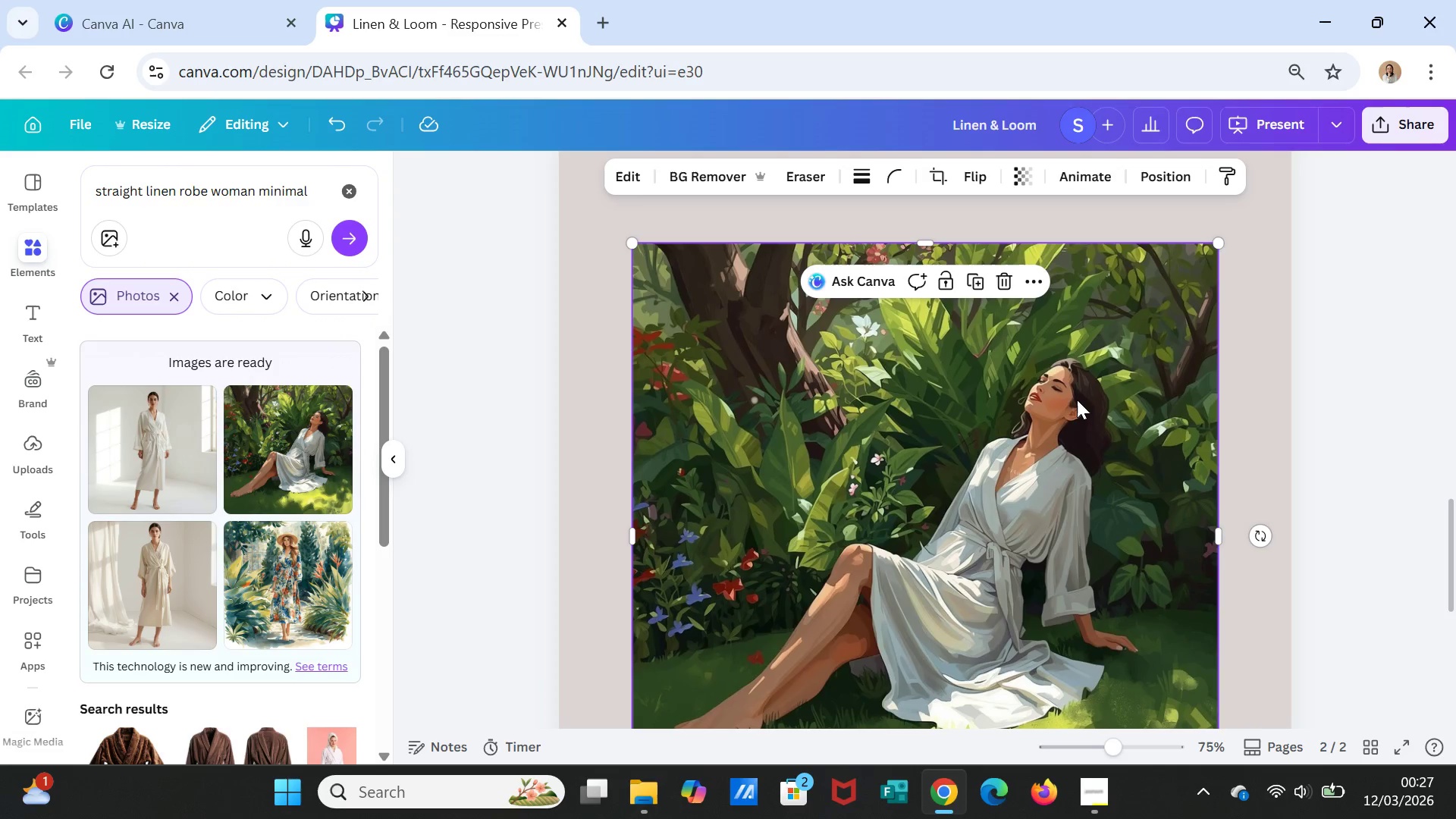 
key(Delete)
 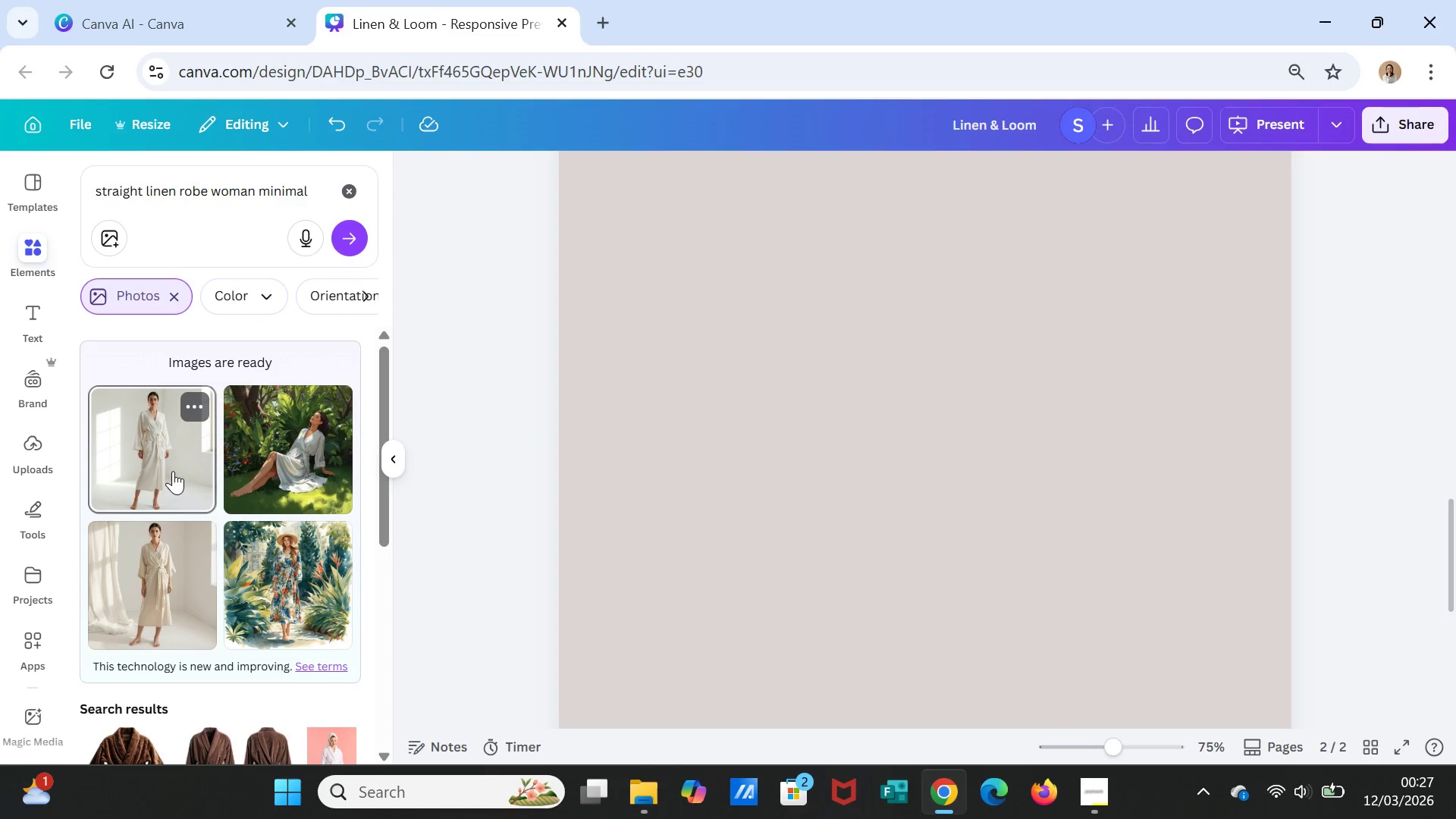 
left_click([173, 471])
 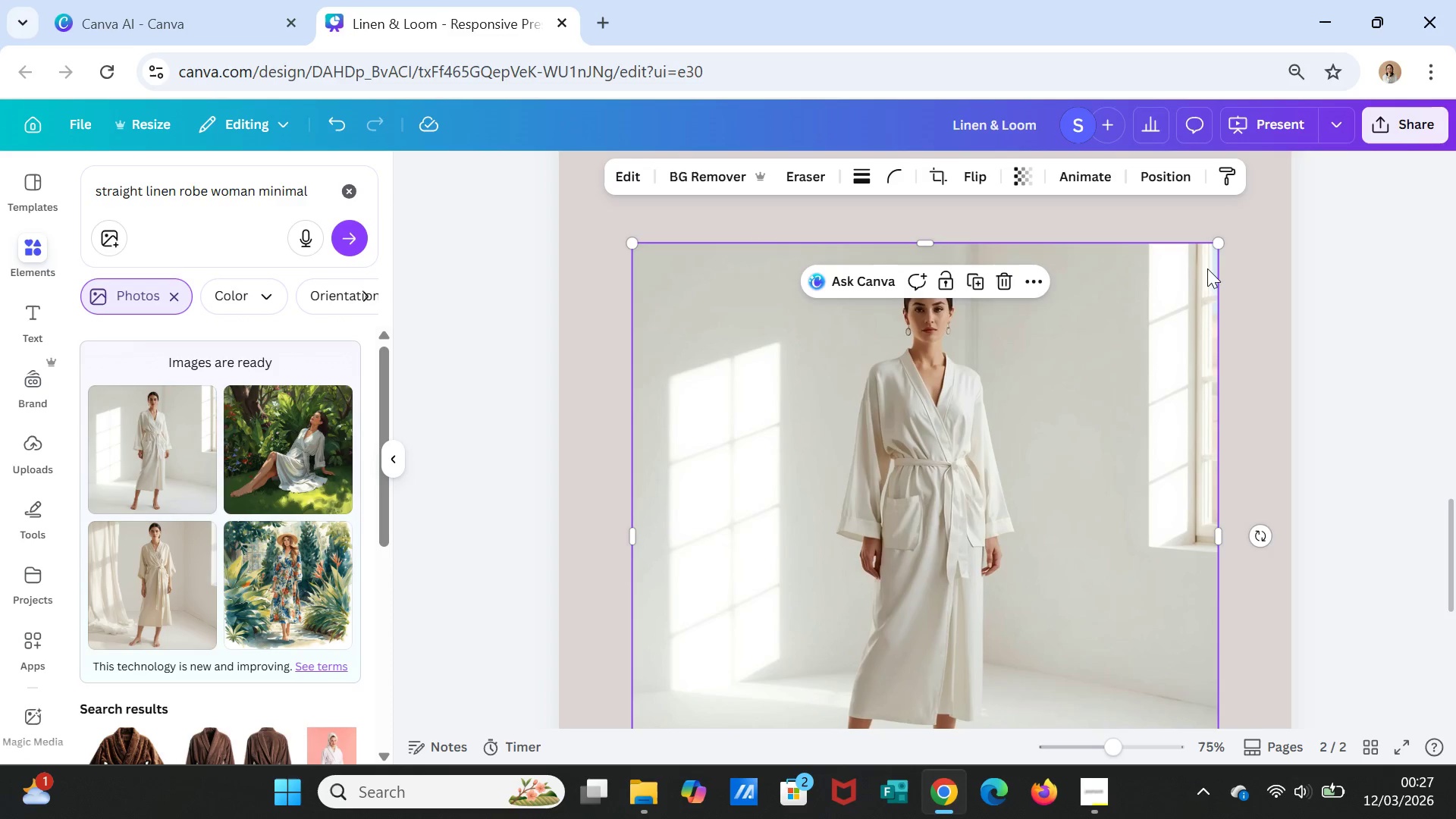 
left_click_drag(start_coordinate=[1219, 242], to_coordinate=[811, 595])
 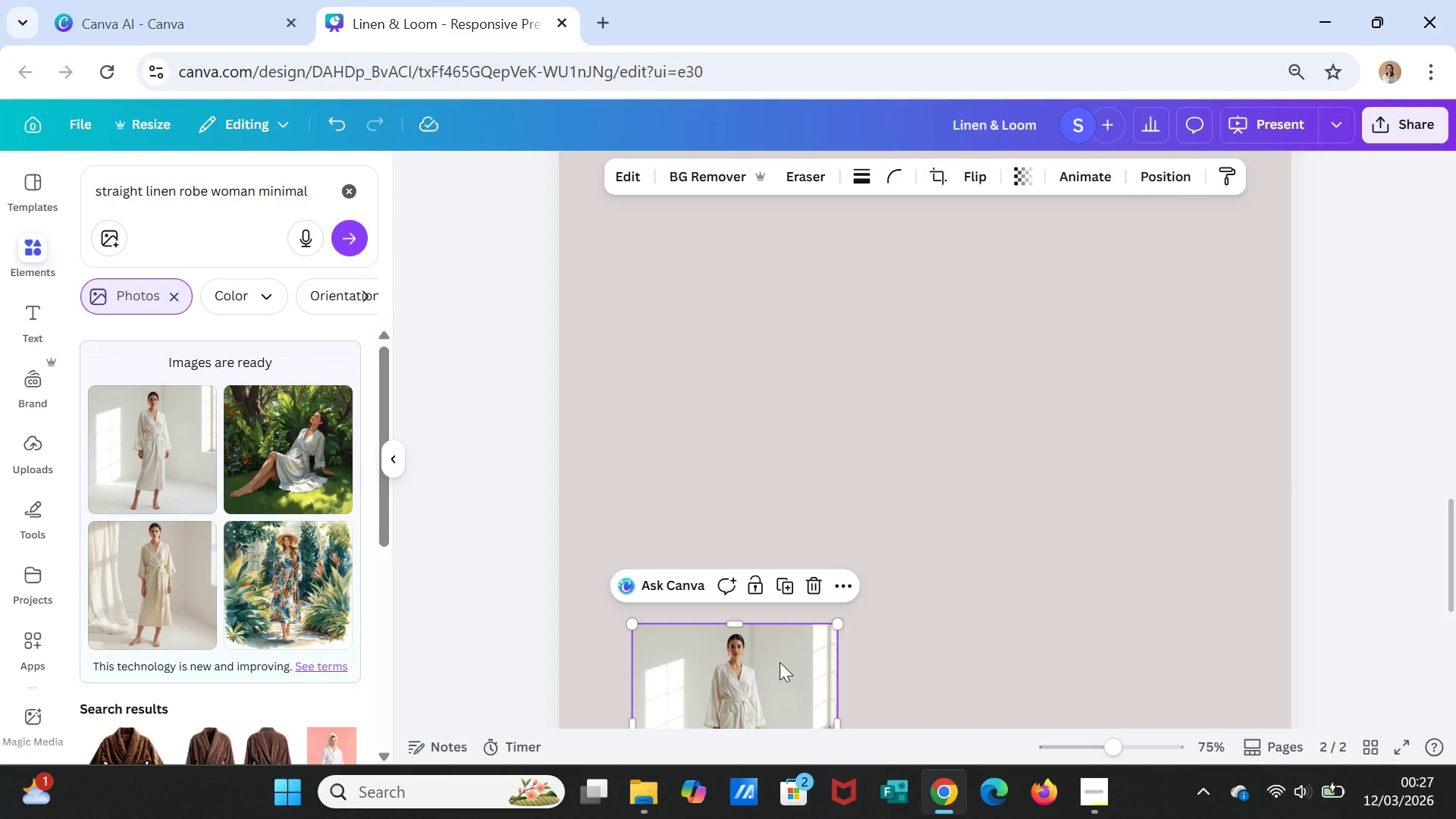 
left_click_drag(start_coordinate=[780, 661], to_coordinate=[826, 346])
 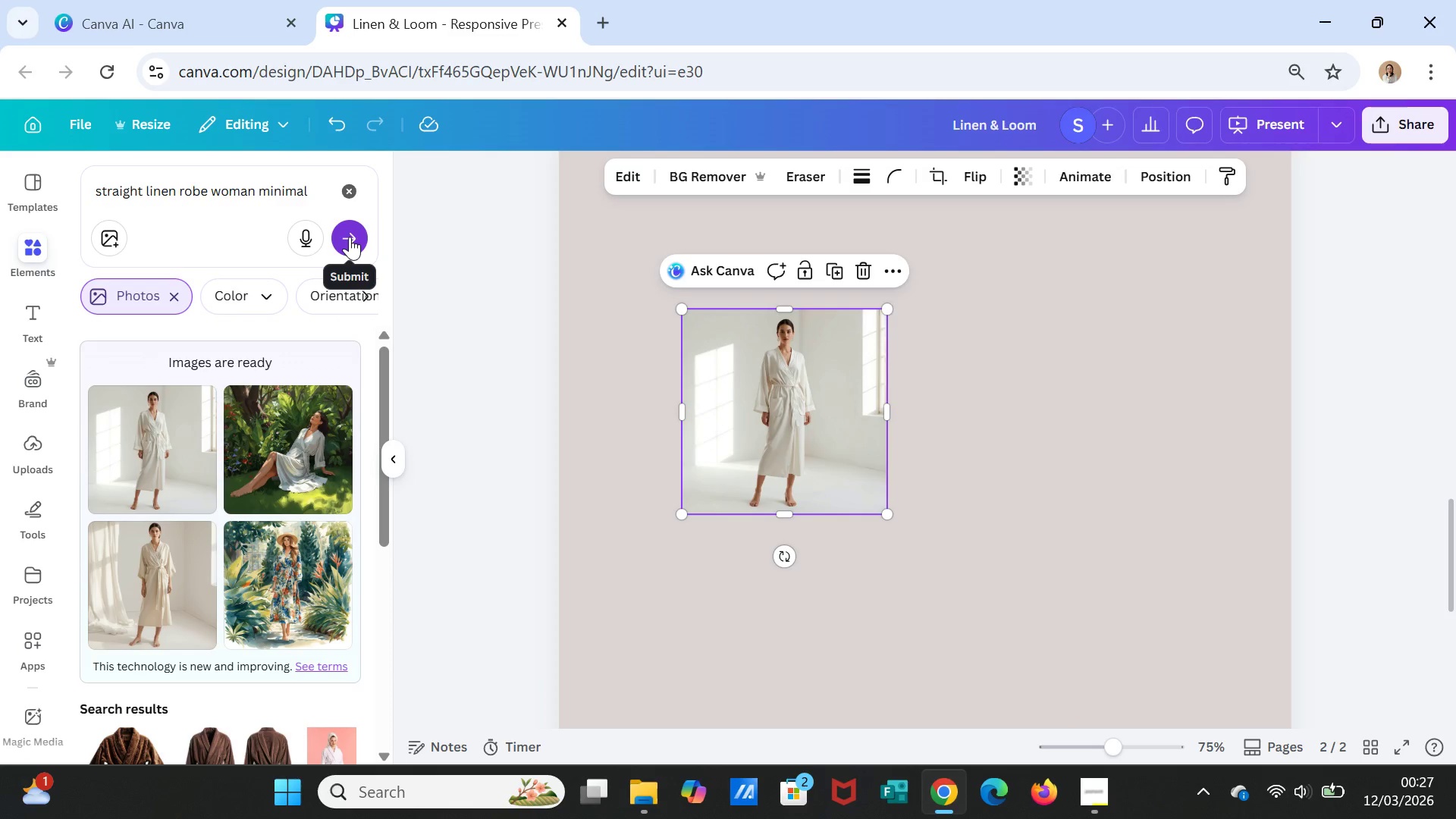 
left_click([350, 237])
 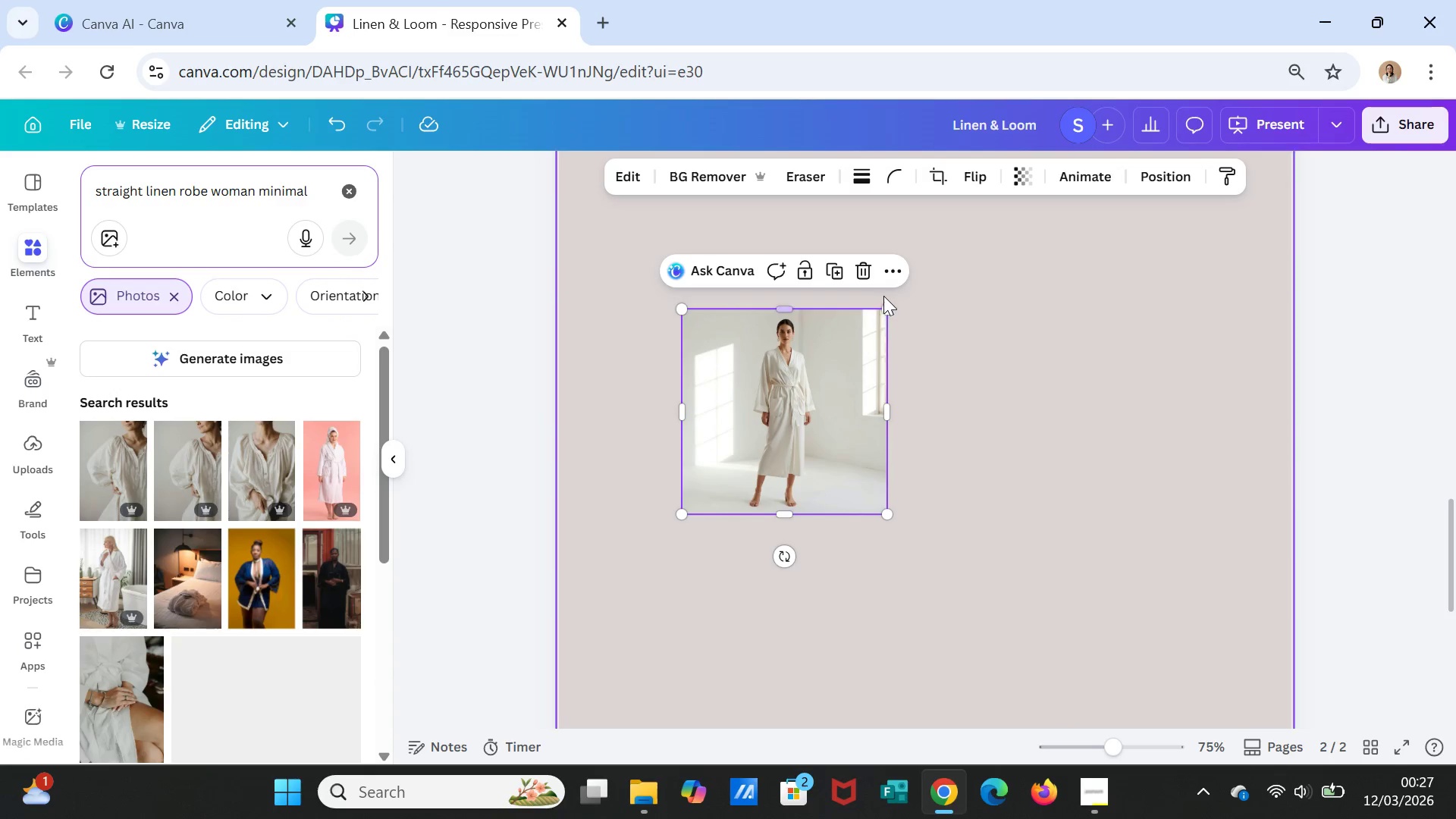 
left_click_drag(start_coordinate=[888, 305], to_coordinate=[831, 347])
 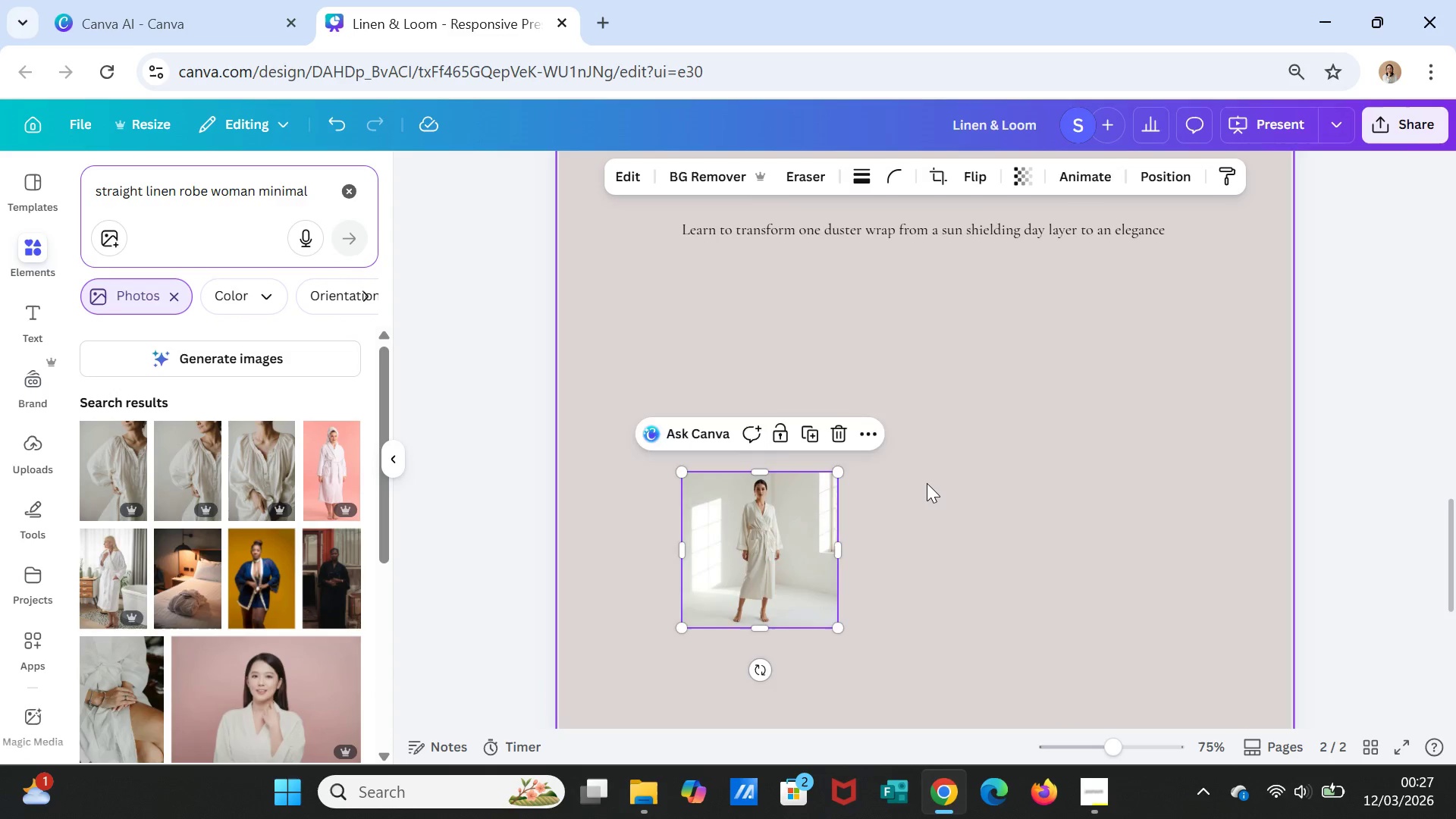 
scroll: coordinate [927, 484], scroll_direction: up, amount: 2.0
 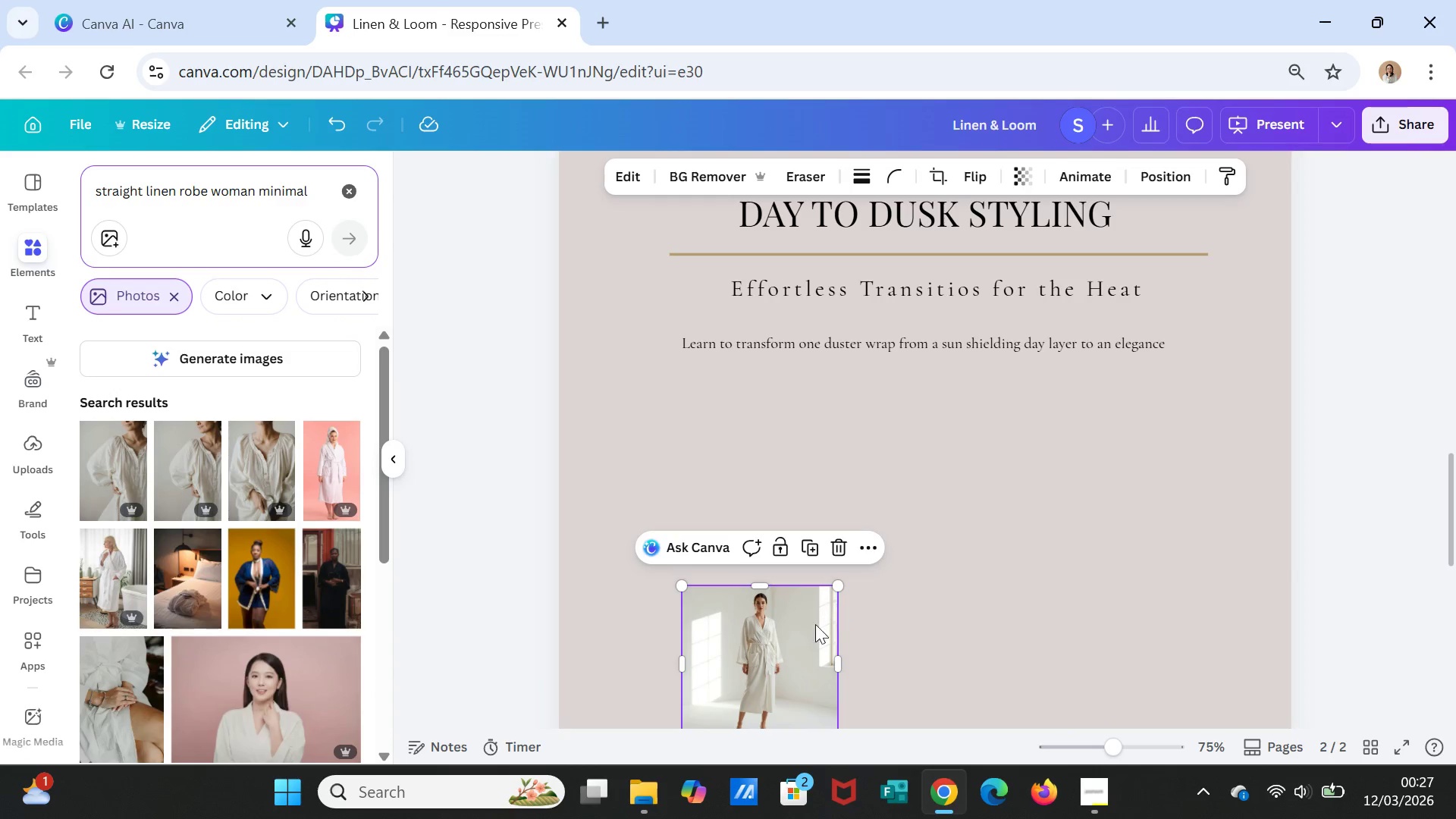 
left_click_drag(start_coordinate=[814, 626], to_coordinate=[811, 424])
 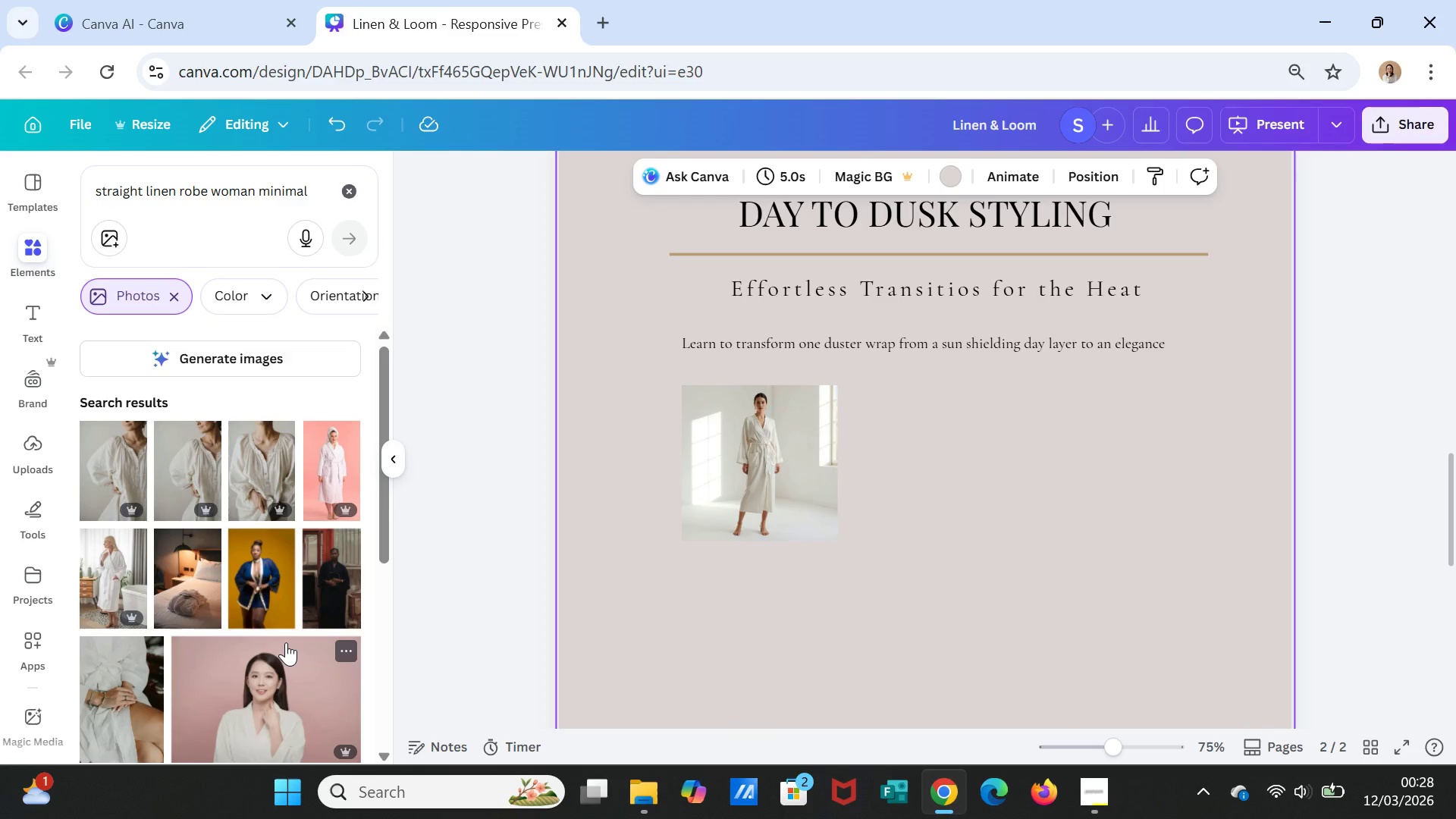 
scroll: coordinate [293, 635], scroll_direction: down, amount: 5.0
 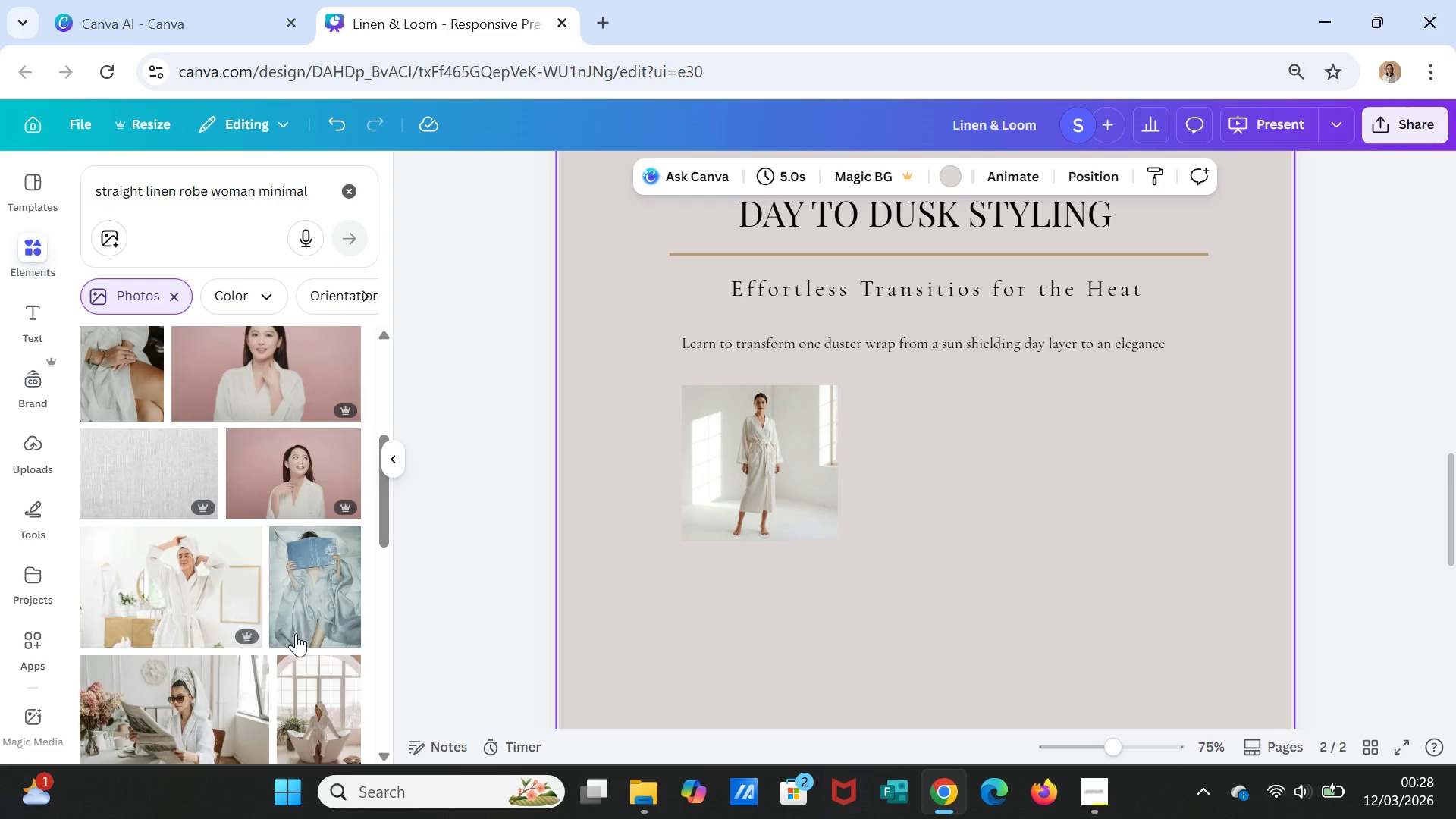 
scroll: coordinate [298, 629], scroll_direction: up, amount: 8.0
 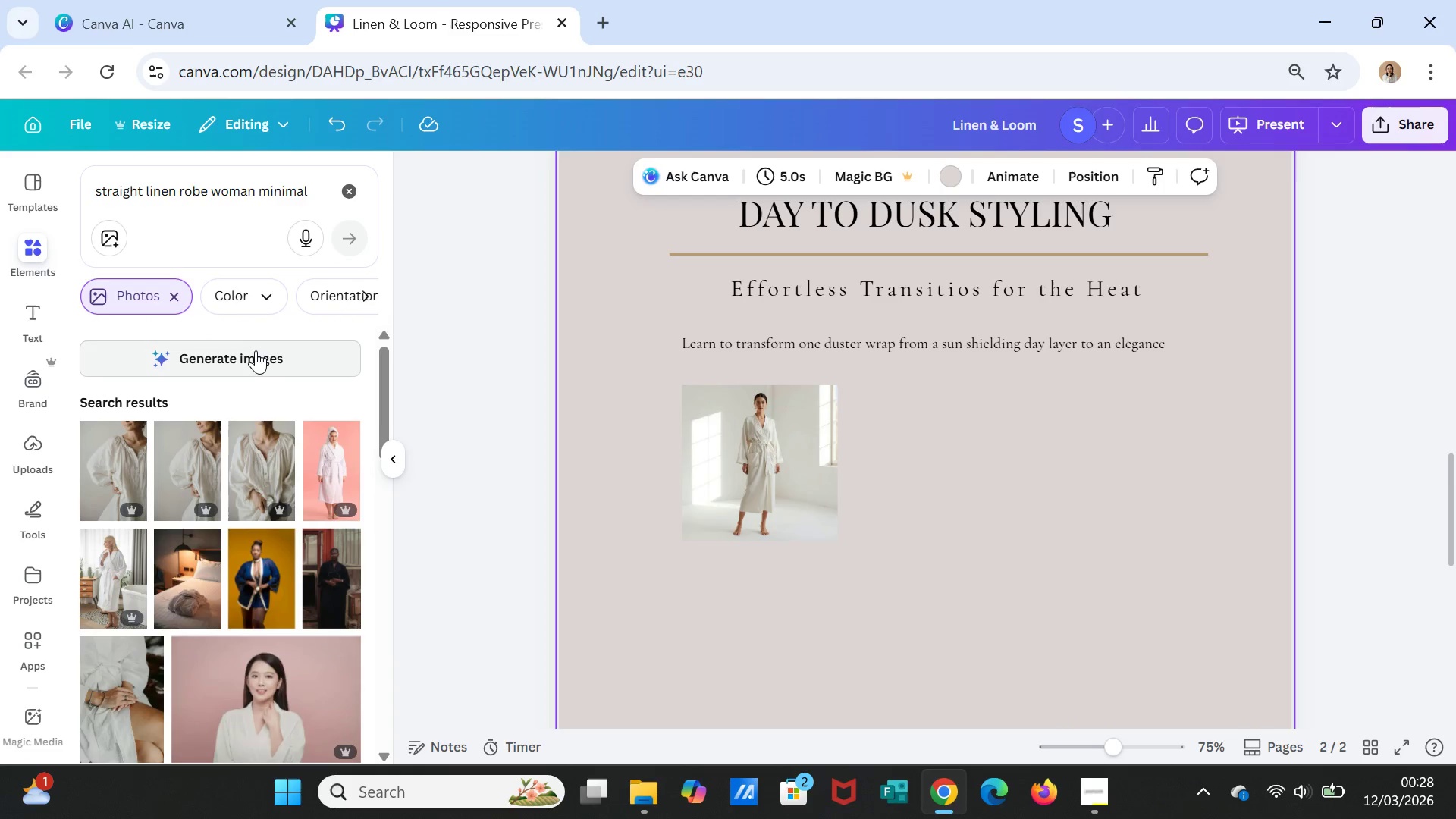 
left_click([270, 453])
 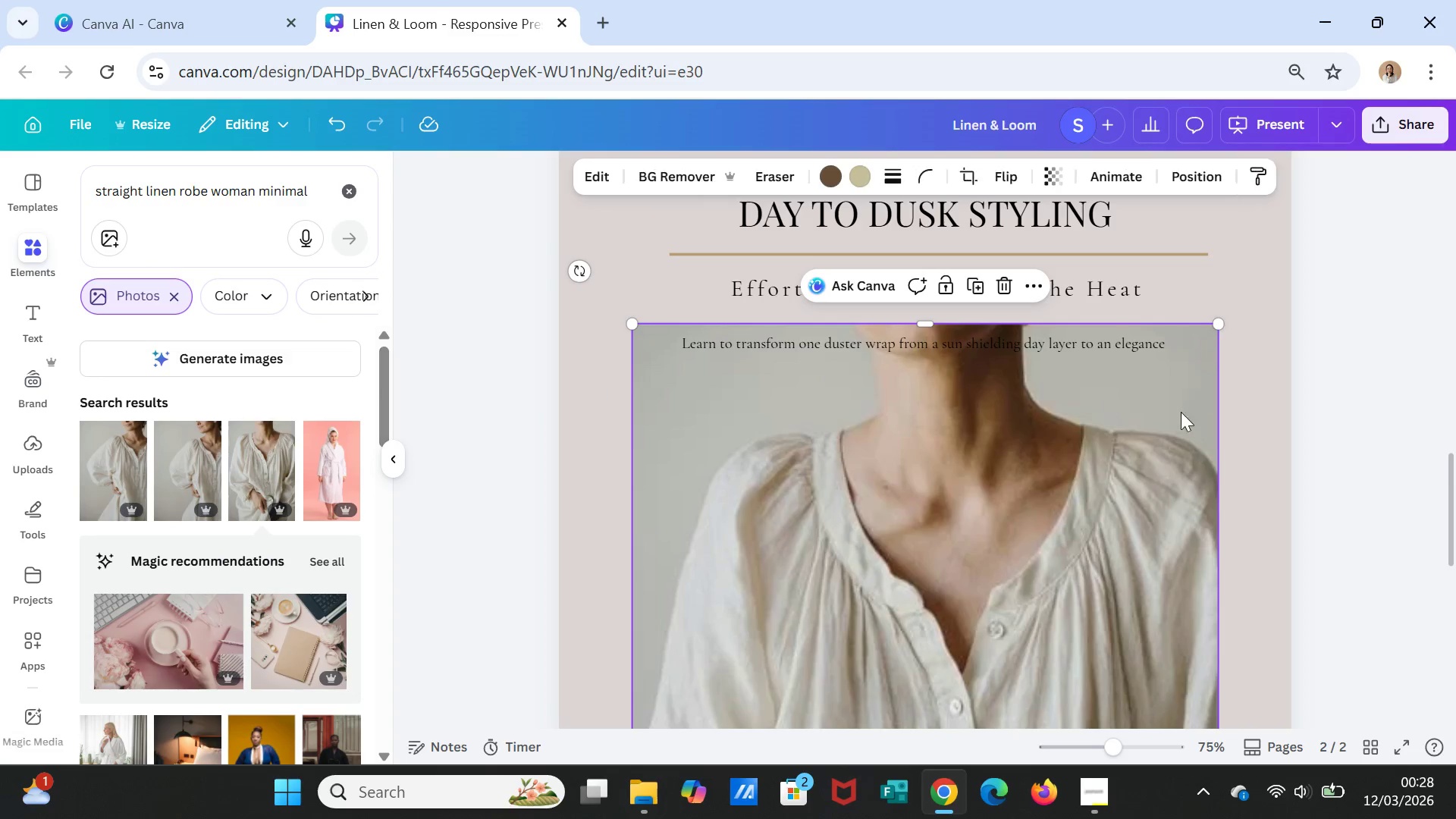 
scroll: coordinate [1269, 509], scroll_direction: down, amount: 3.0
 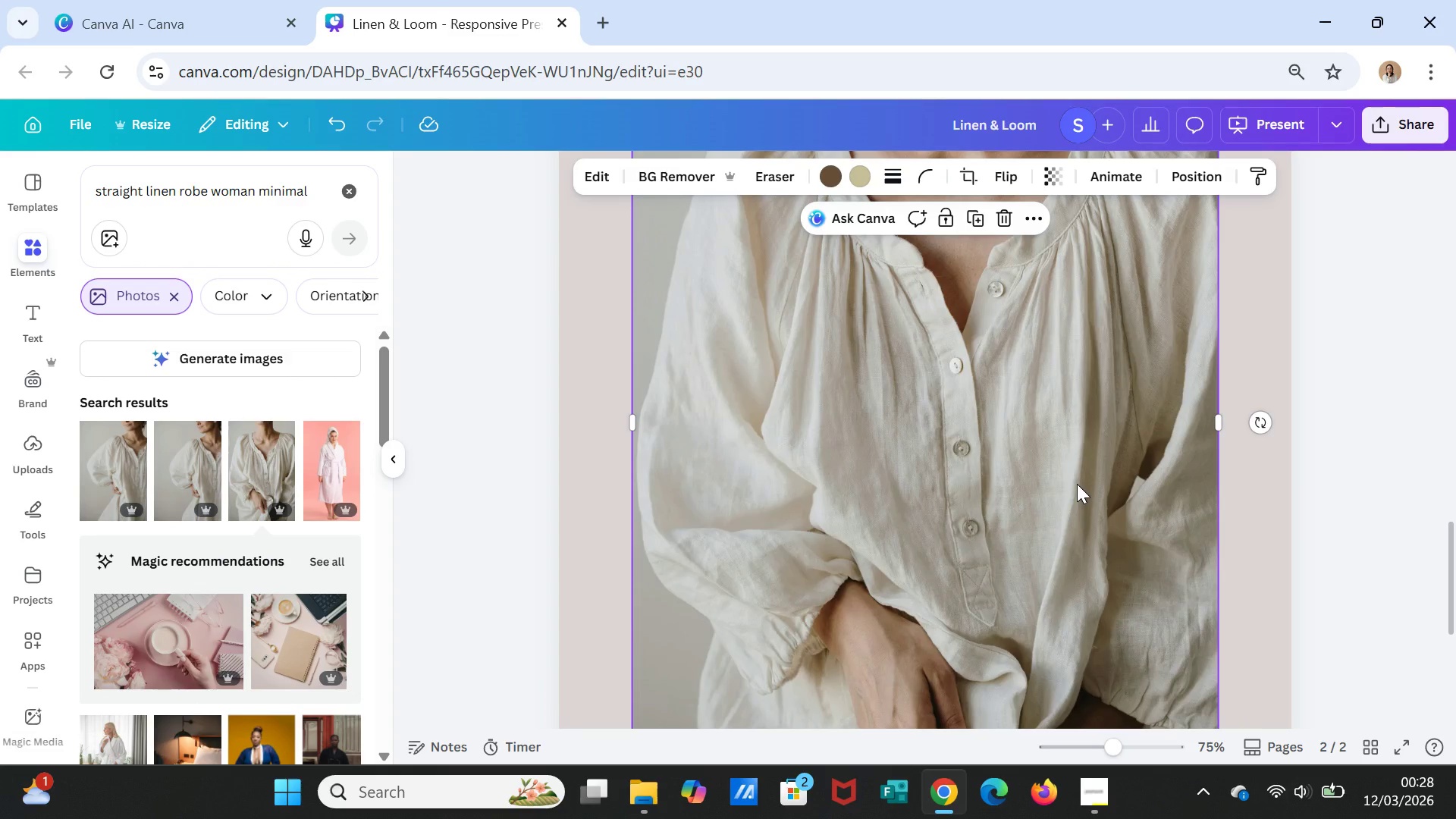 
key(Delete)
 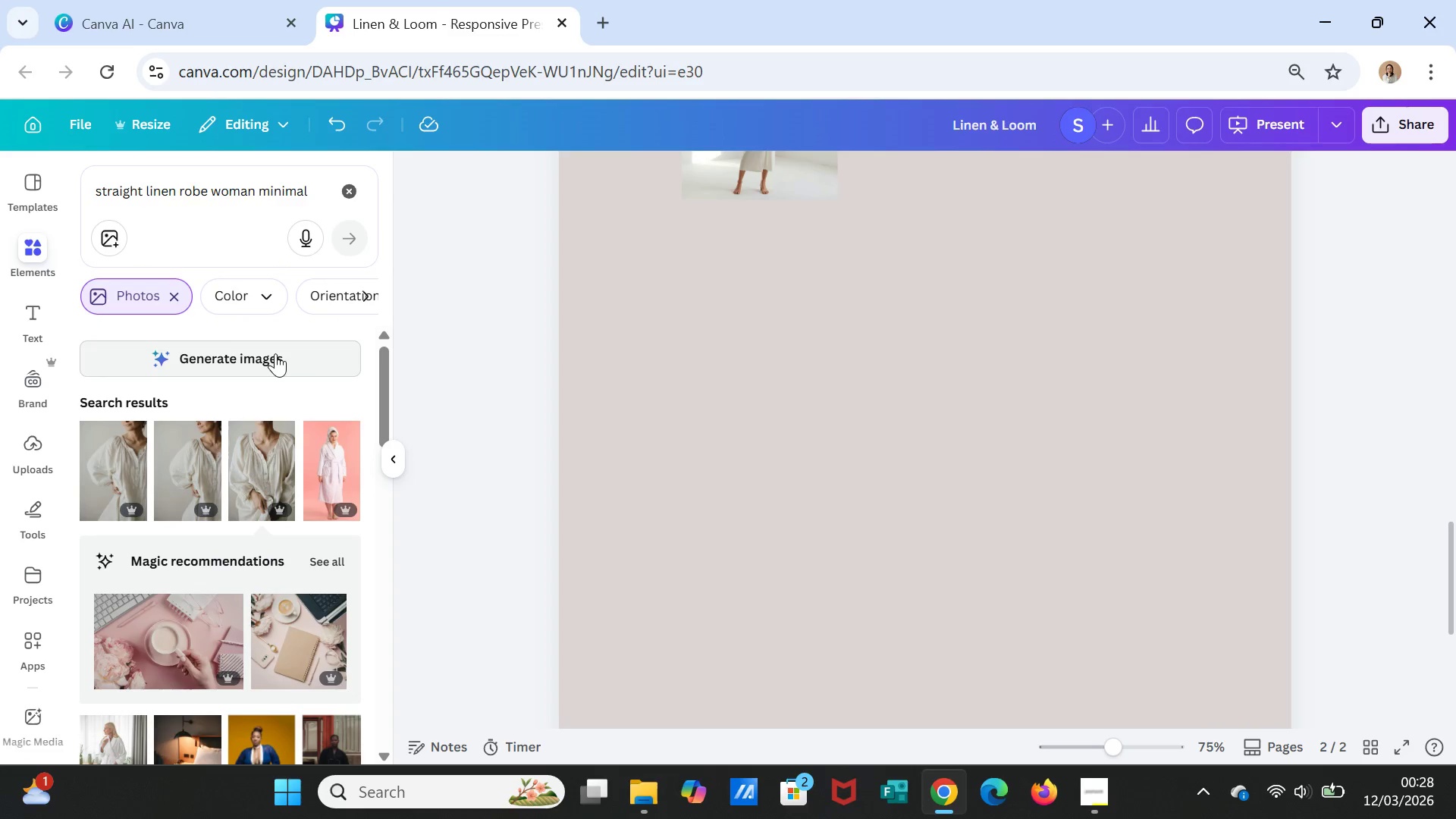 
left_click([275, 356])
 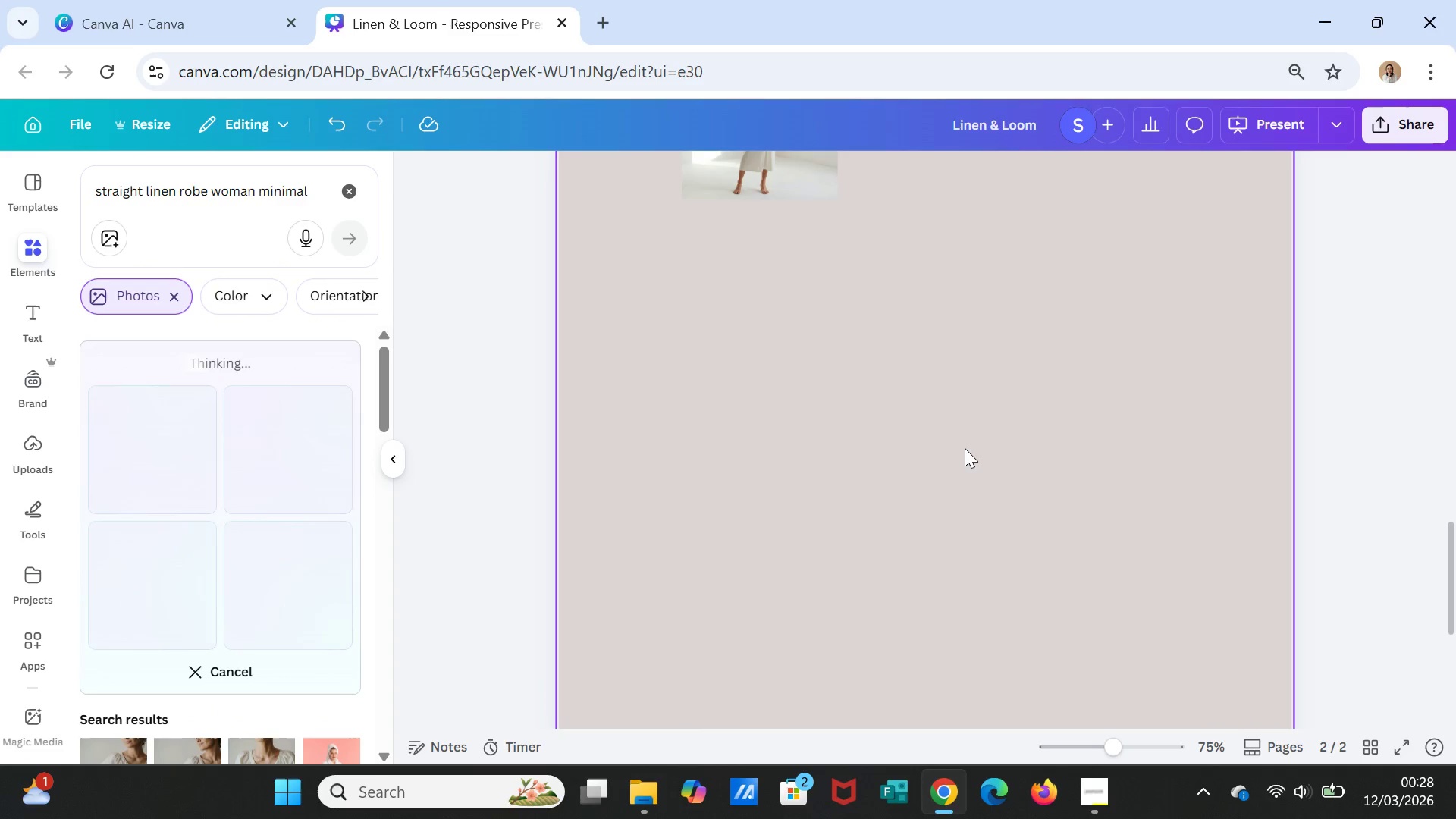 
scroll: coordinate [967, 452], scroll_direction: up, amount: 2.0
 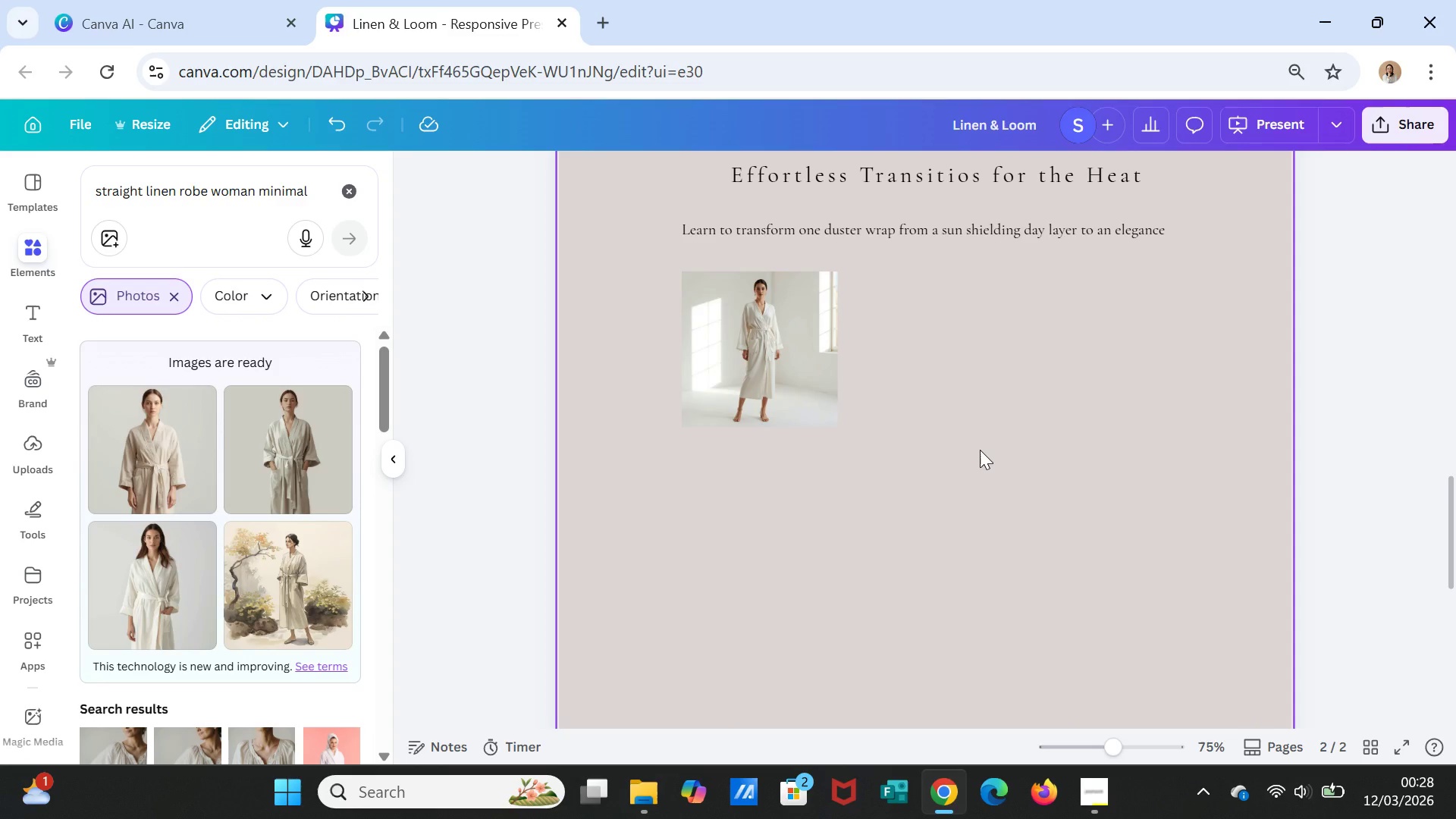 
wait(18.22)
 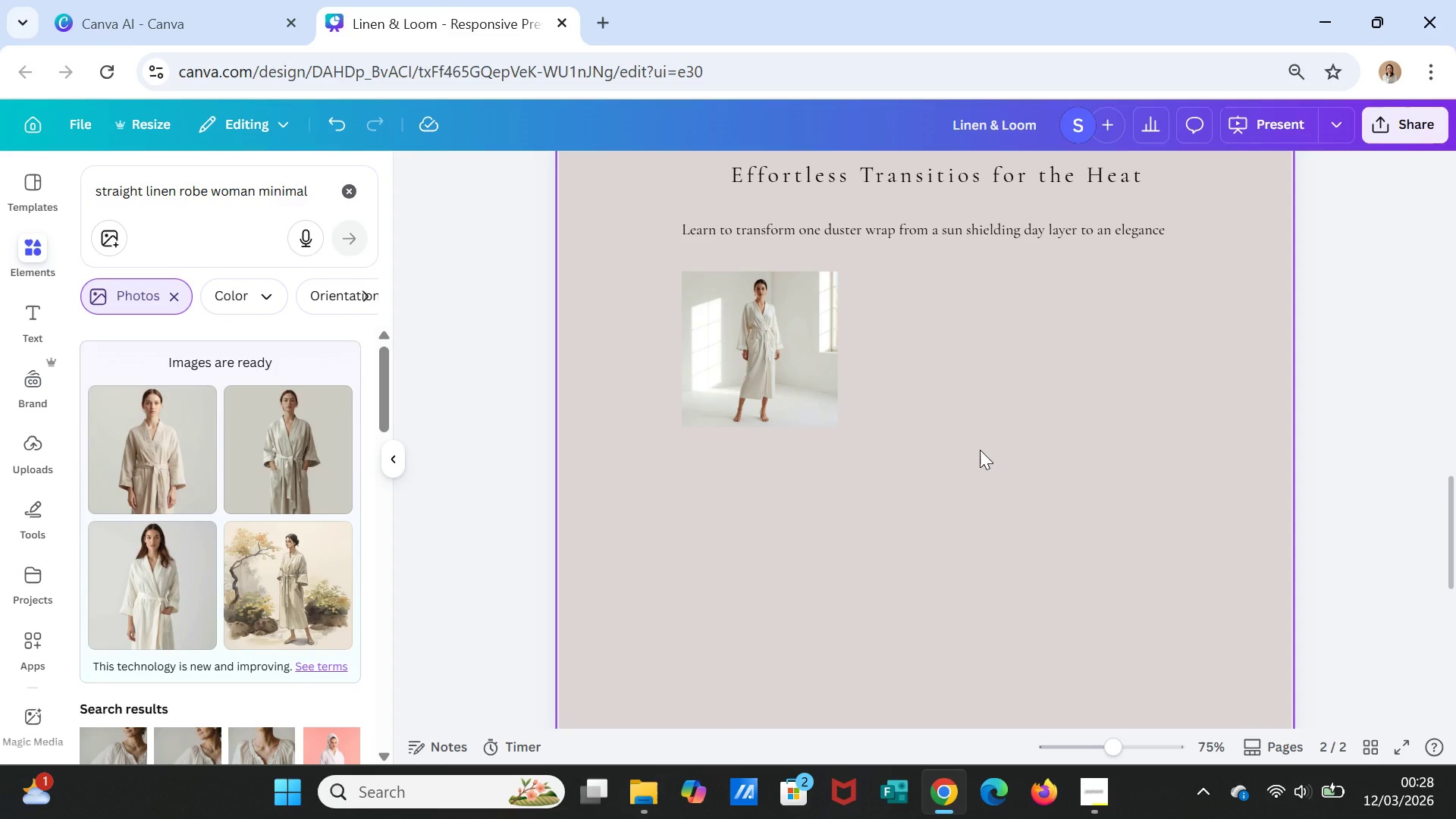 
scroll: coordinate [1216, 468], scroll_direction: up, amount: 2.0
 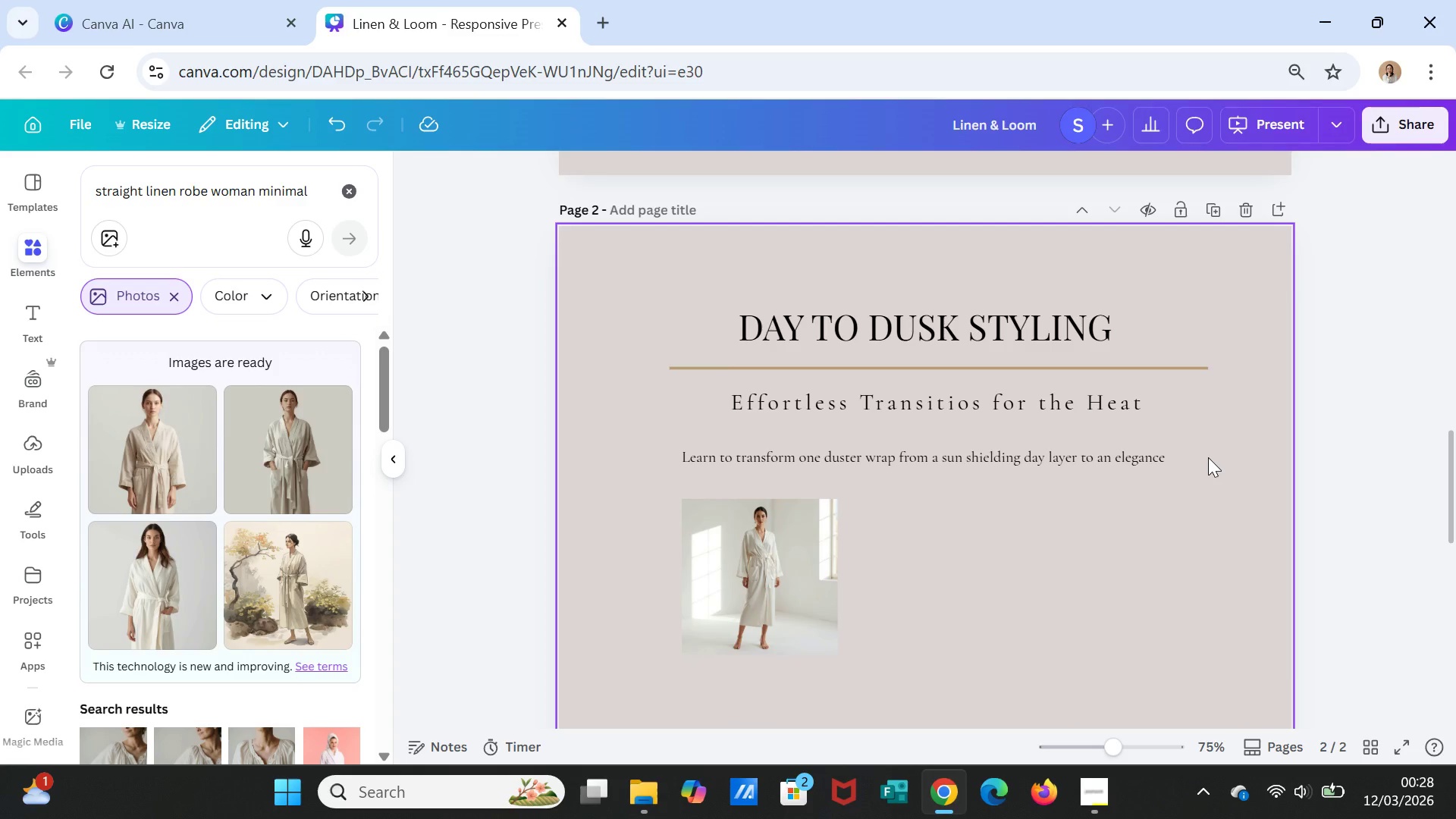 
wait(24.88)
 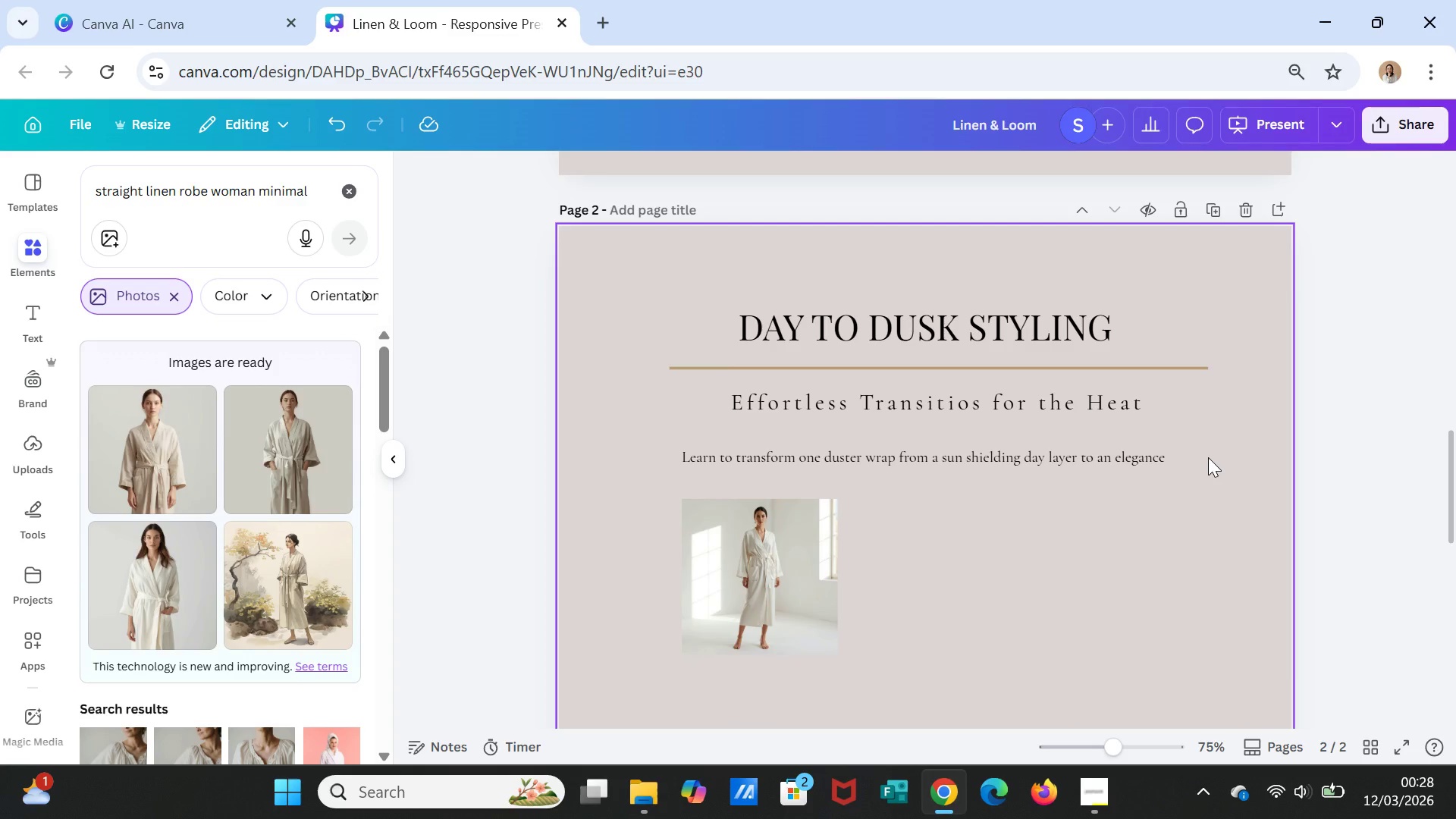 
left_click([739, 567])
 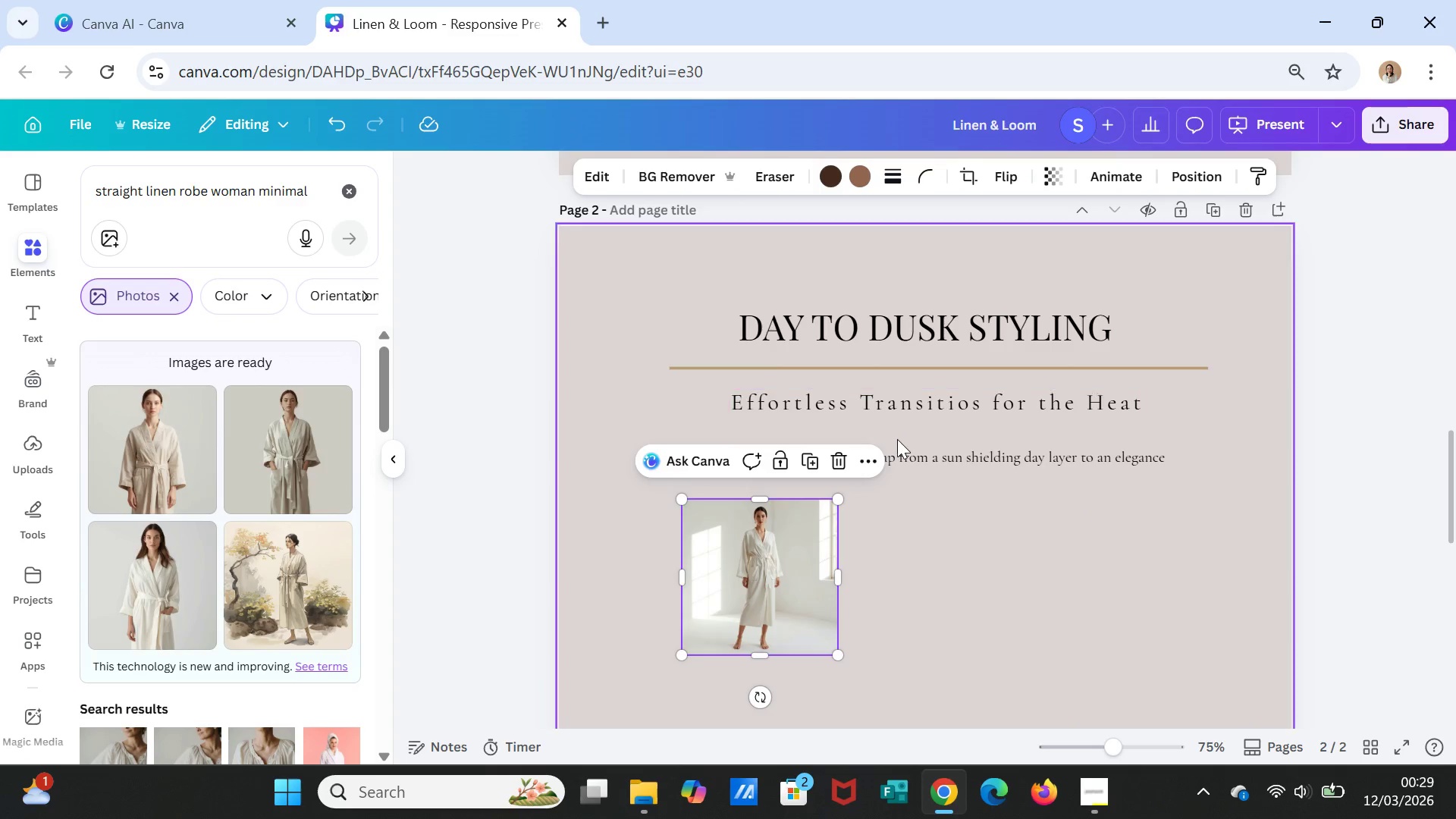 
key(Delete)
 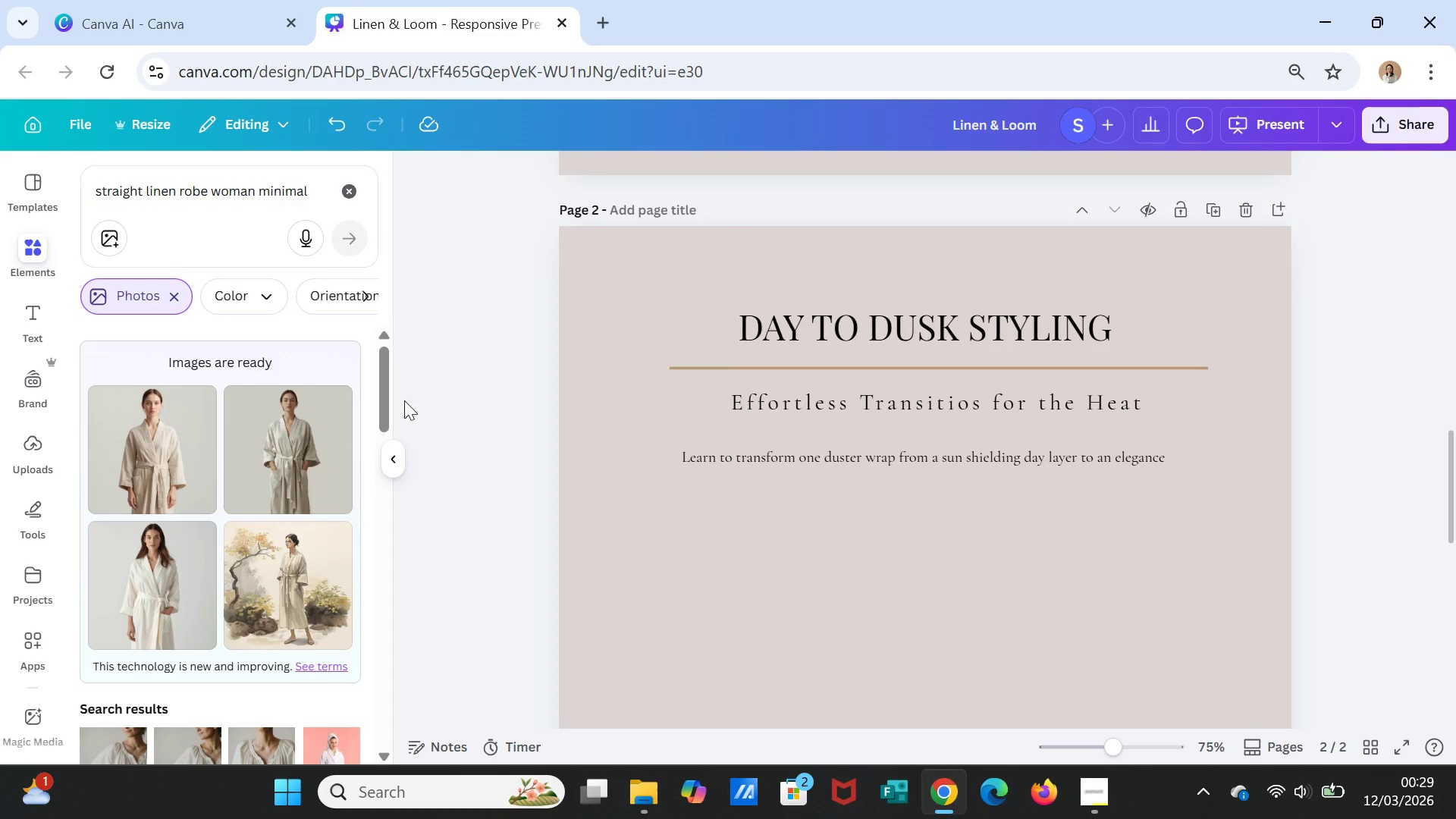 
wait(18.91)
 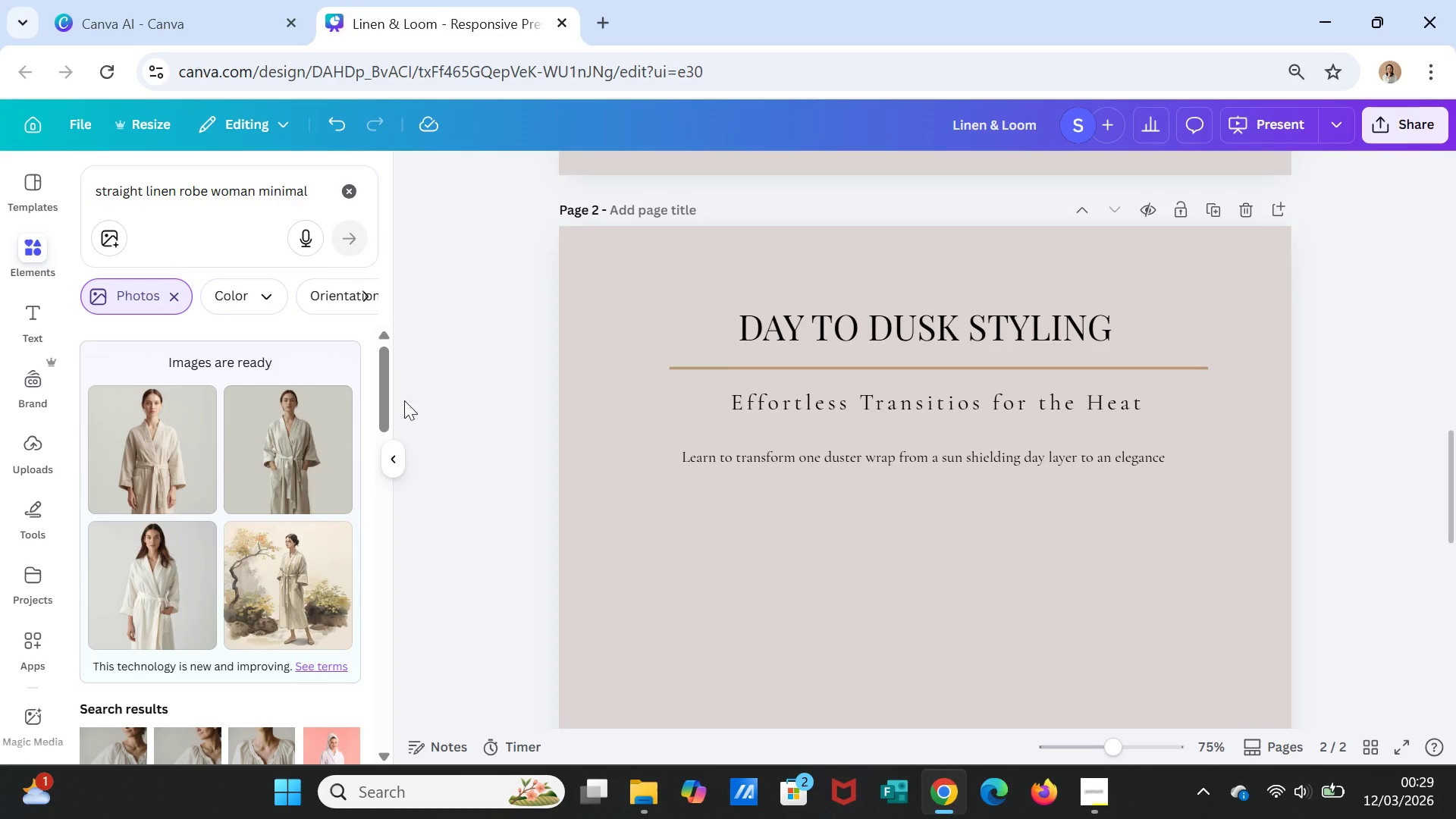 
double_click([197, 189])
 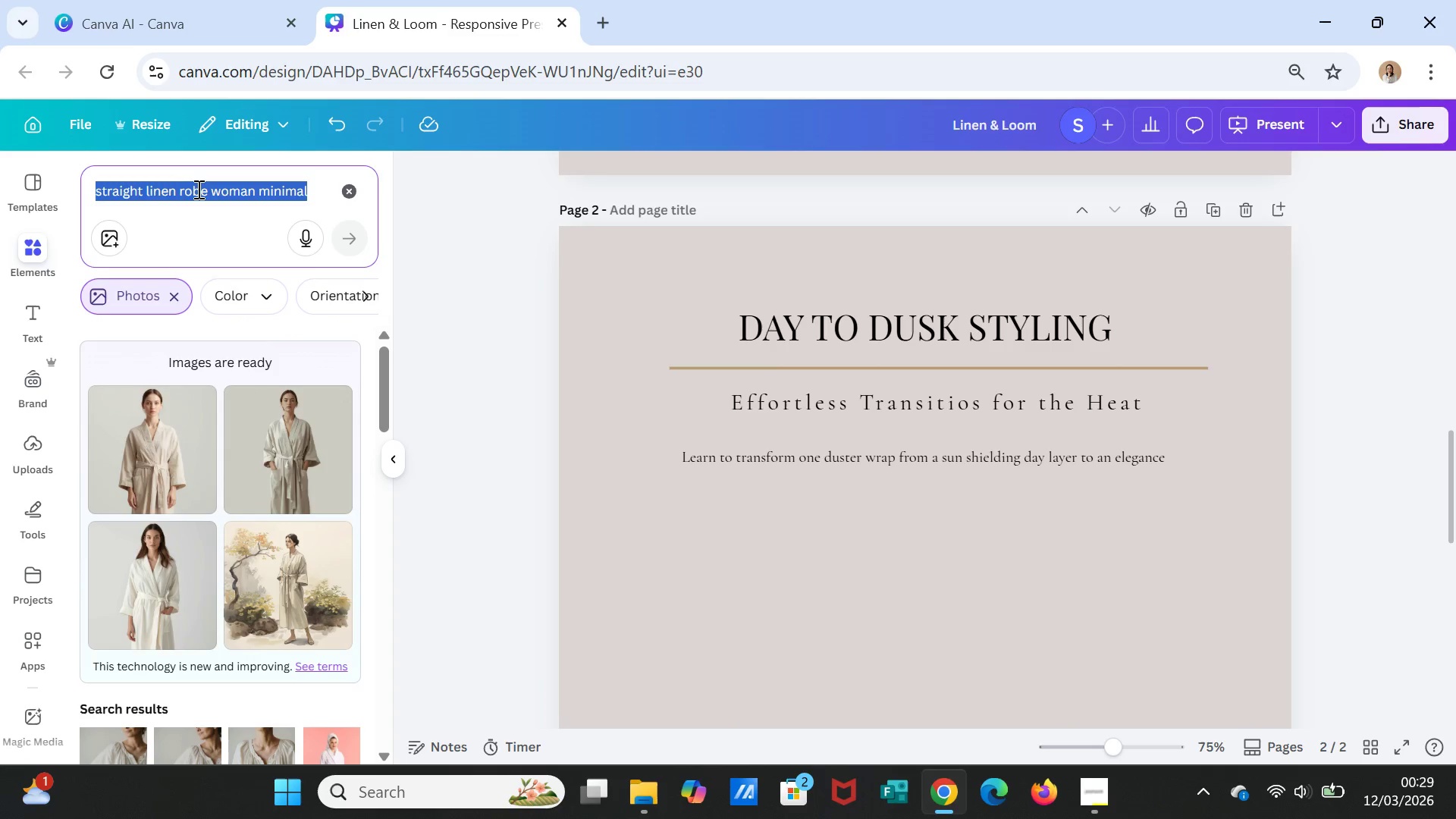 
triple_click([197, 189])
 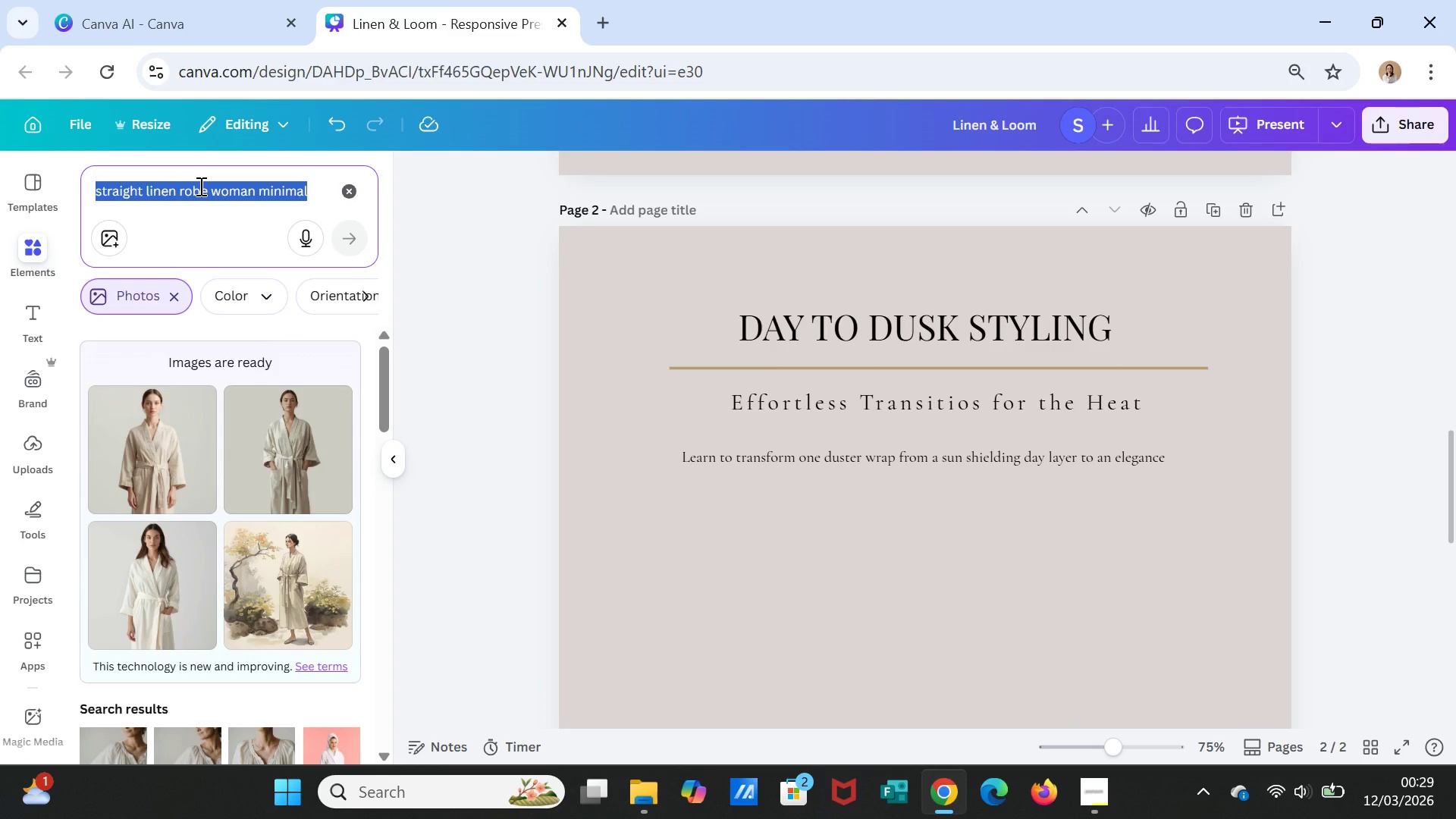 
type(linen )
 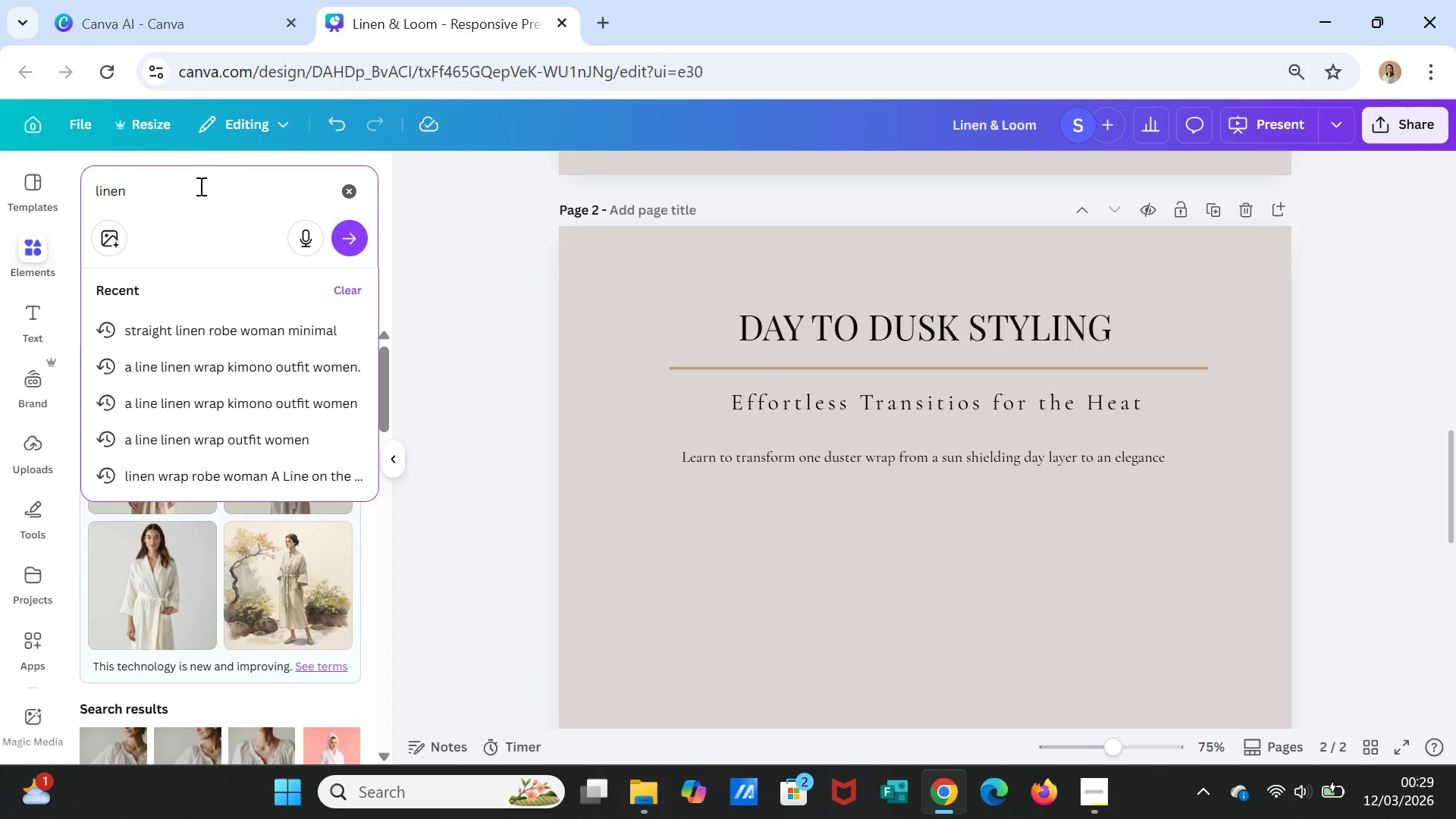 
type(wrap beach outfit women neutral )
 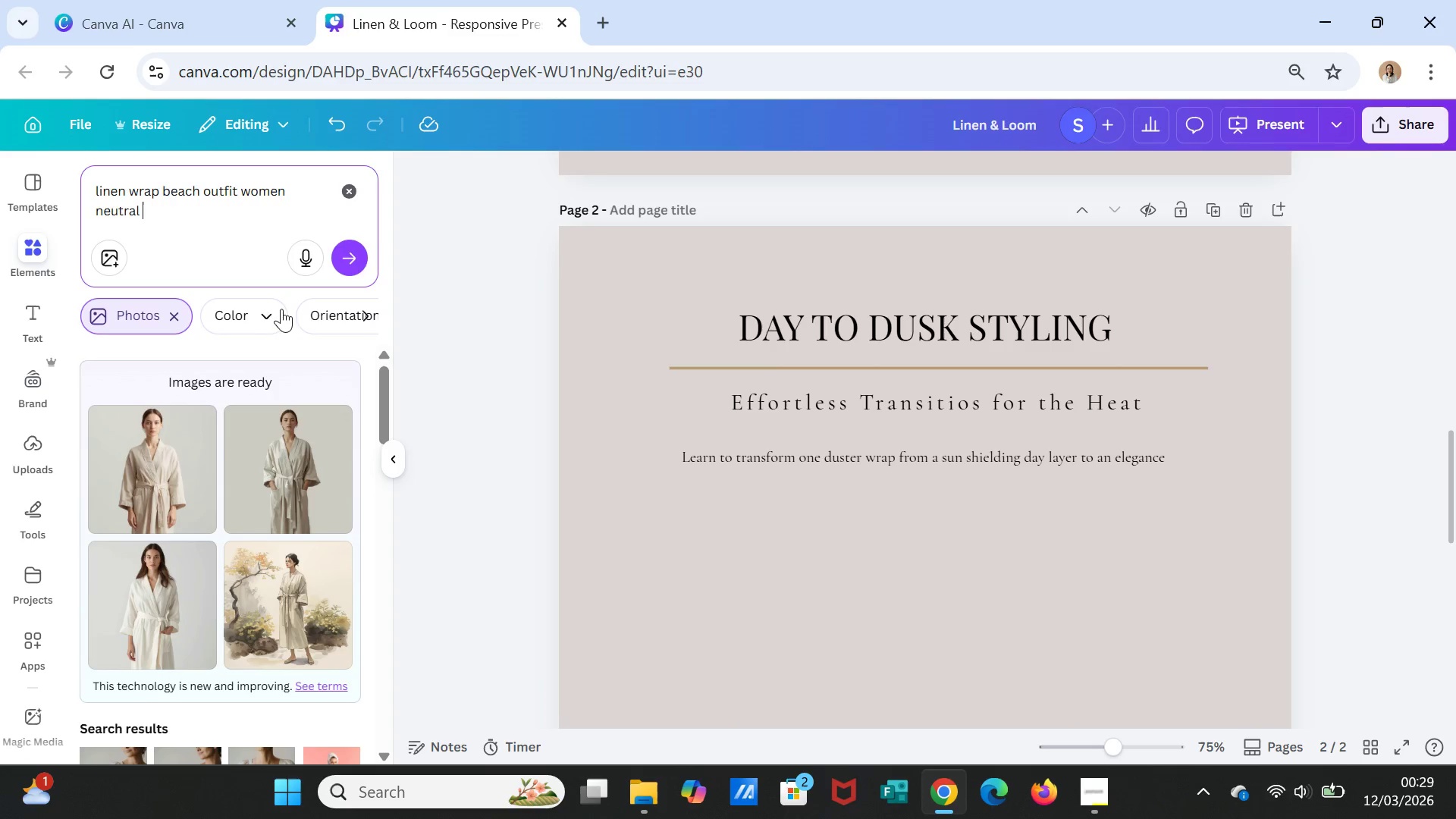 
left_click([354, 244])
 